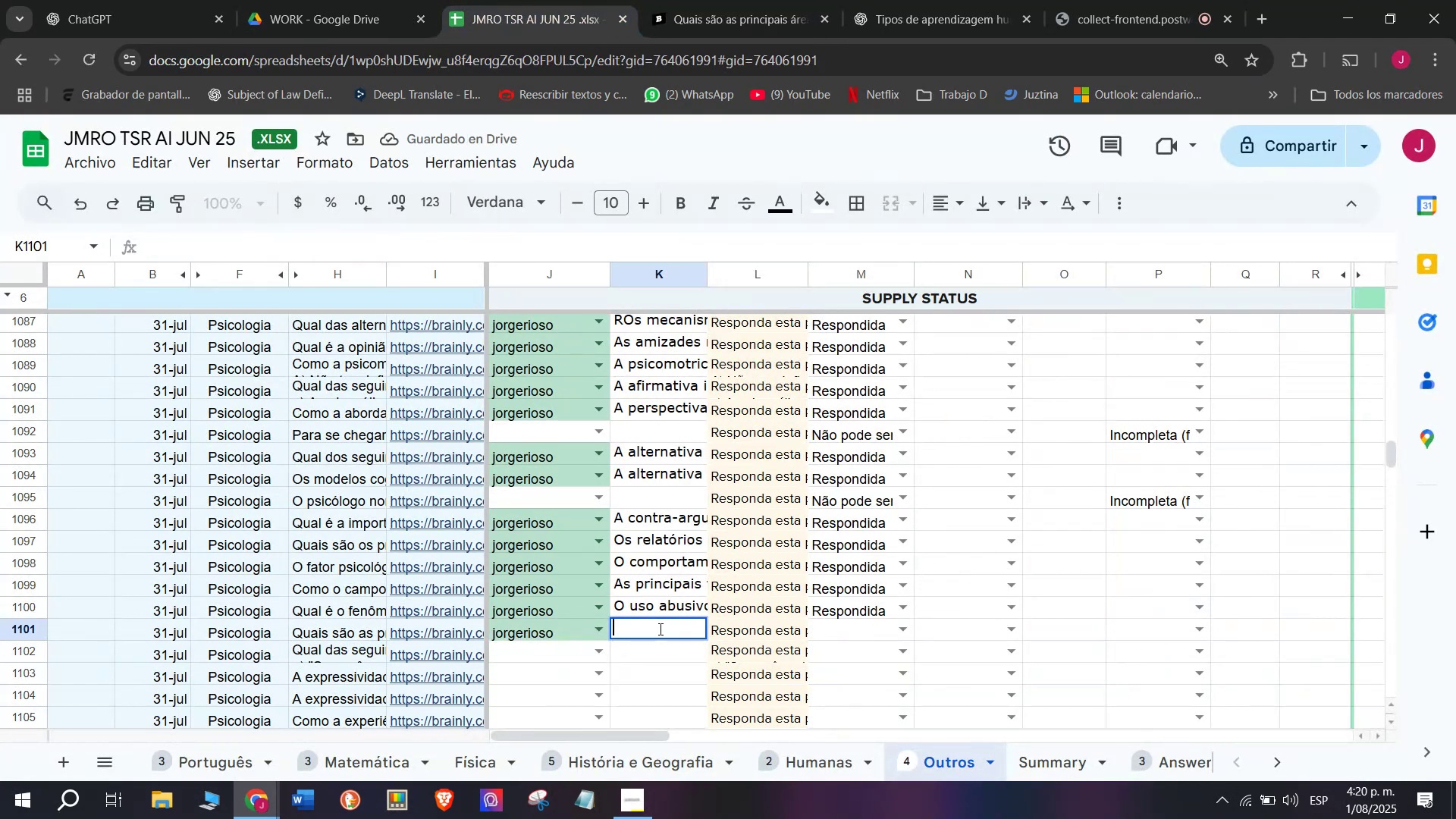 
key(Control+V)
 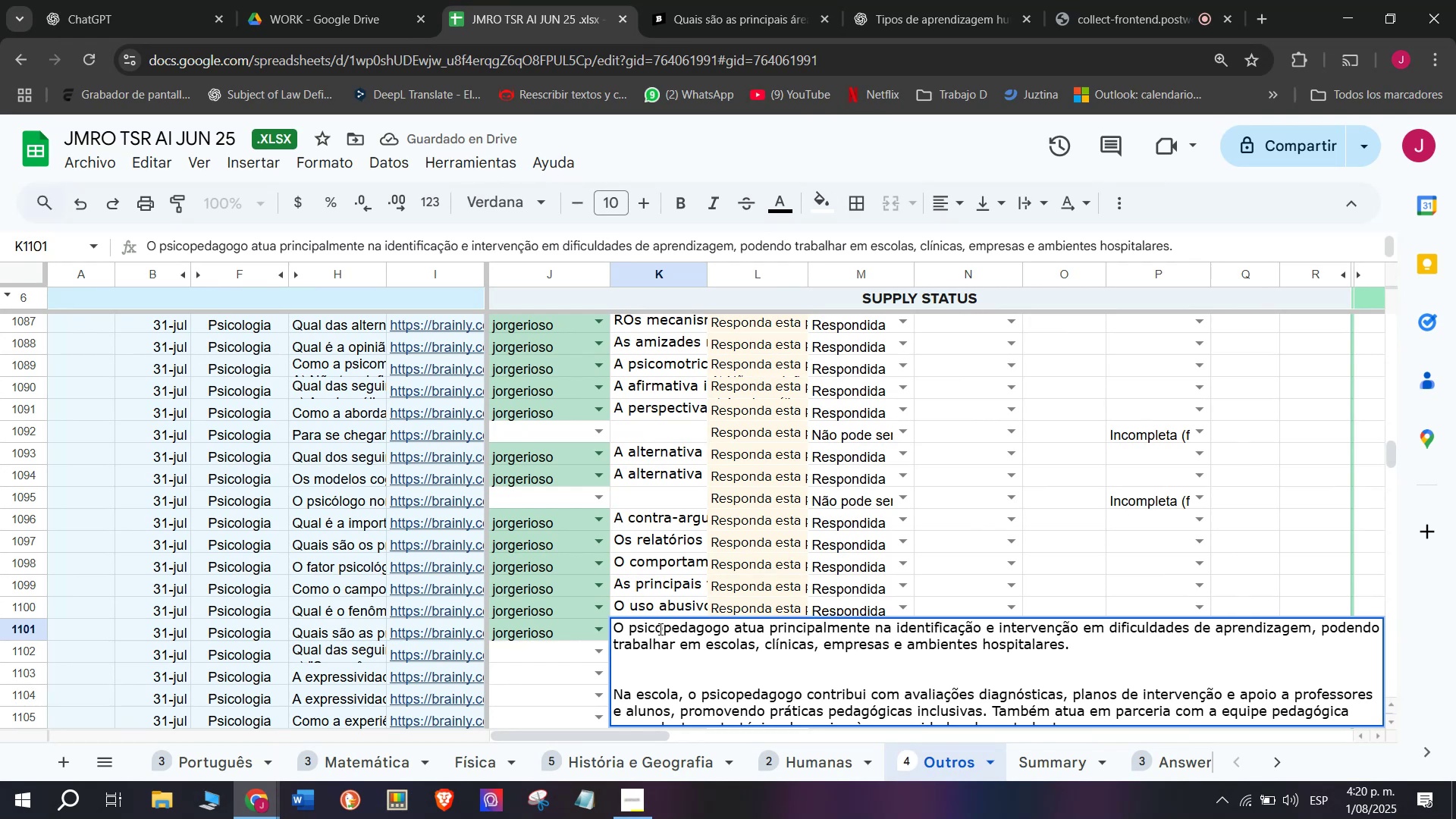 
key(Enter)
 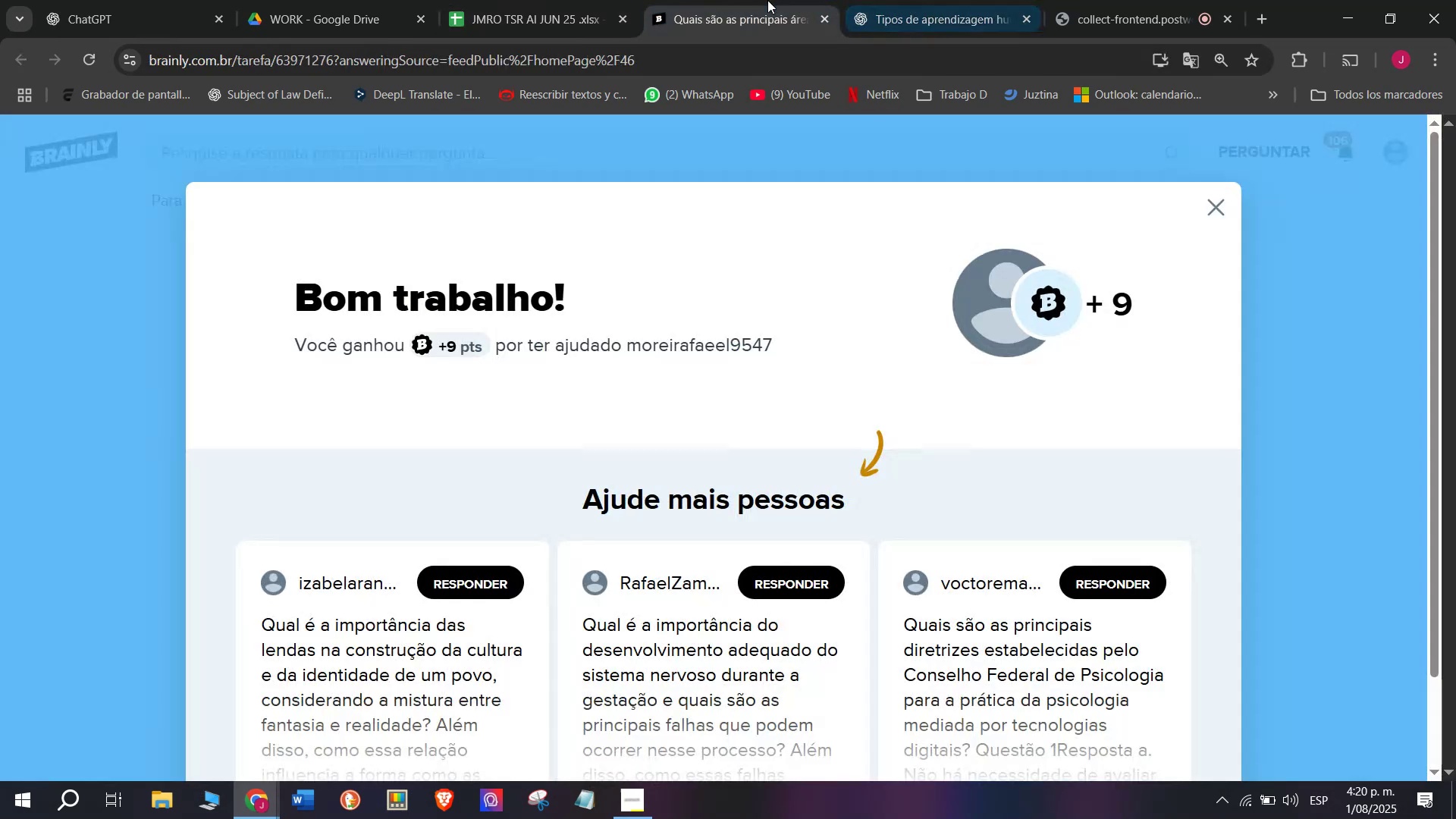 
wait(5.17)
 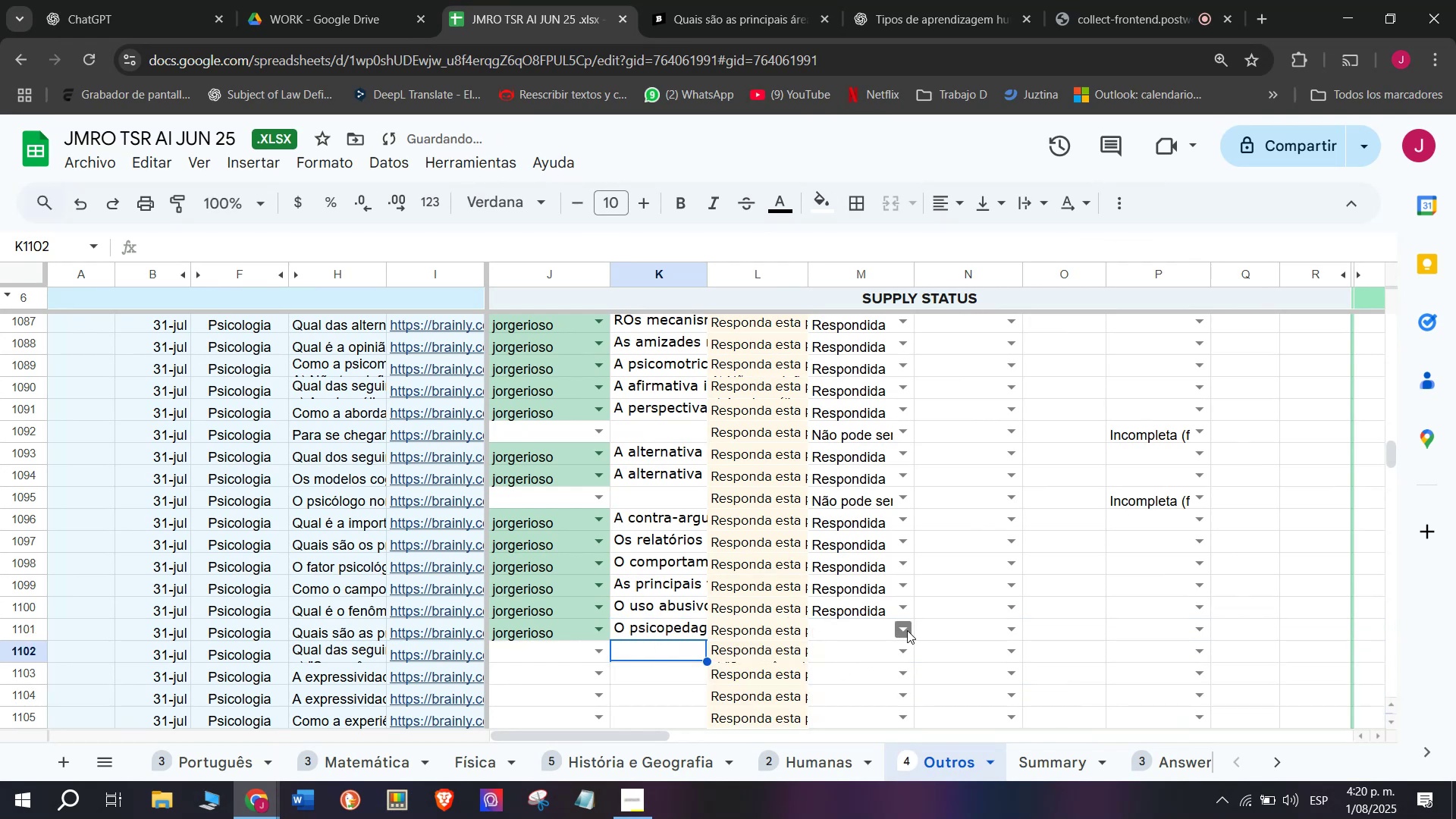 
double_click([564, 0])
 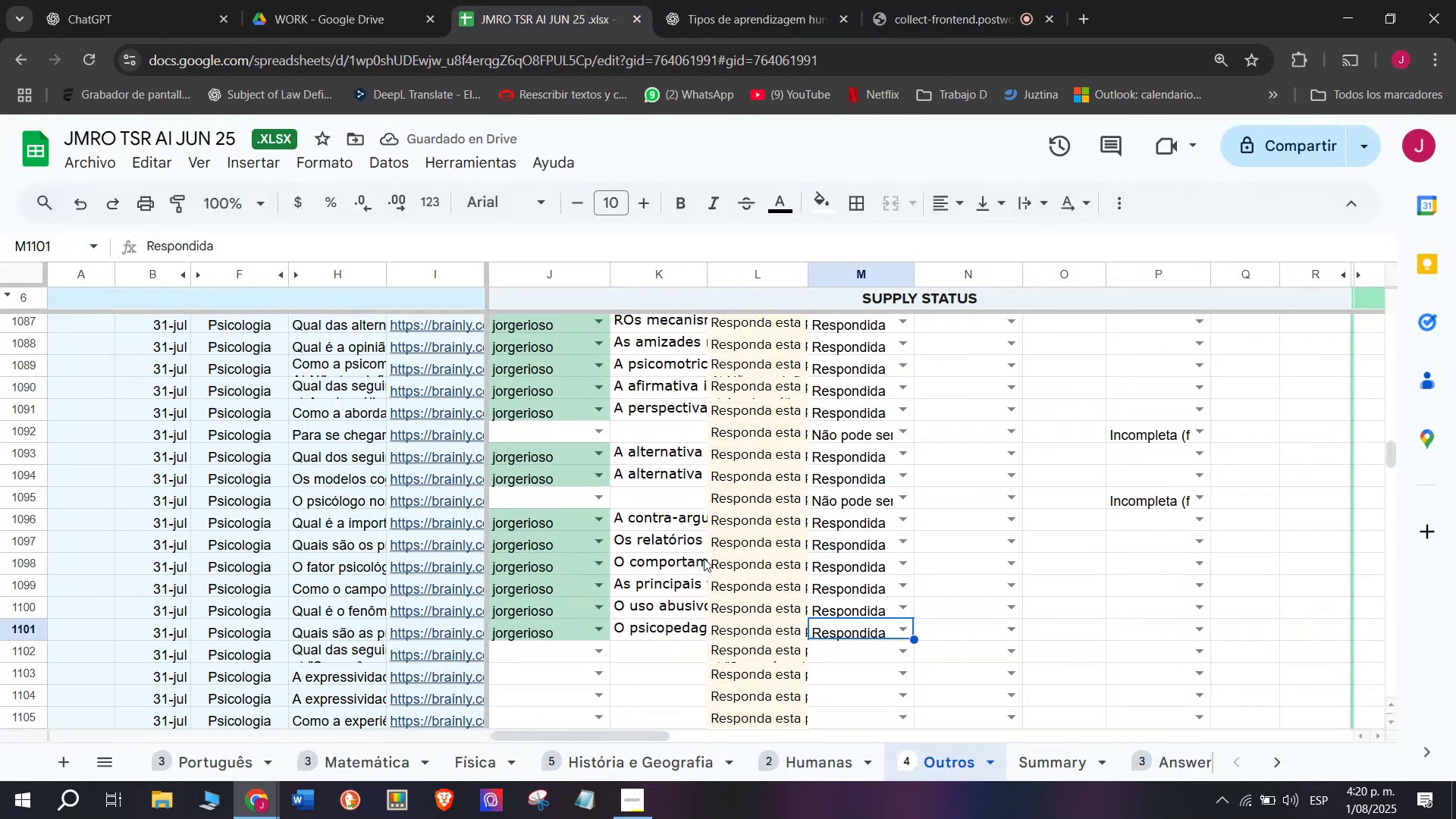 
scroll: coordinate [704, 558], scroll_direction: down, amount: 1.0
 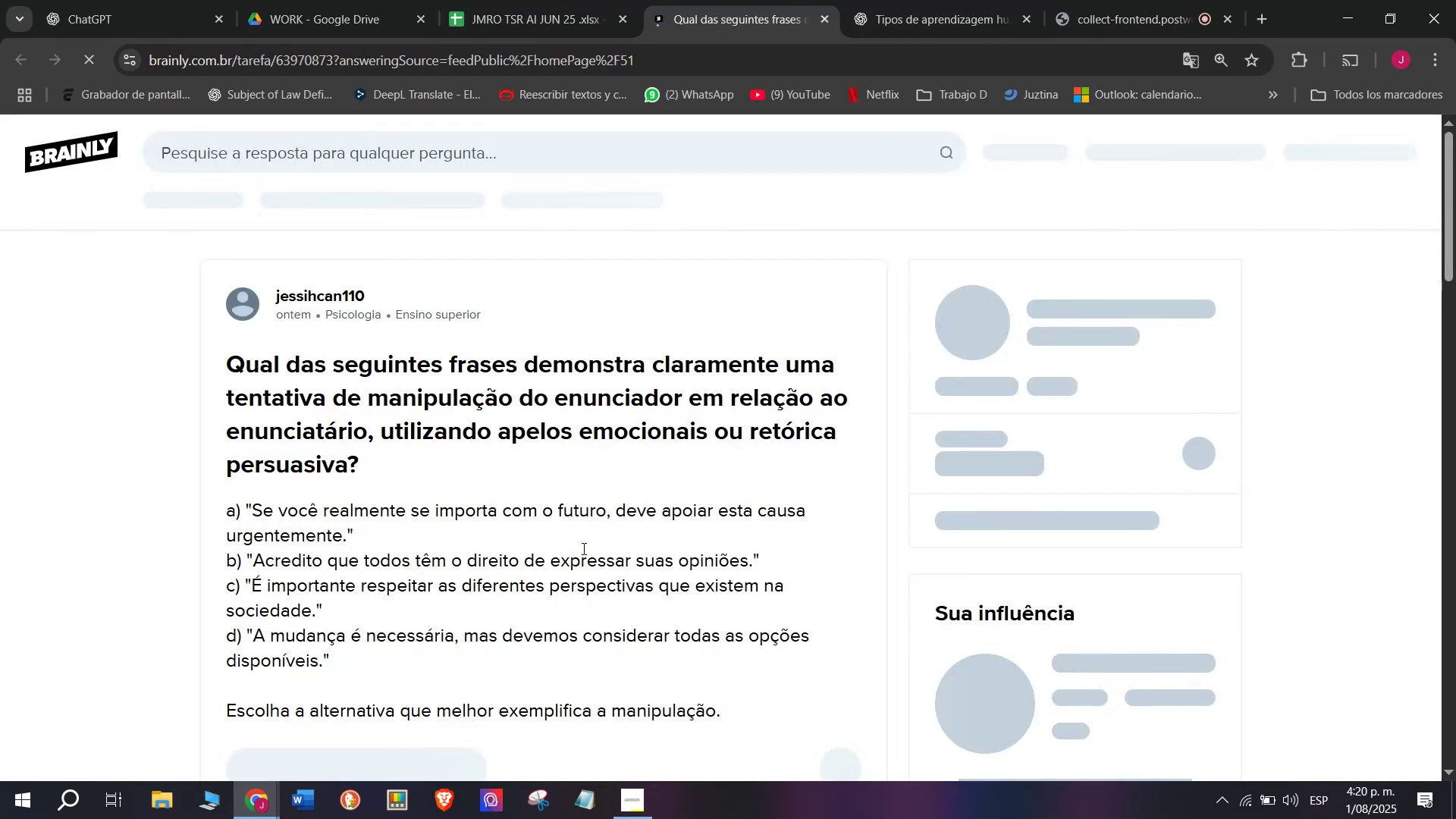 
left_click_drag(start_coordinate=[731, 711], to_coordinate=[232, 366])
 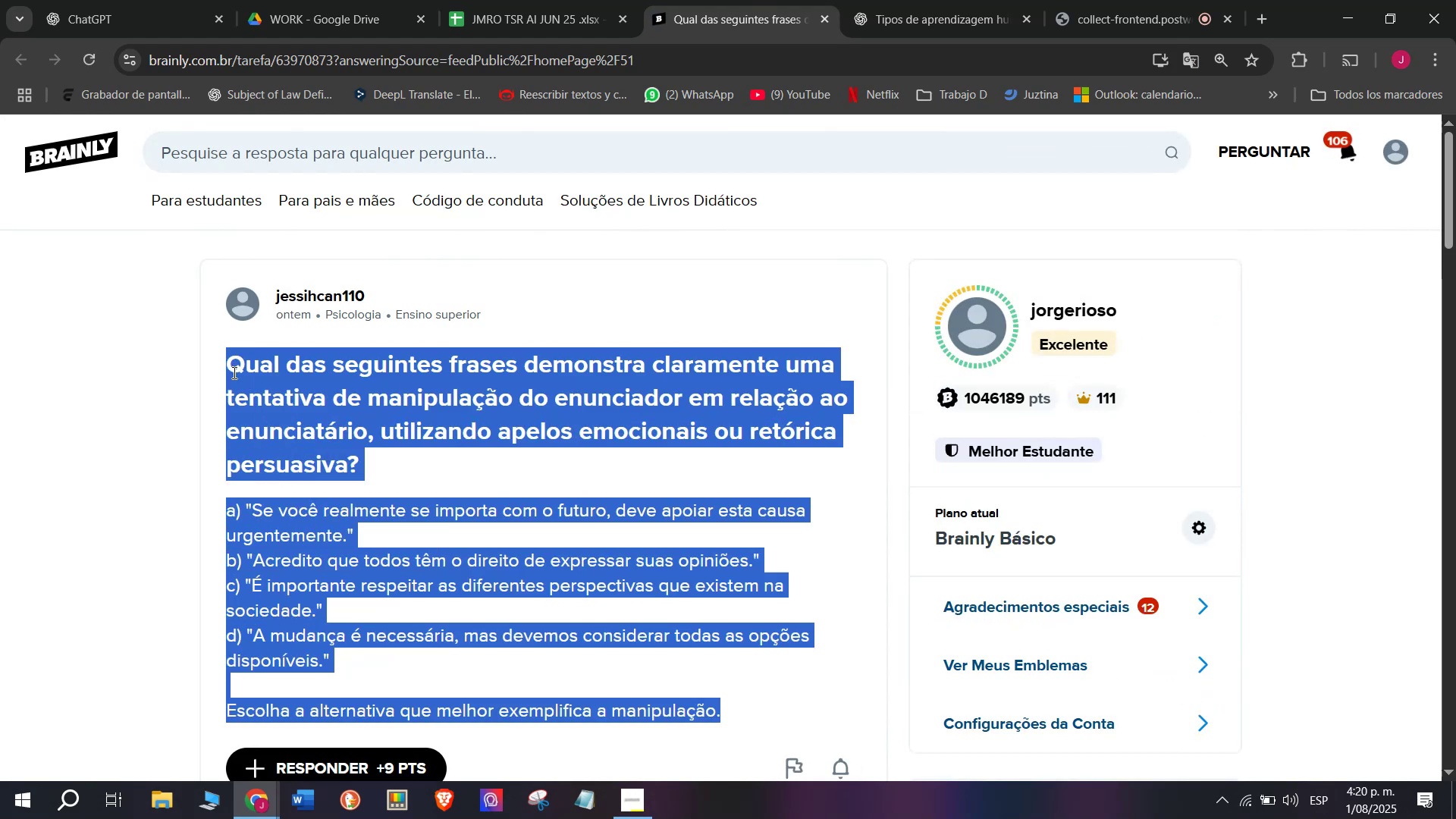 
key(Control+C)
 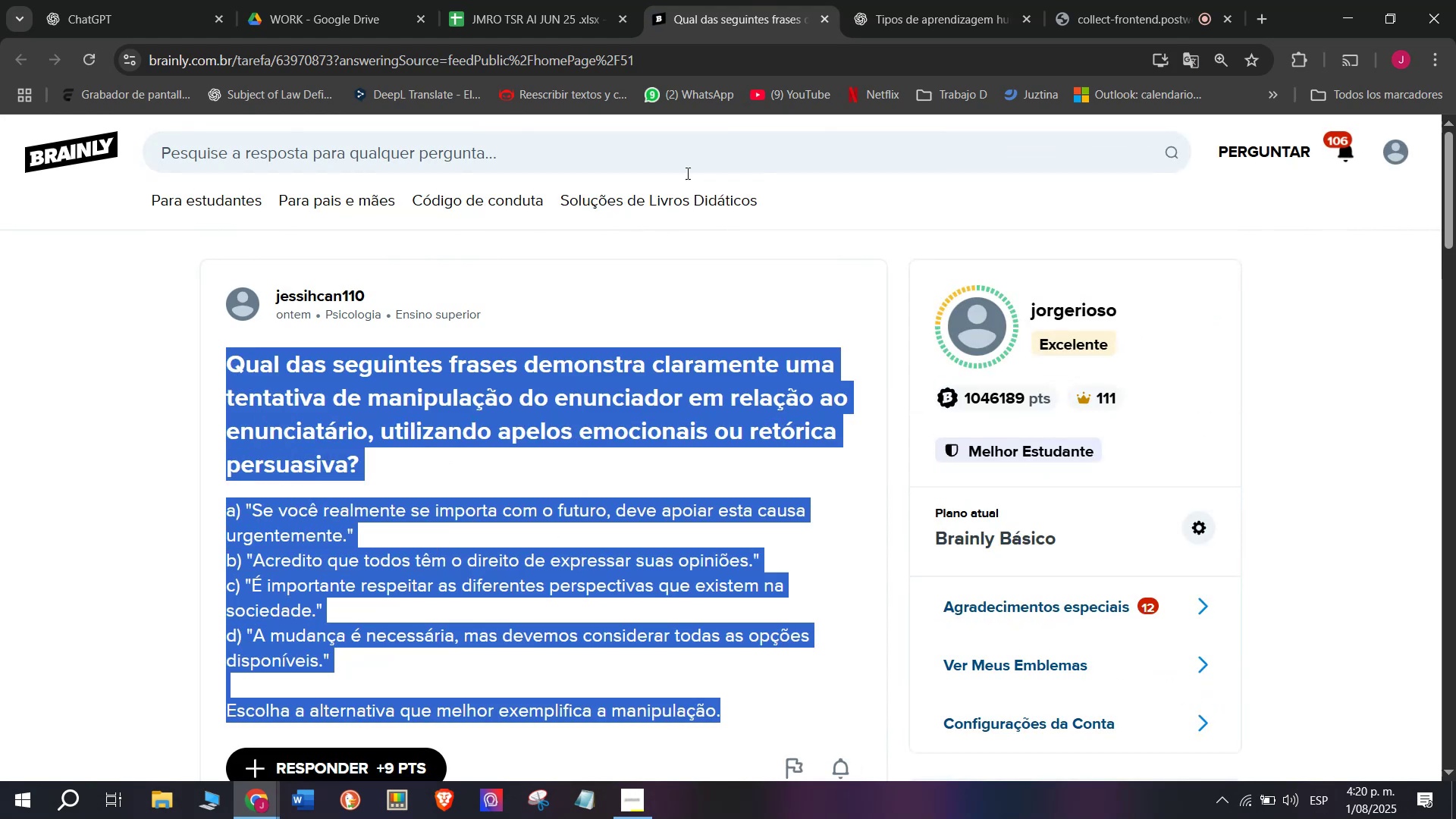 
left_click([903, 0])
 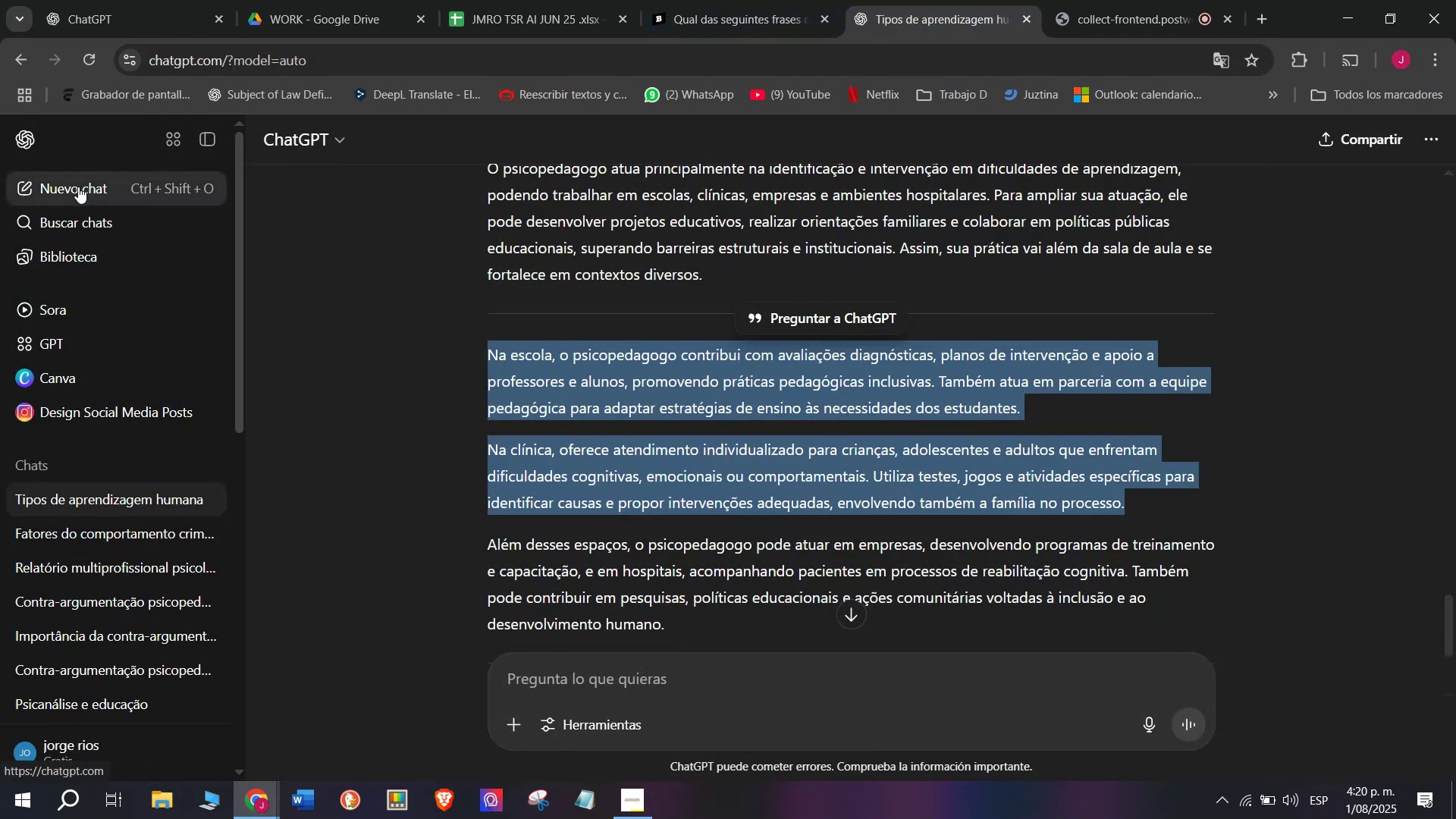 
key(Meta+V)
 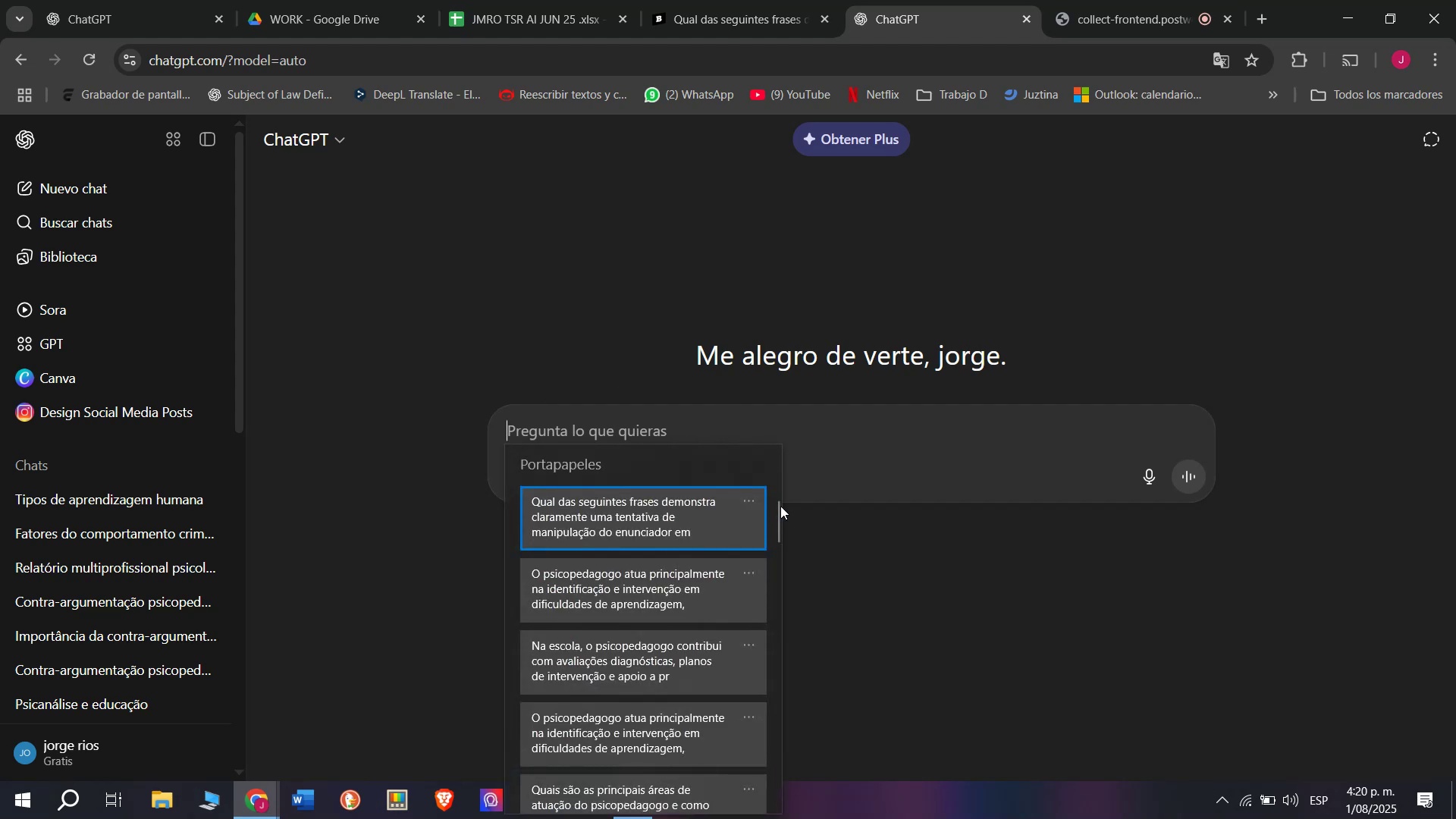 
left_click_drag(start_coordinate=[780, 506], to_coordinate=[779, 818])
 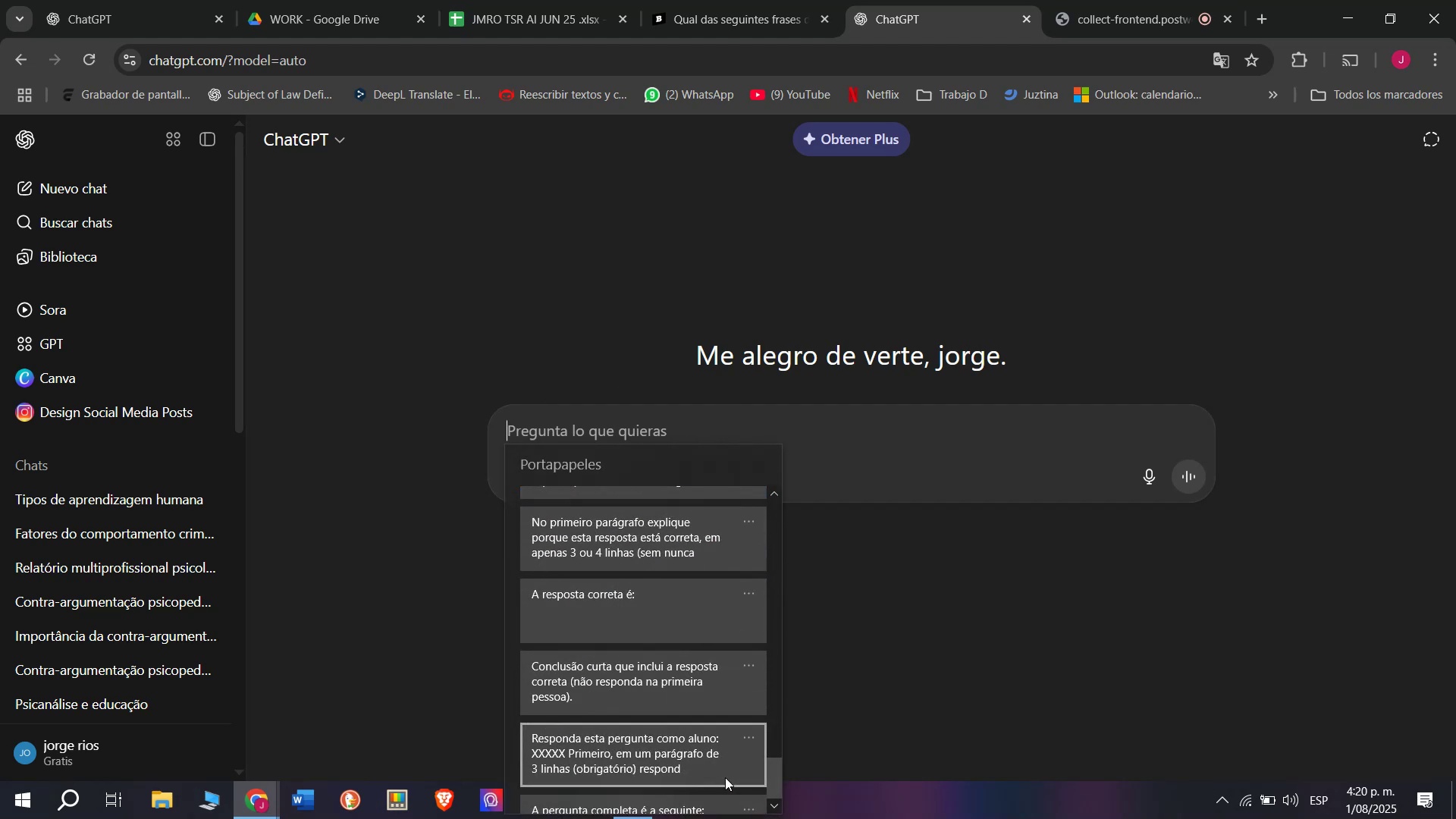 
scroll: coordinate [725, 773], scroll_direction: down, amount: 3.0
 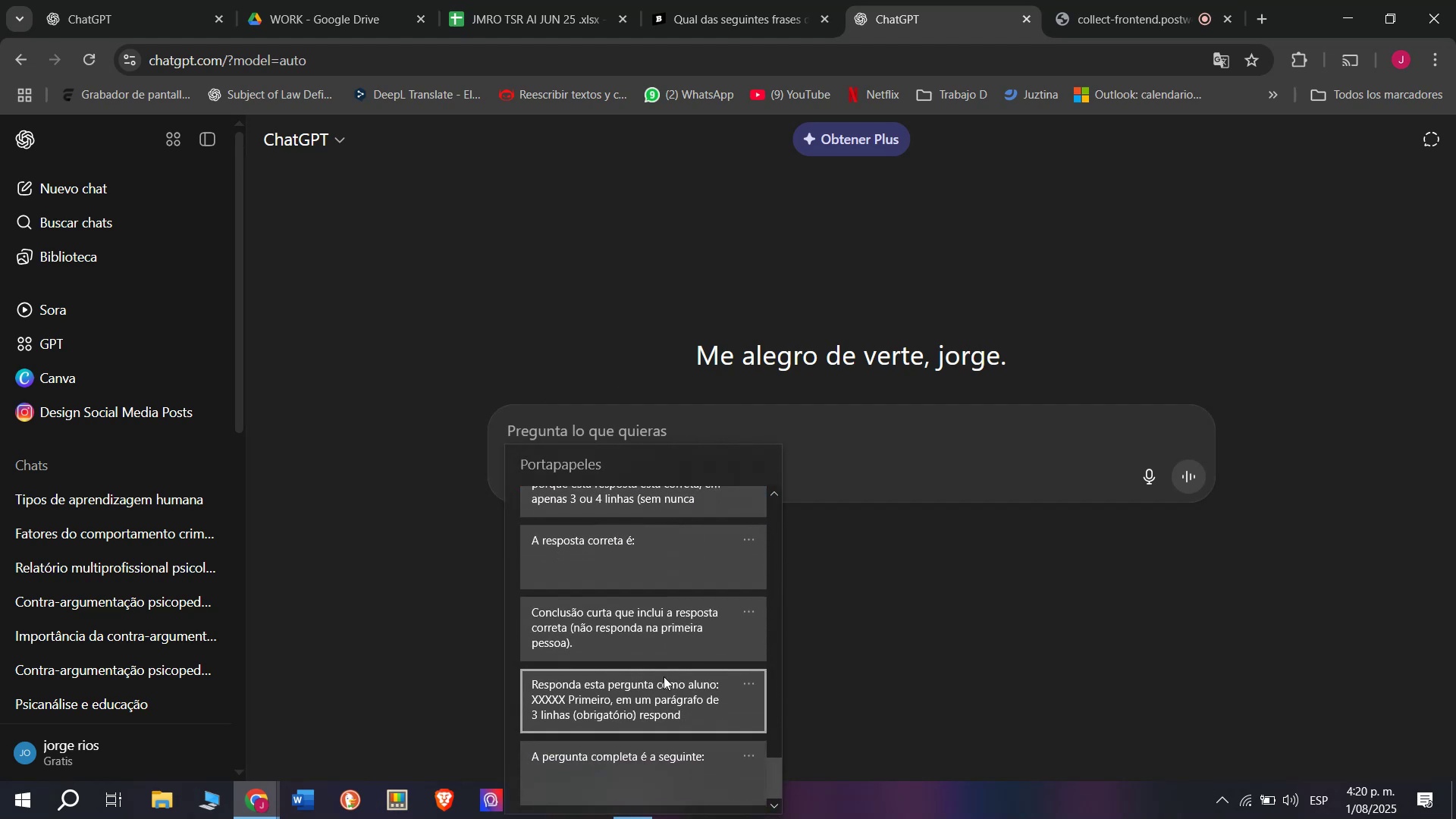 
key(Control+ControlLeft)
 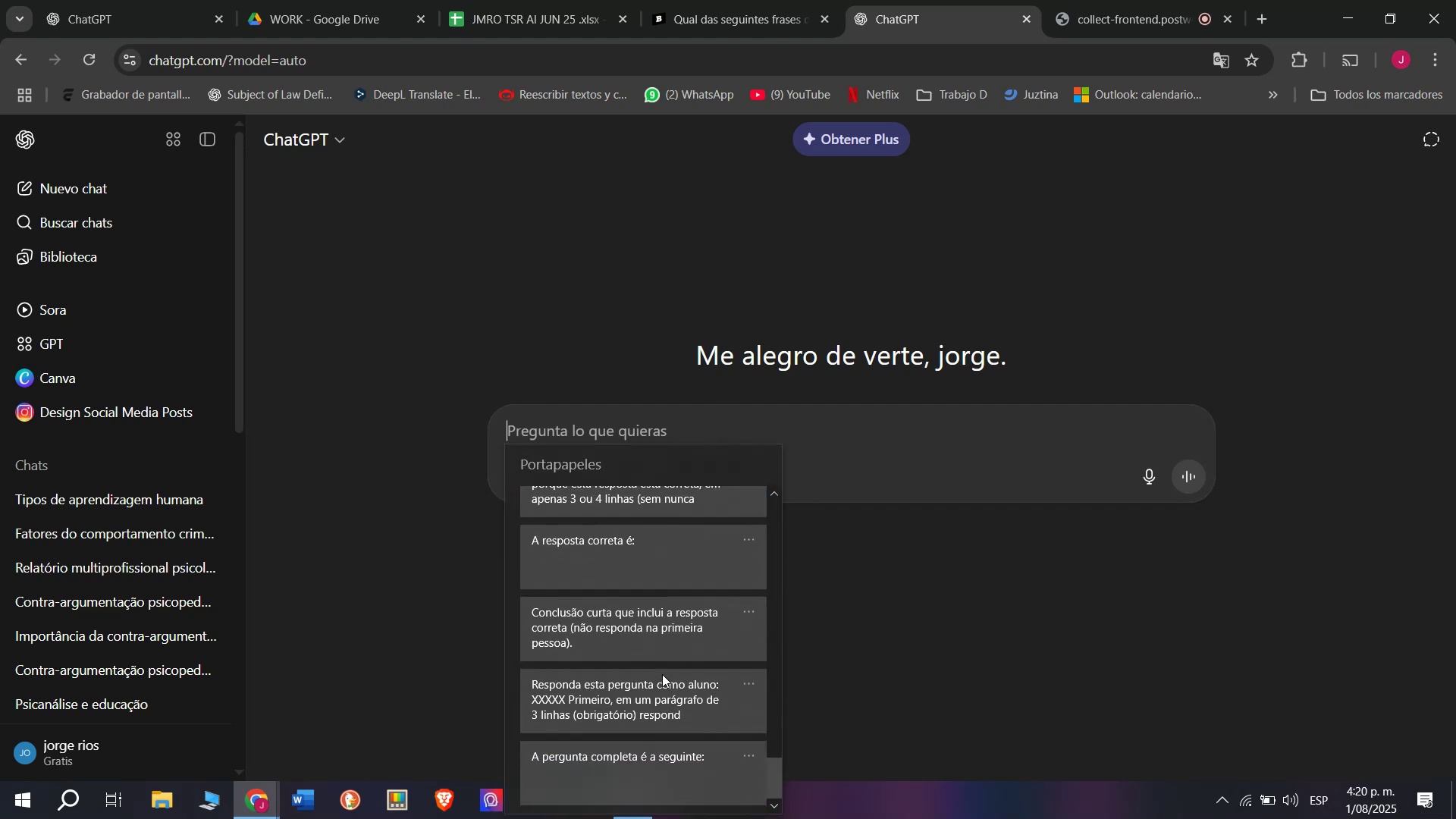 
key(Control+V)
 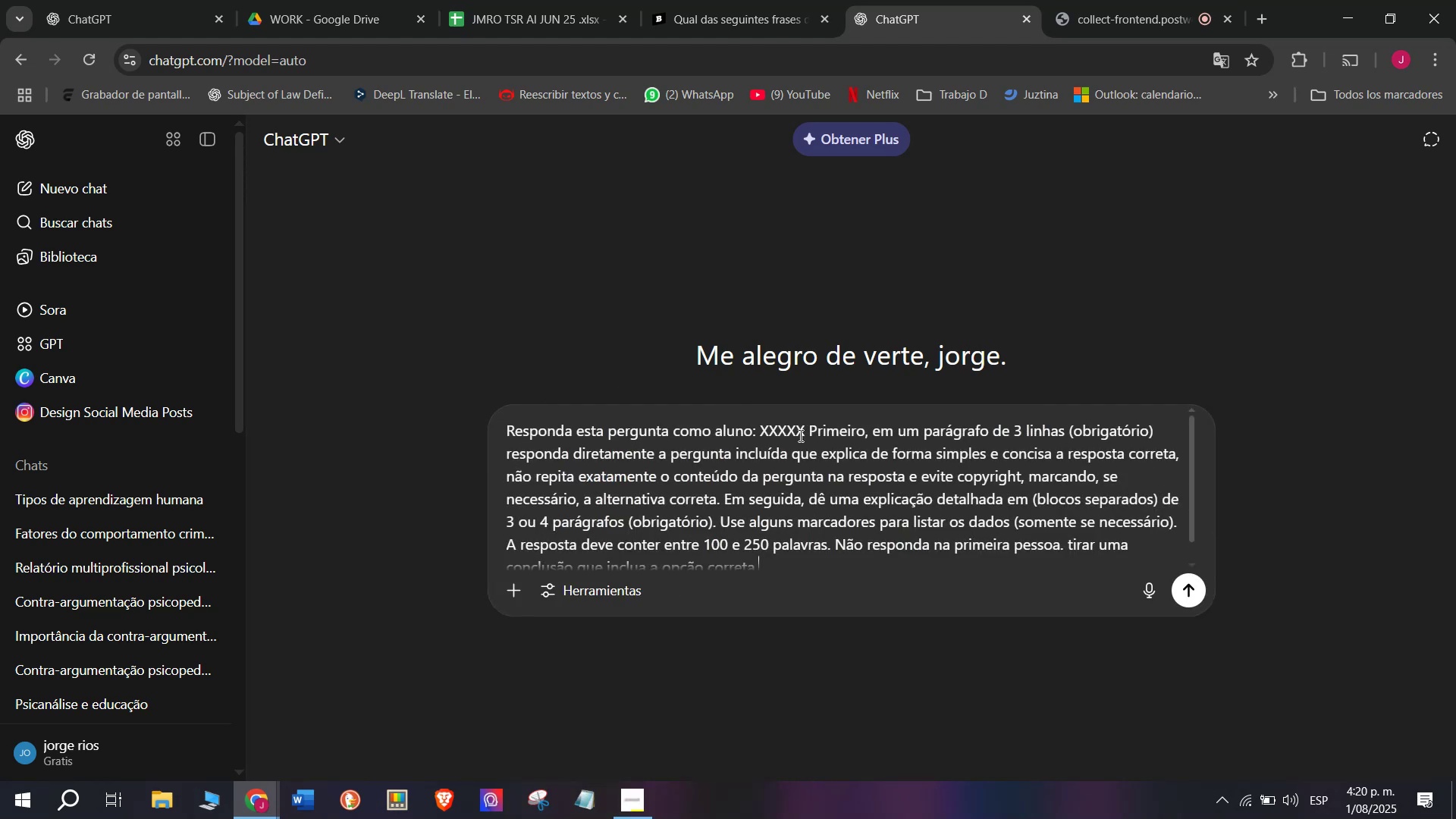 
left_click_drag(start_coordinate=[802, 435], to_coordinate=[758, 435])
 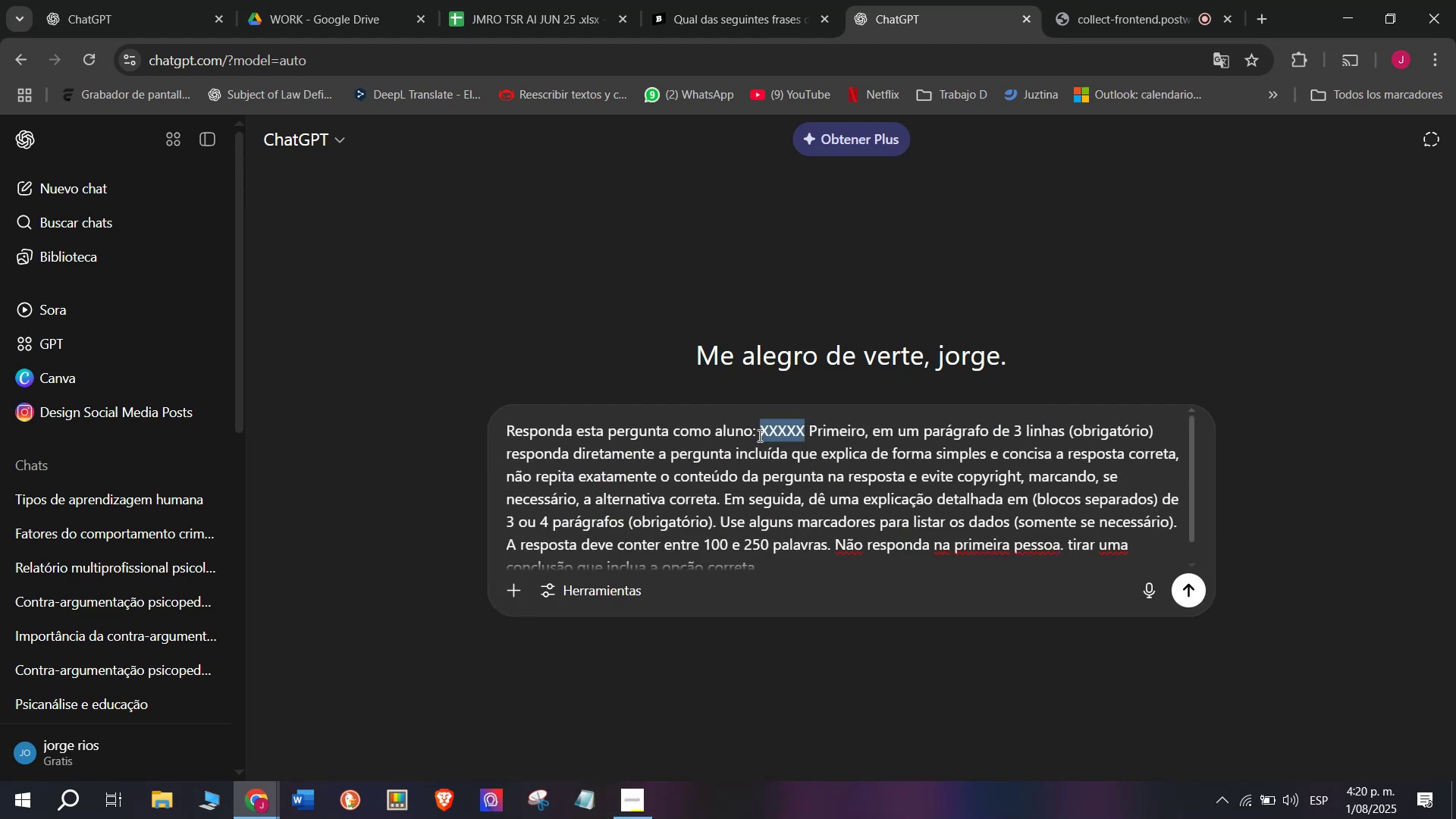 
key(Meta+V)
 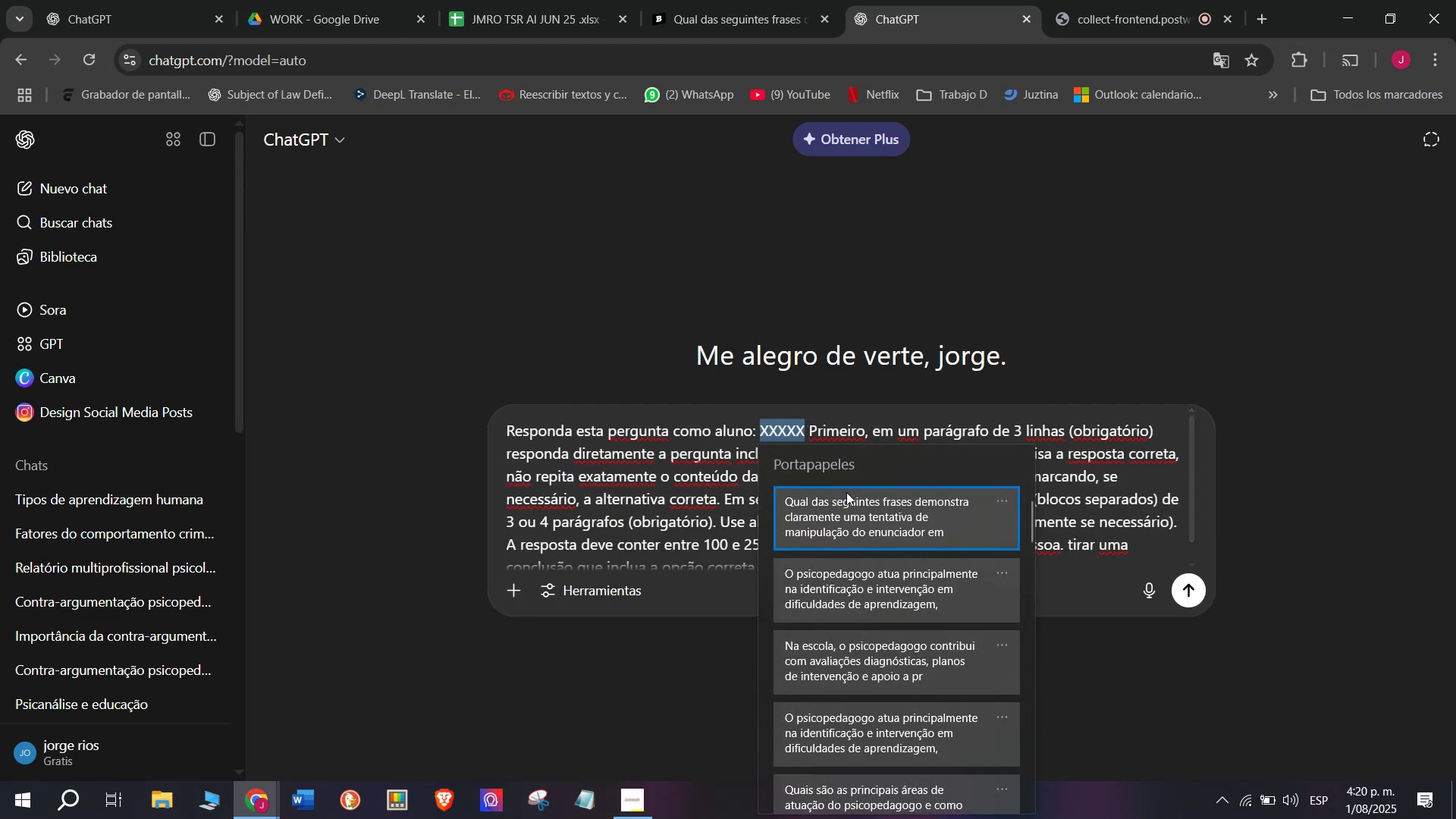 
left_click([846, 503])
 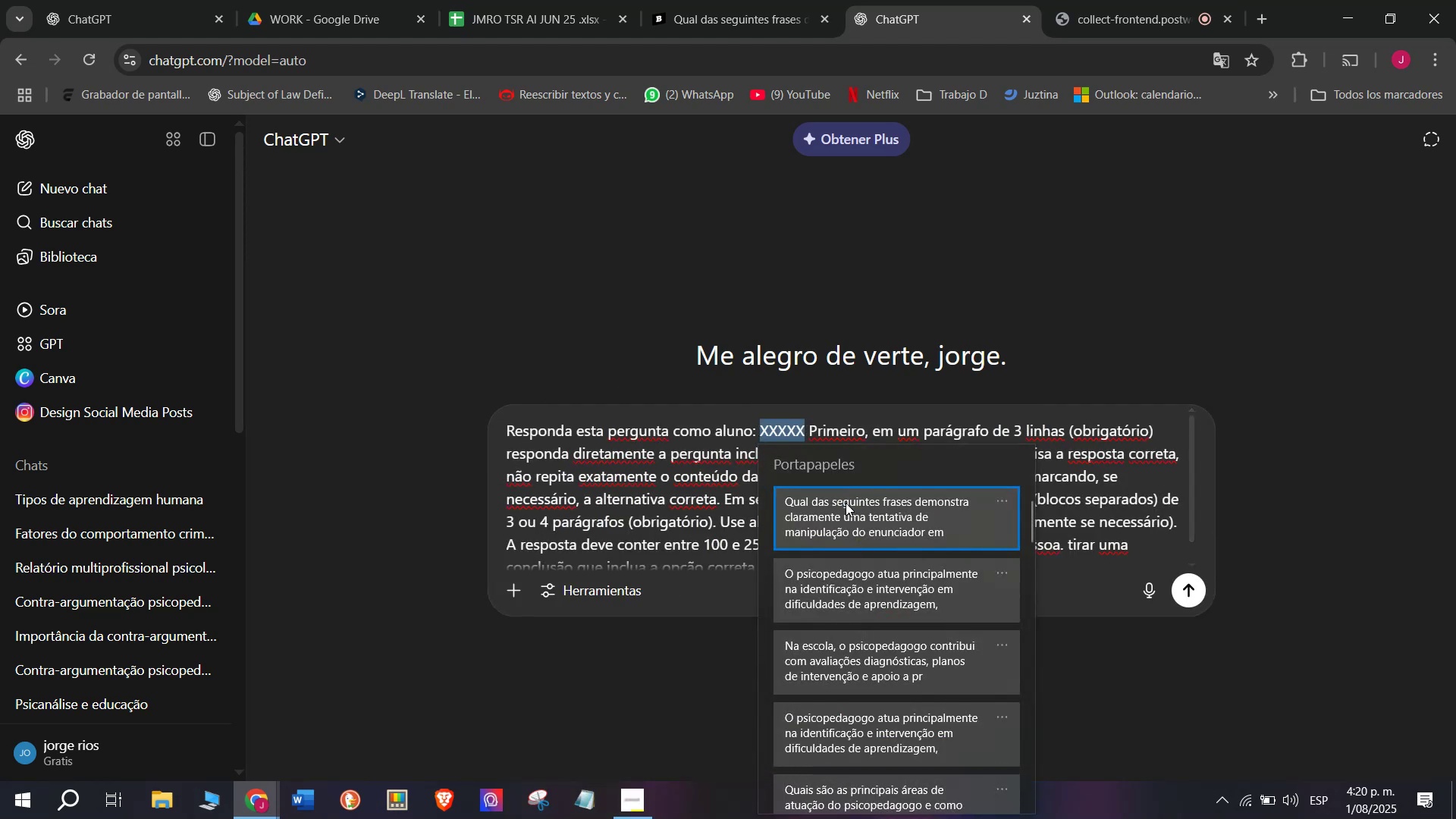 
key(Control+ControlLeft)
 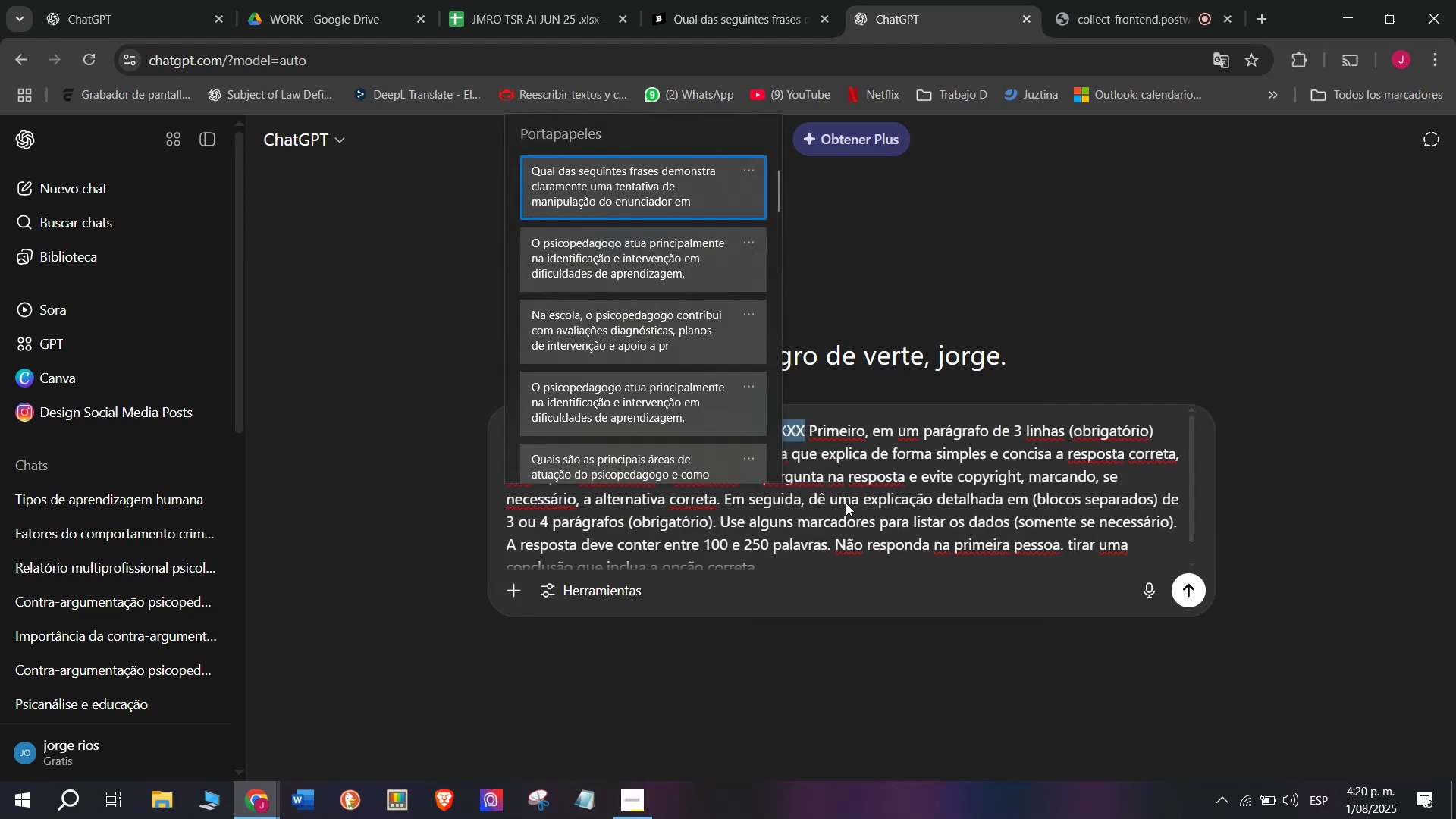 
key(Control+V)
 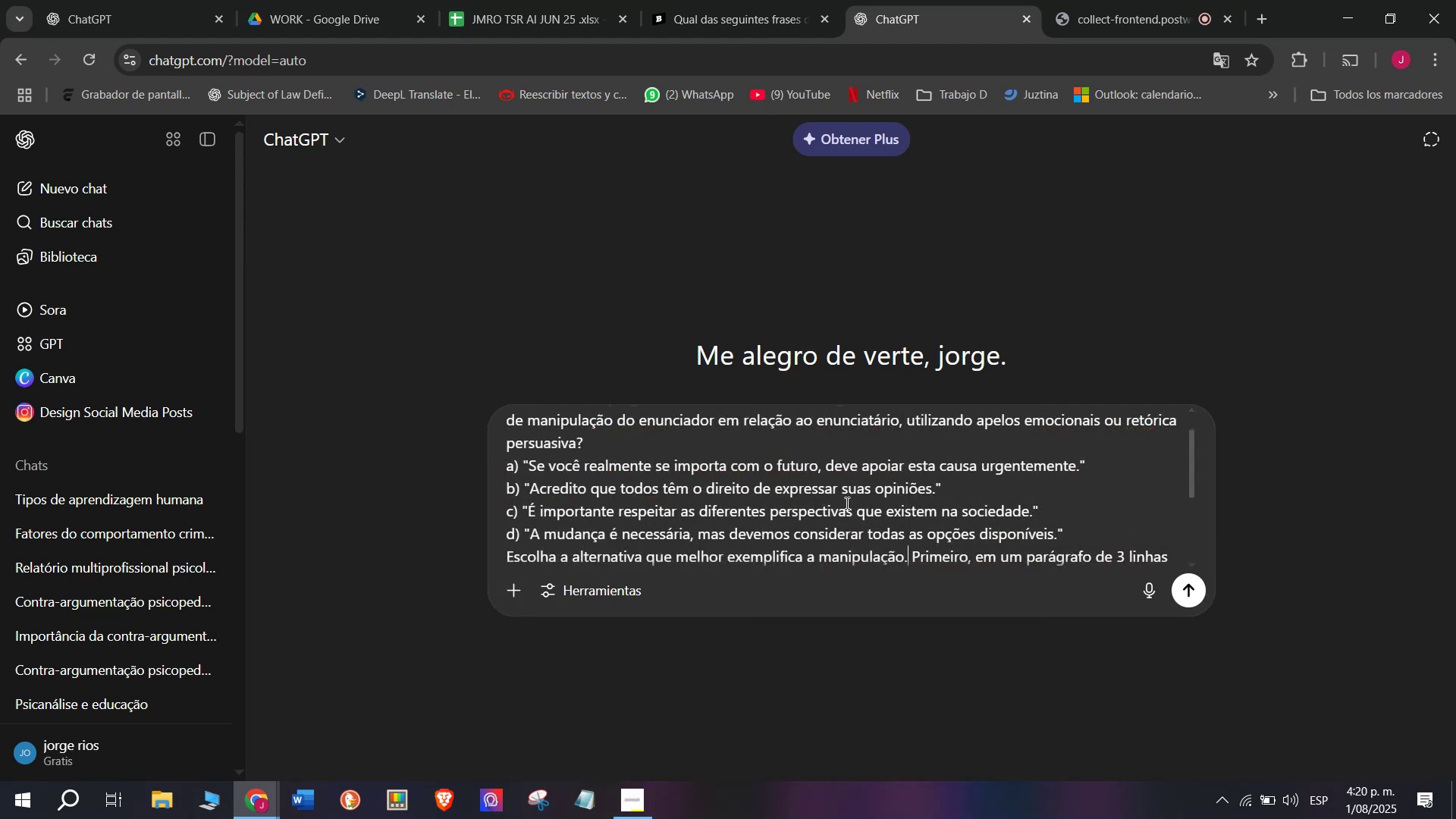 
key(Enter)
 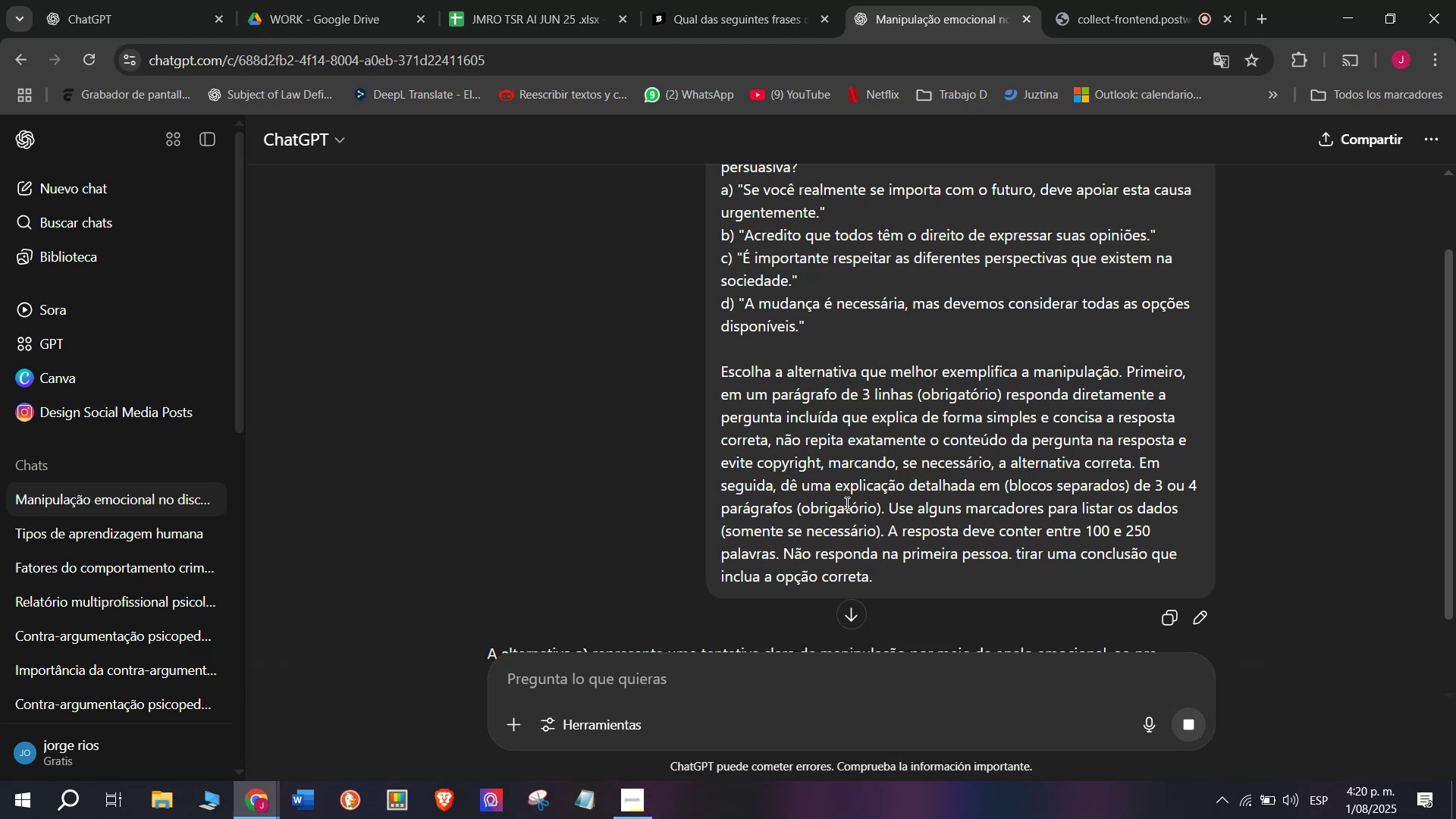 
scroll: coordinate [912, 394], scroll_direction: down, amount: 1.0
 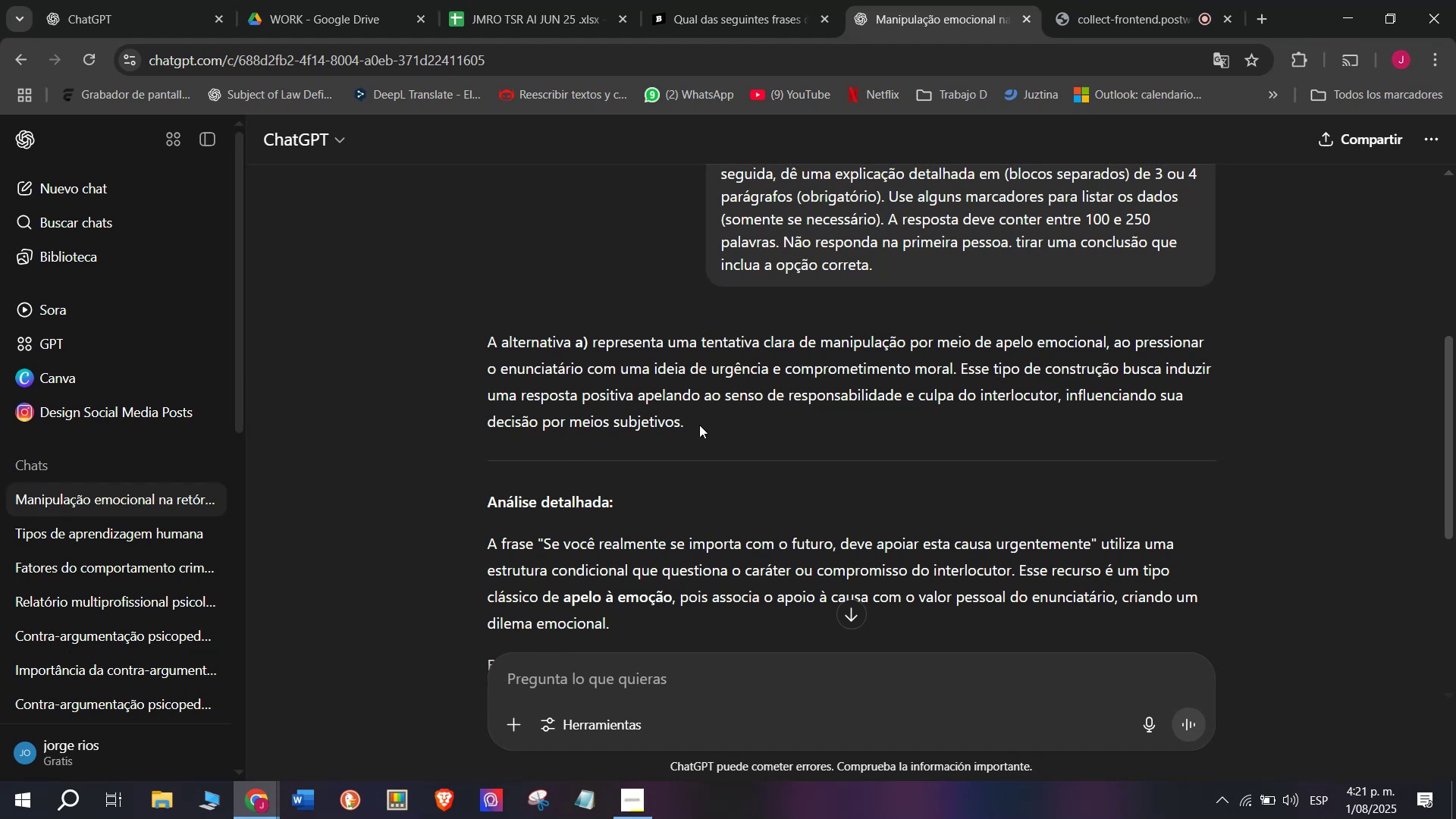 
wait(20.75)
 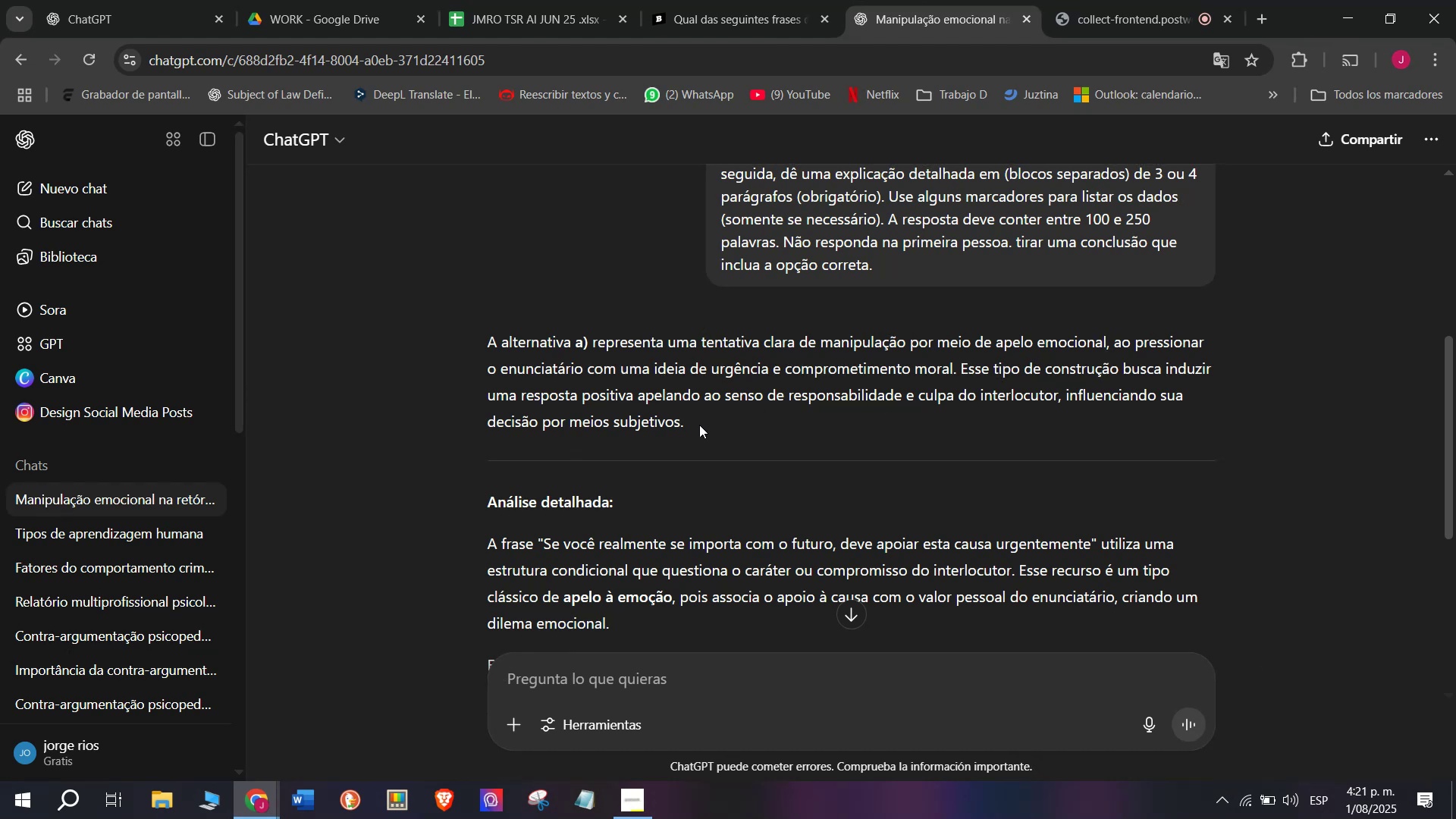 
left_click_drag(start_coordinate=[689, 425], to_coordinate=[489, 337])
 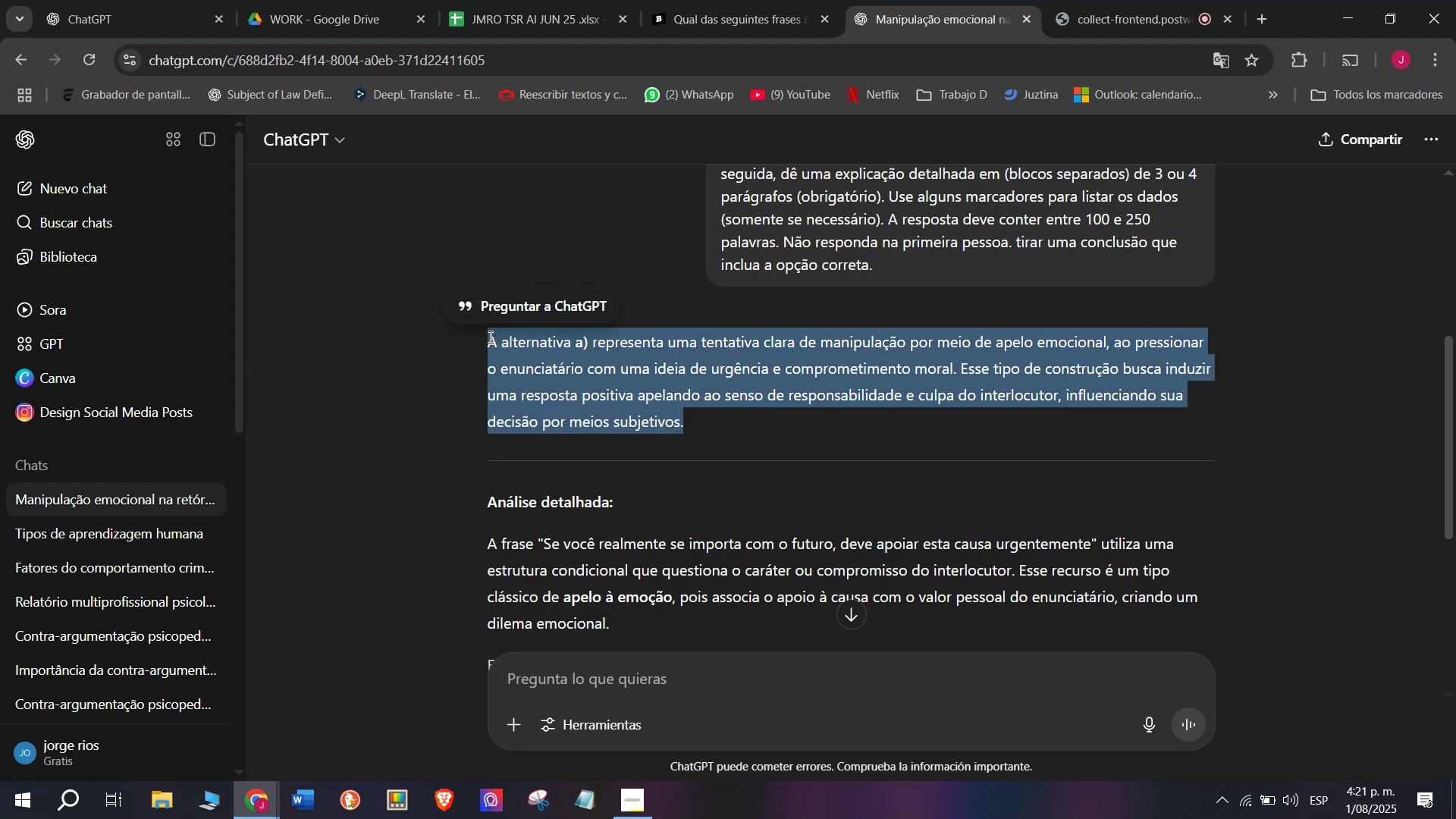 
key(Control+C)
 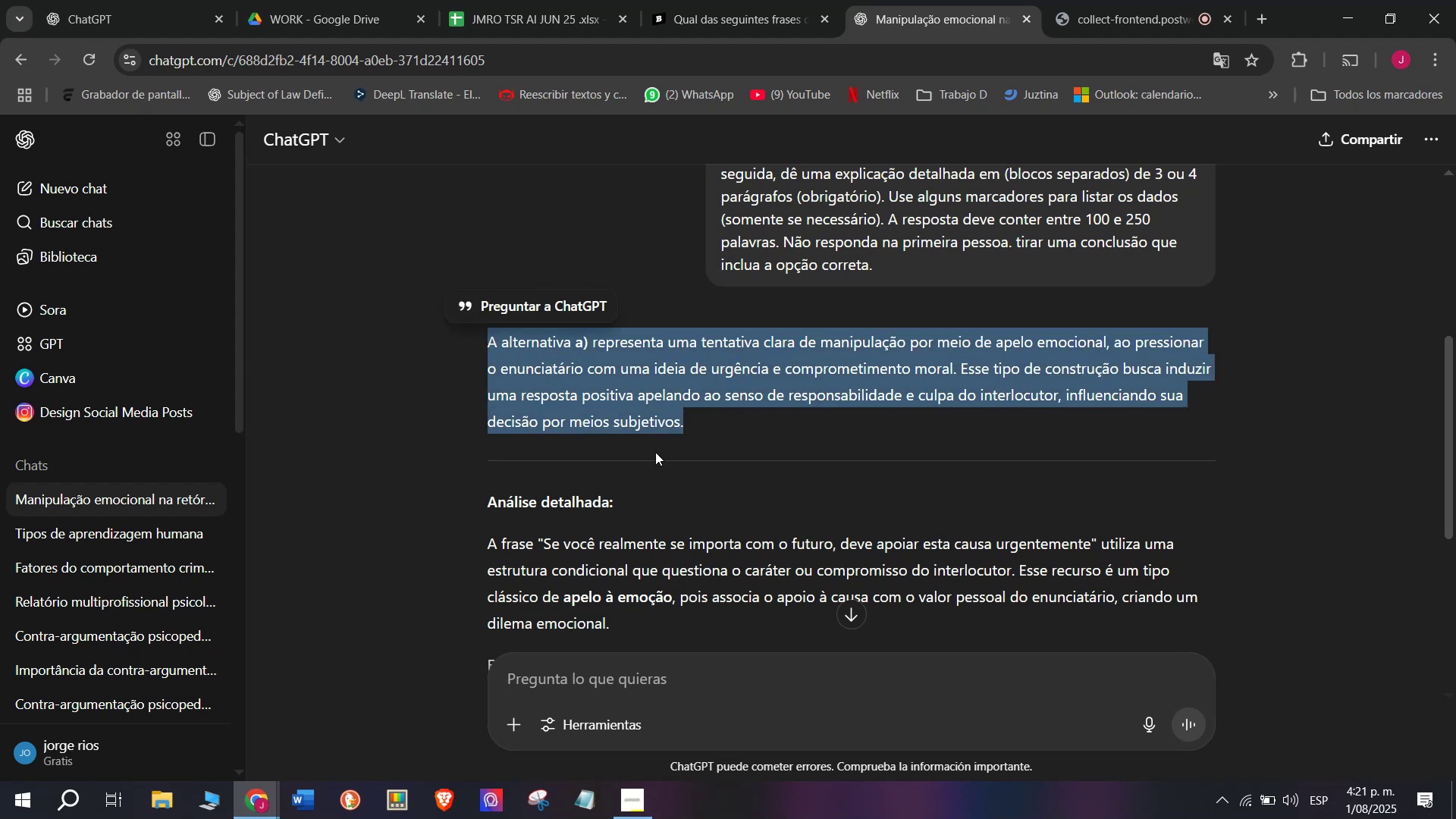 
scroll: coordinate [657, 452], scroll_direction: down, amount: 1.0
 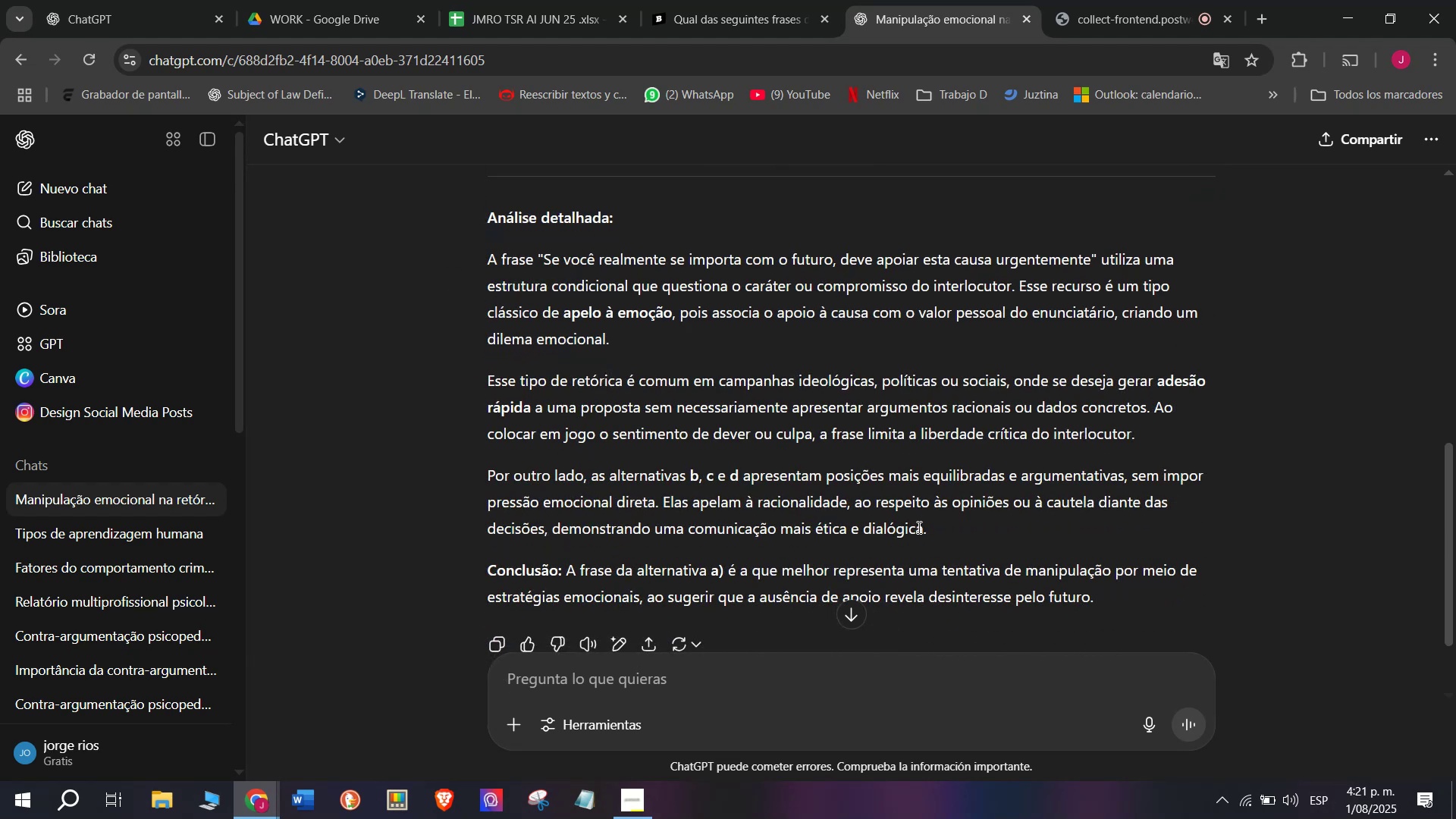 
left_click_drag(start_coordinate=[932, 539], to_coordinate=[474, 259])
 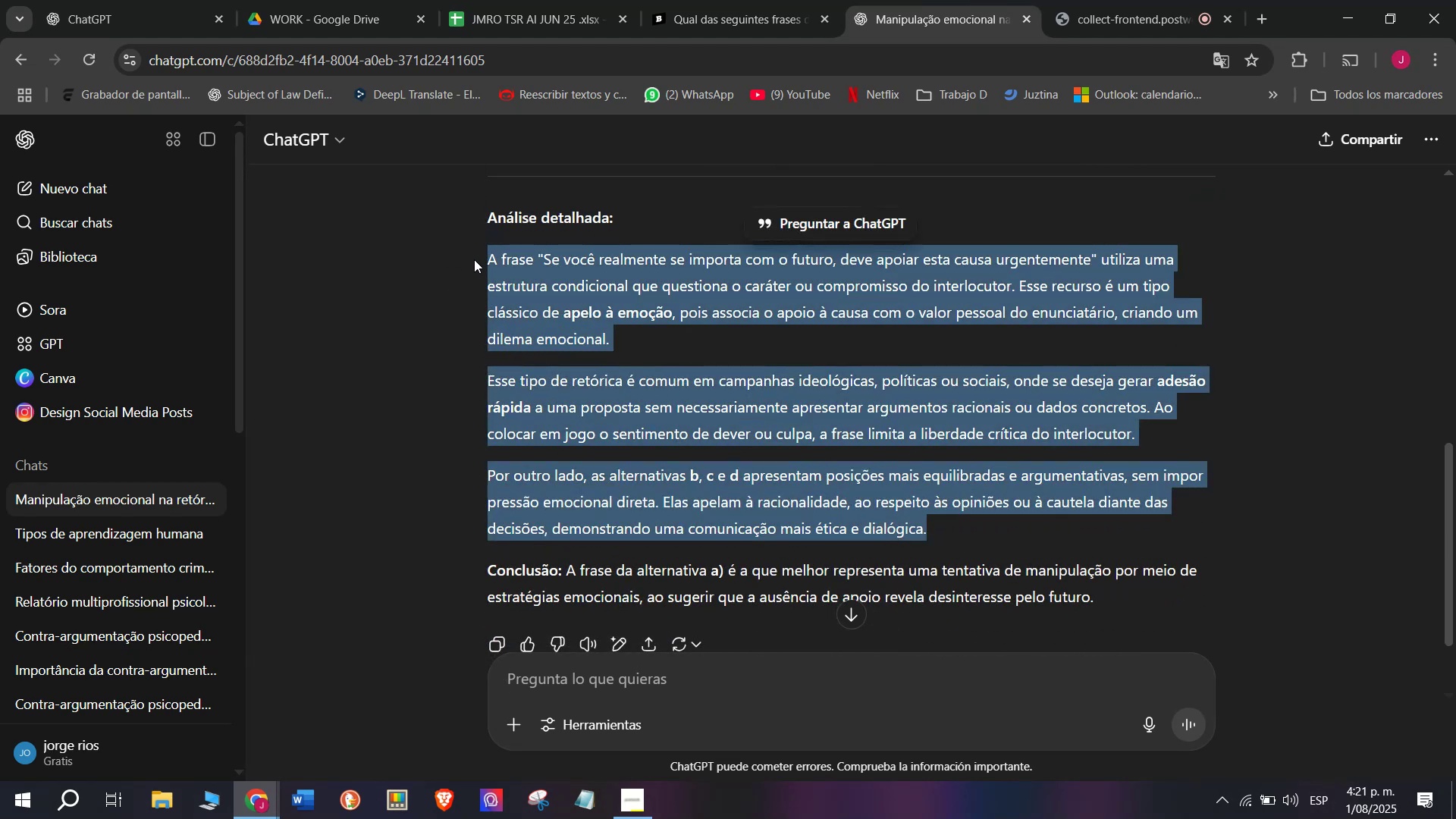 
key(Control+C)
 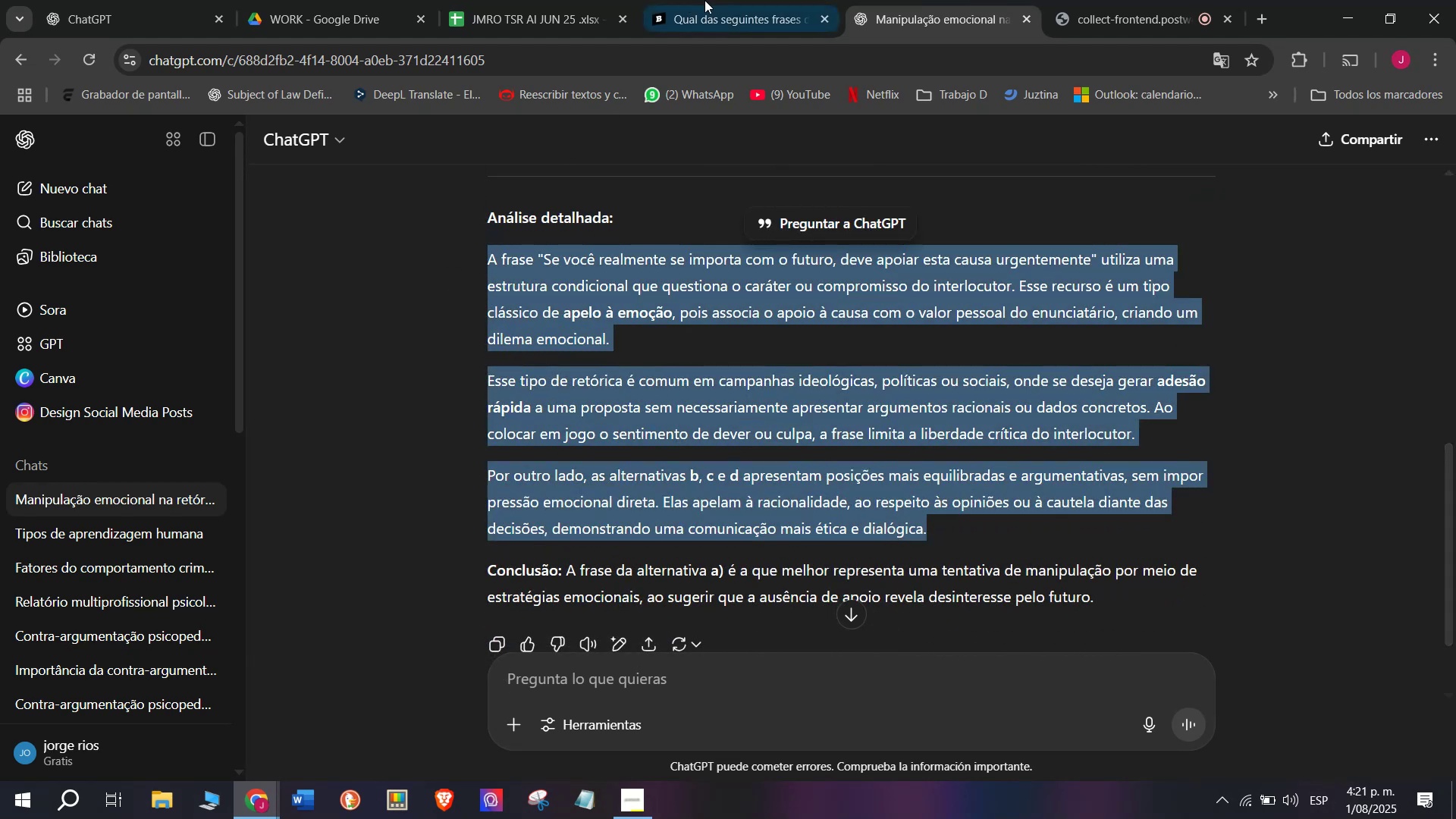 
left_click([730, 0])
 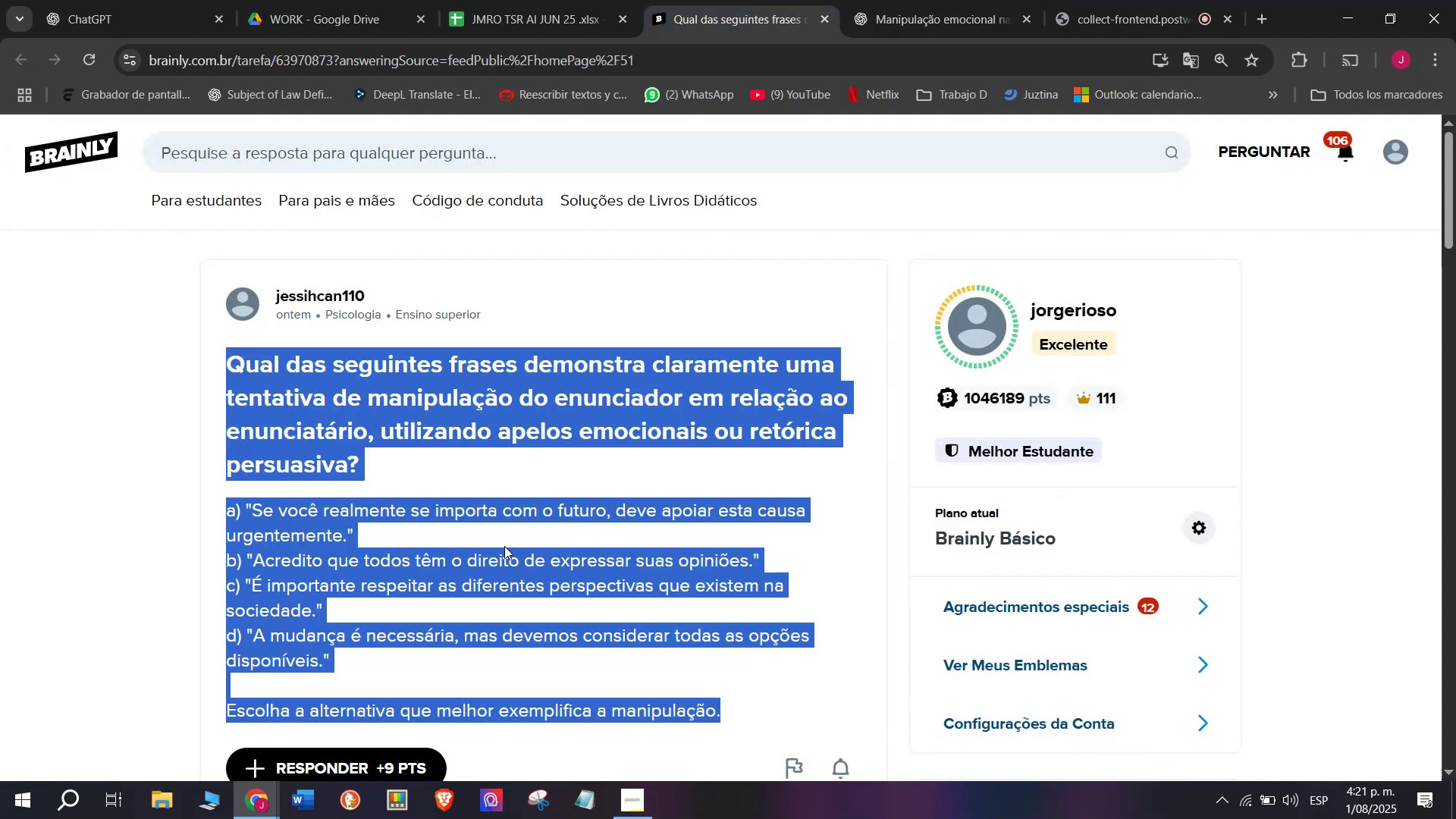 
scroll: coordinate [496, 598], scroll_direction: down, amount: 1.0
 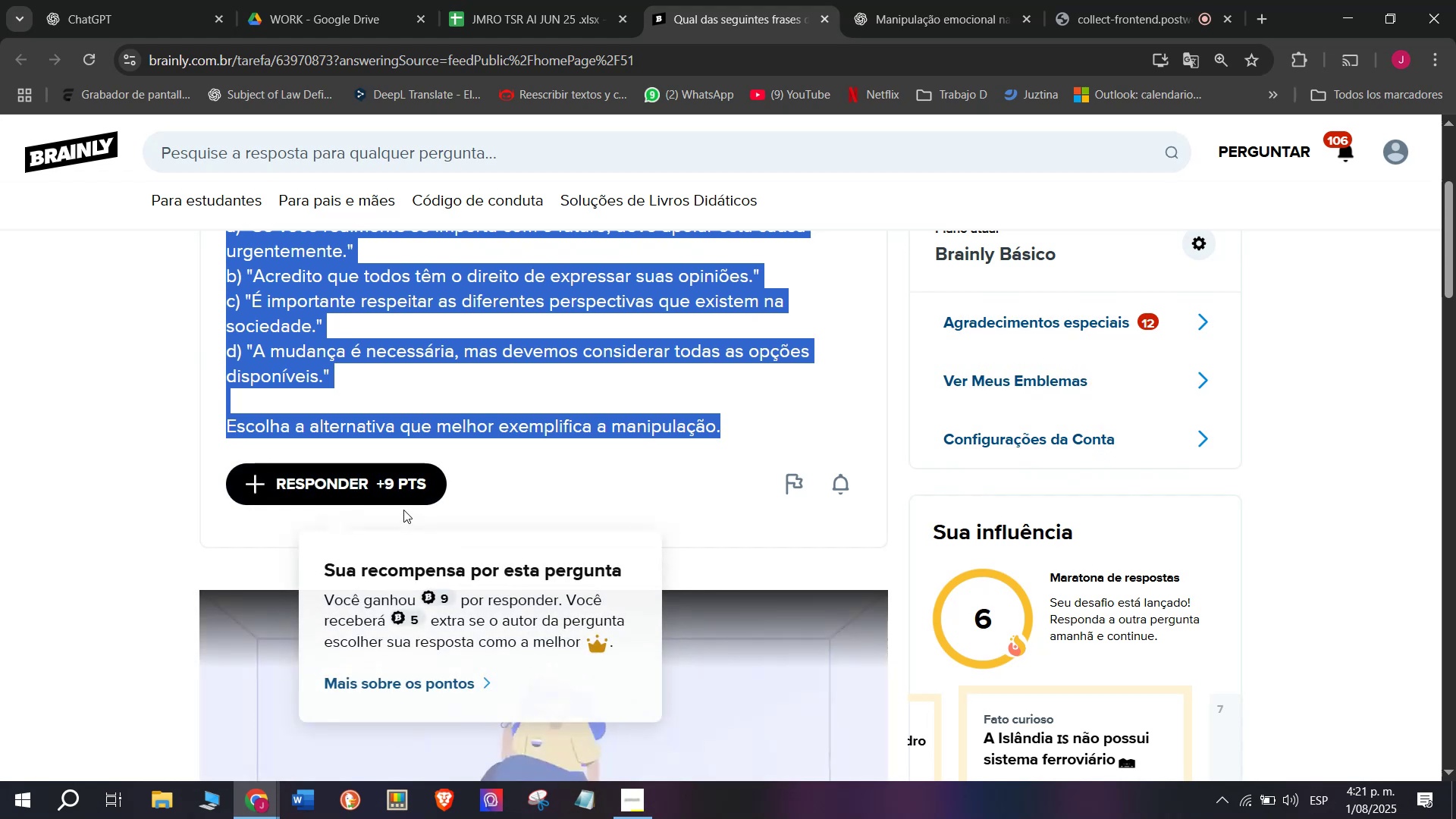 
left_click_drag(start_coordinate=[821, 375], to_coordinate=[558, 212])
 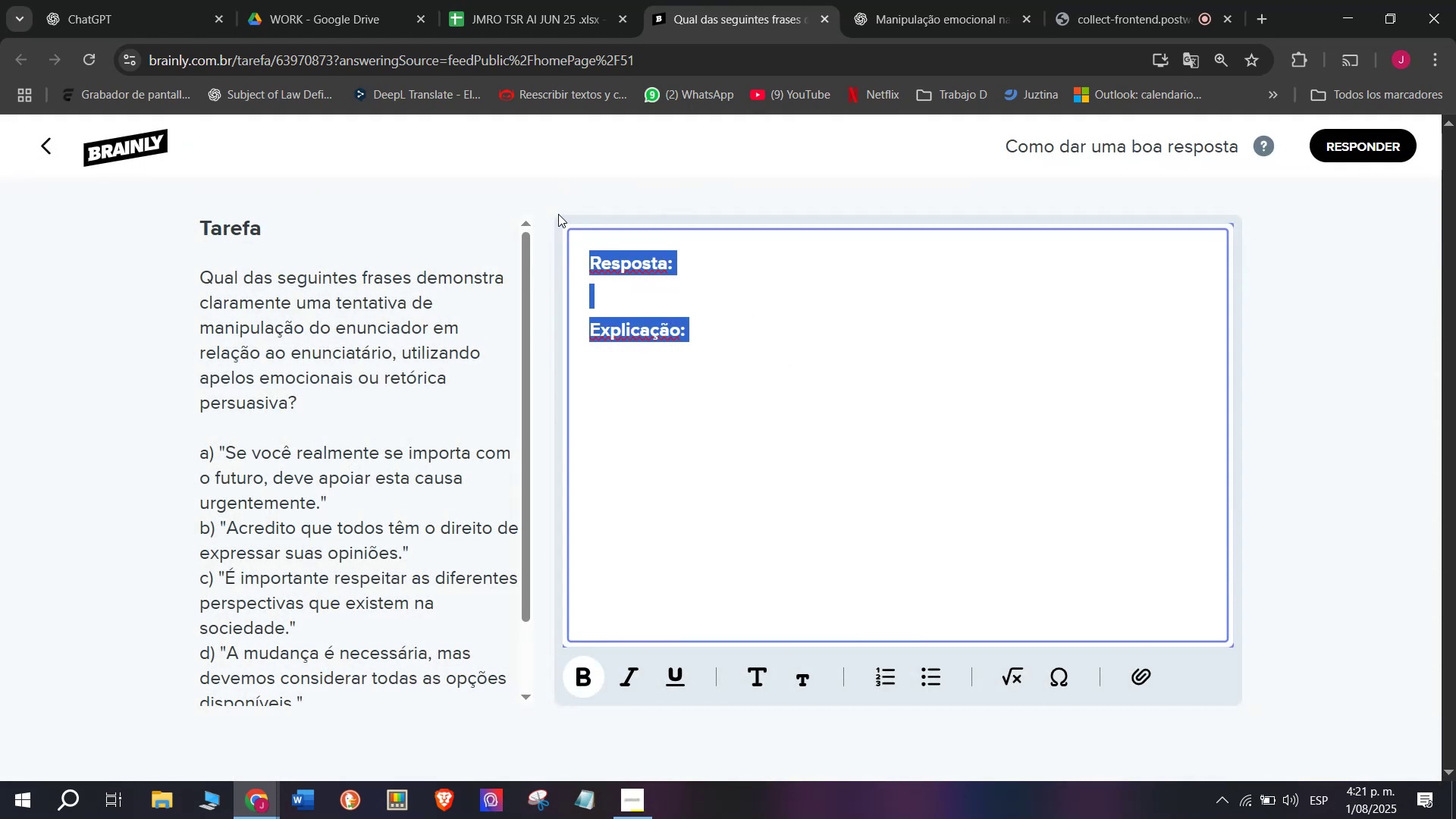 
key(Meta+MetaLeft)
 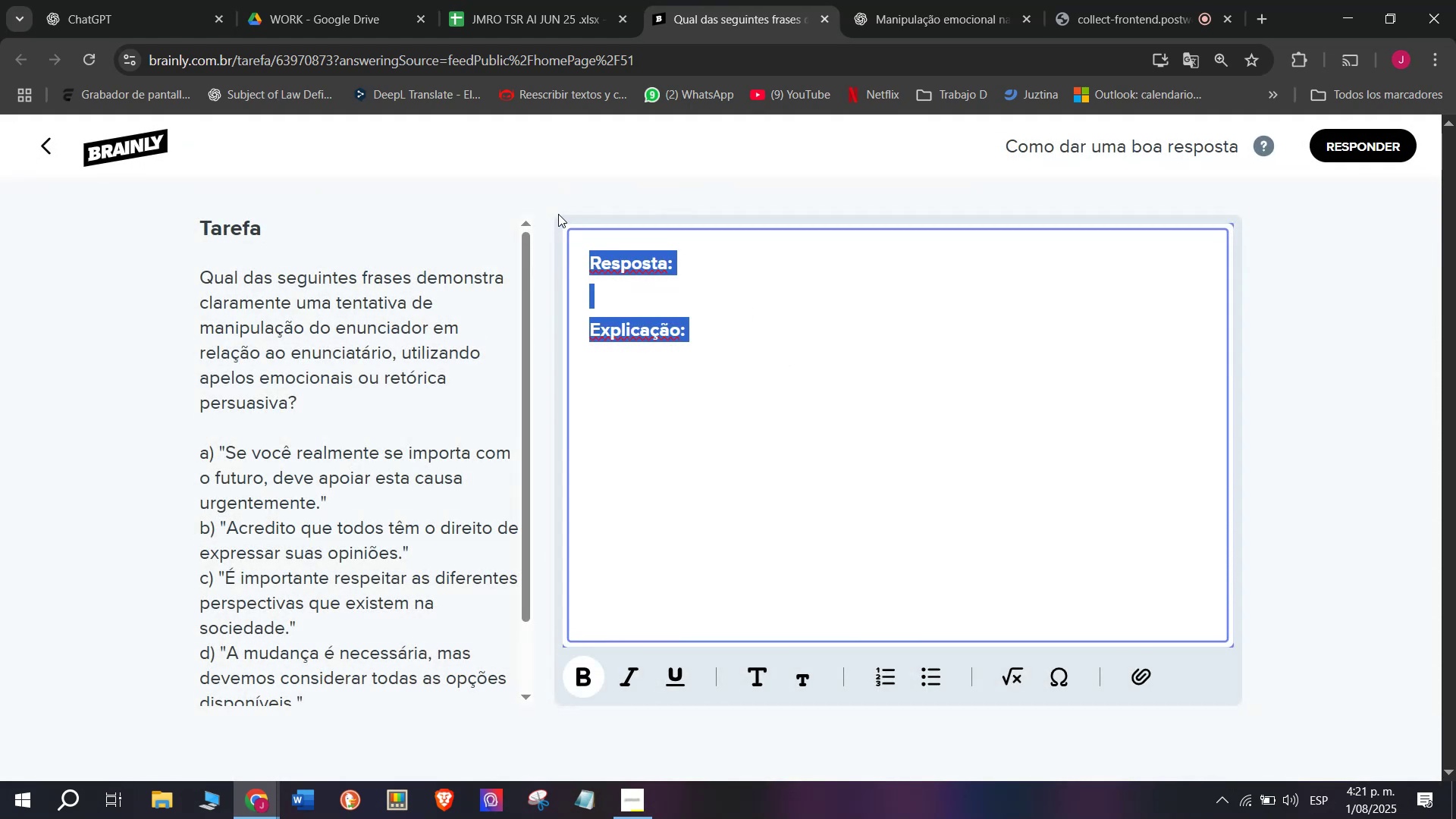 
key(Meta+V)
 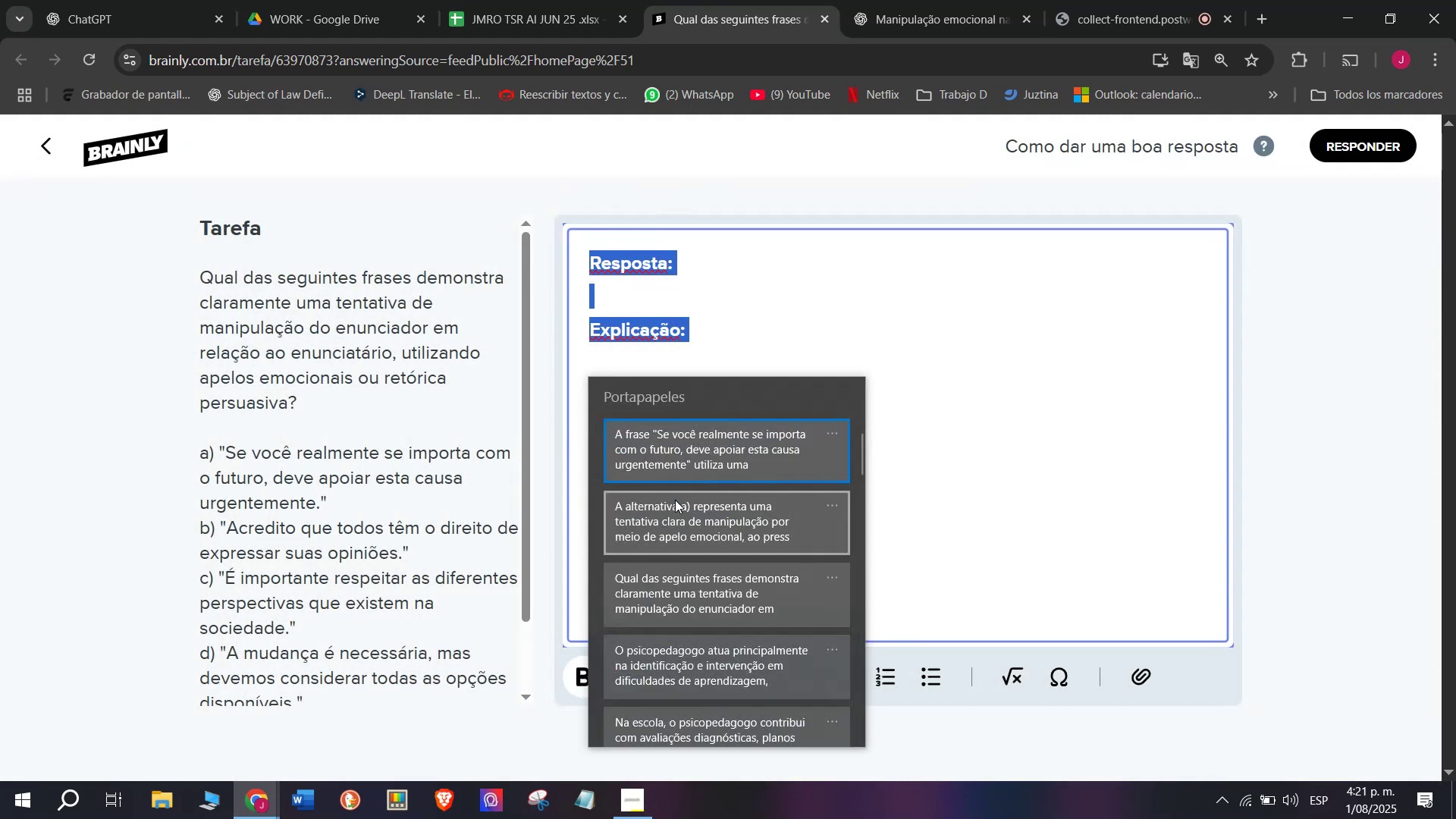 
left_click([670, 516])
 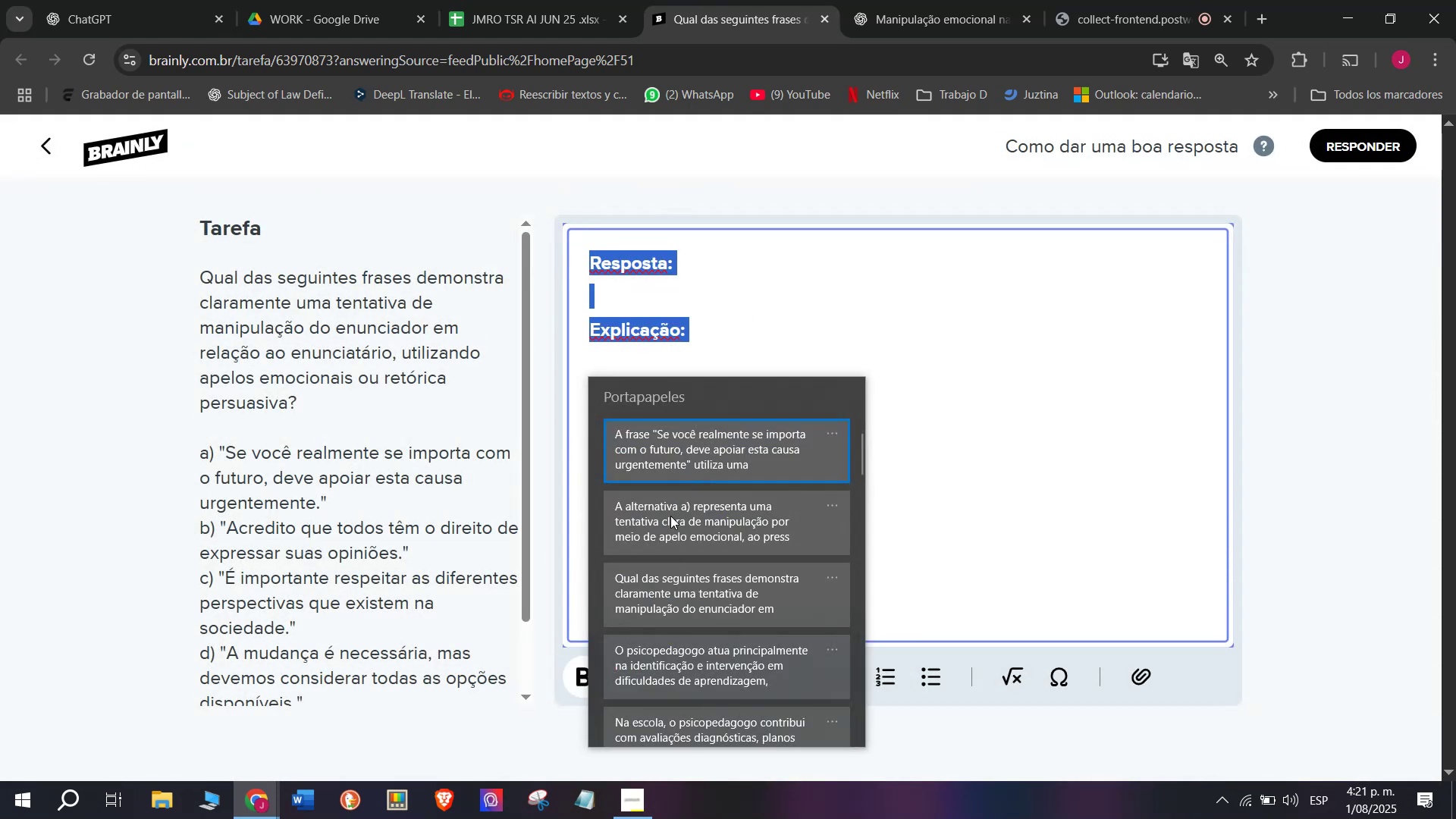 
key(Control+ControlLeft)
 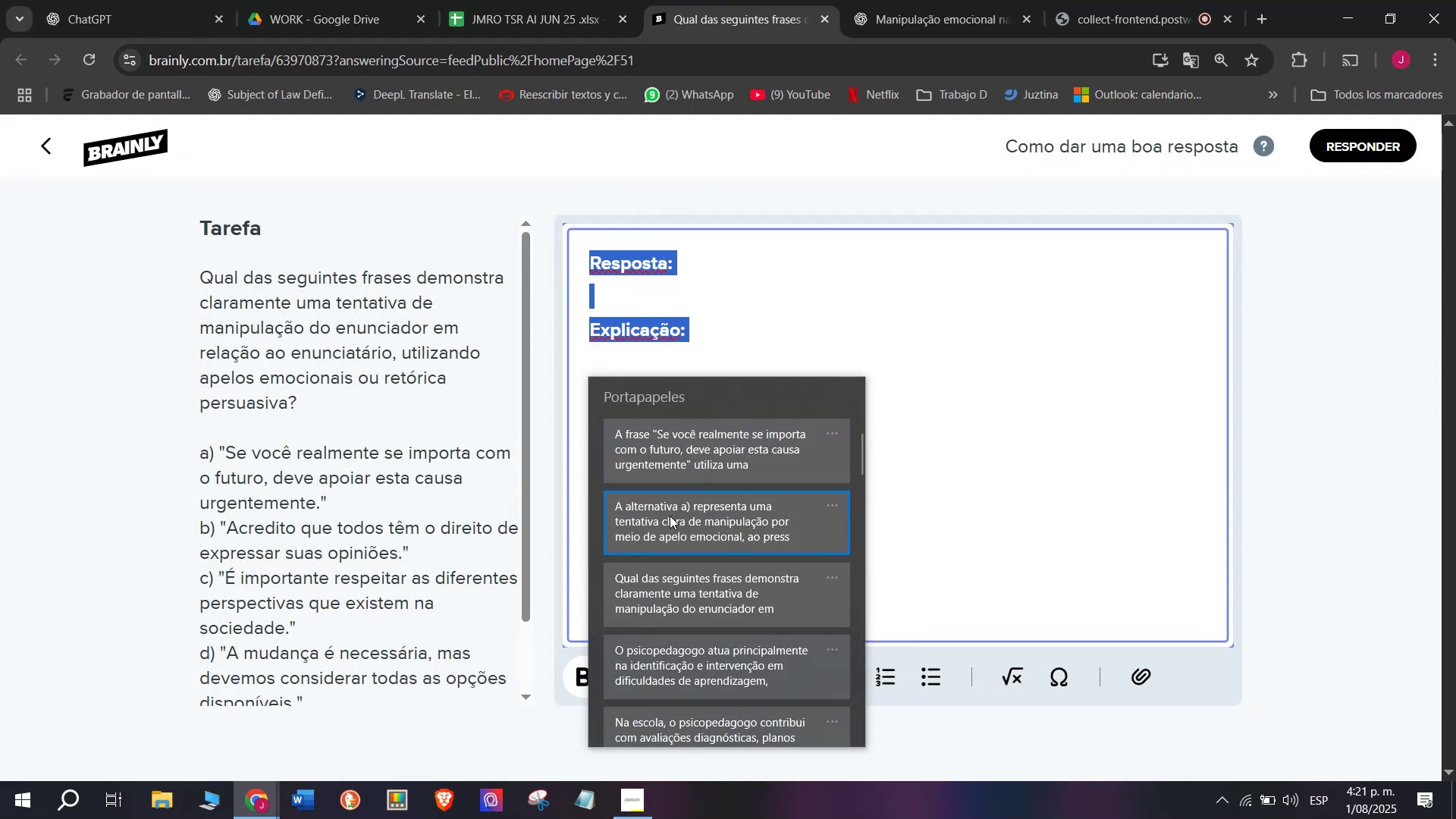 
key(Control+V)
 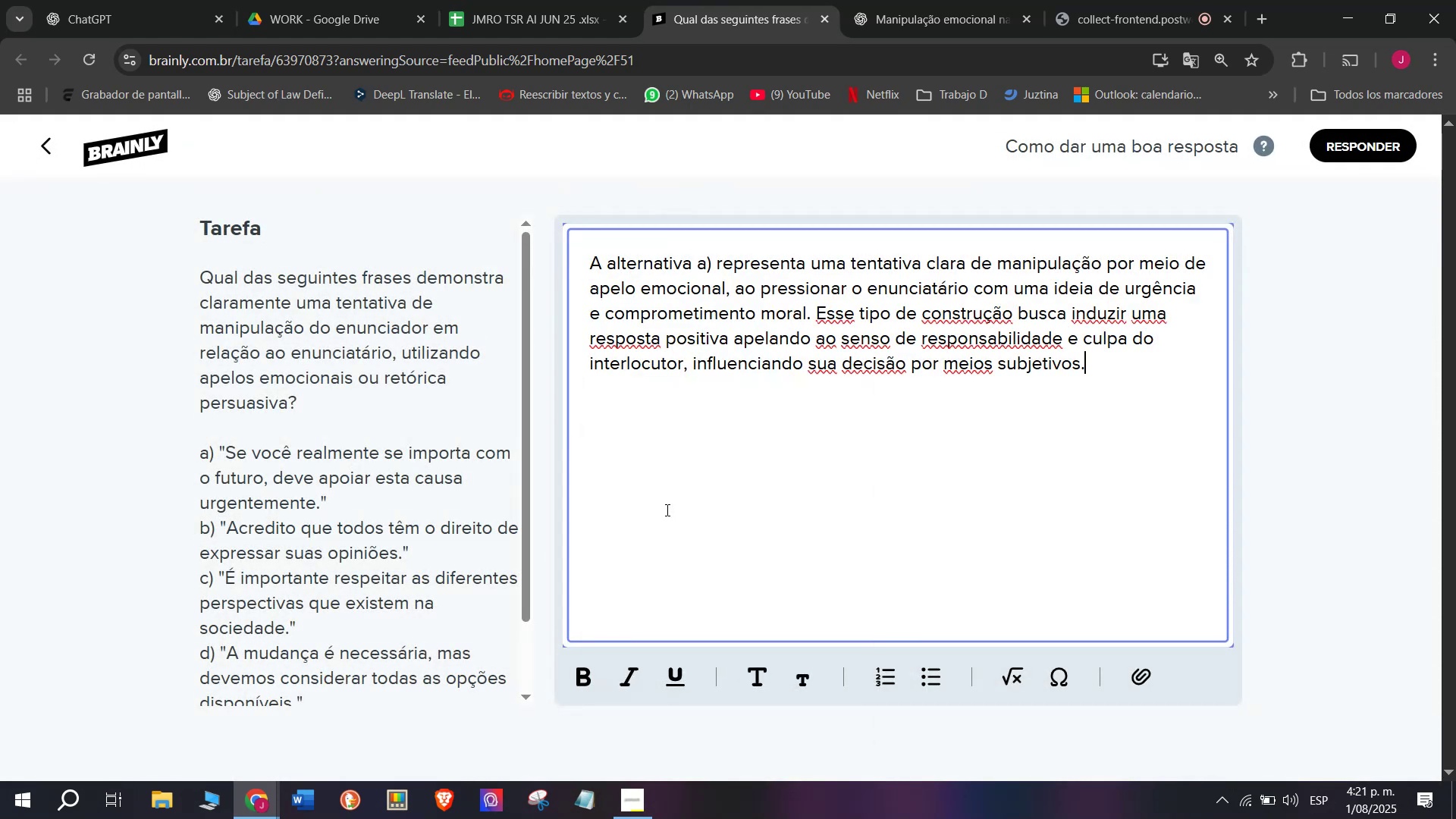 
key(Enter)
 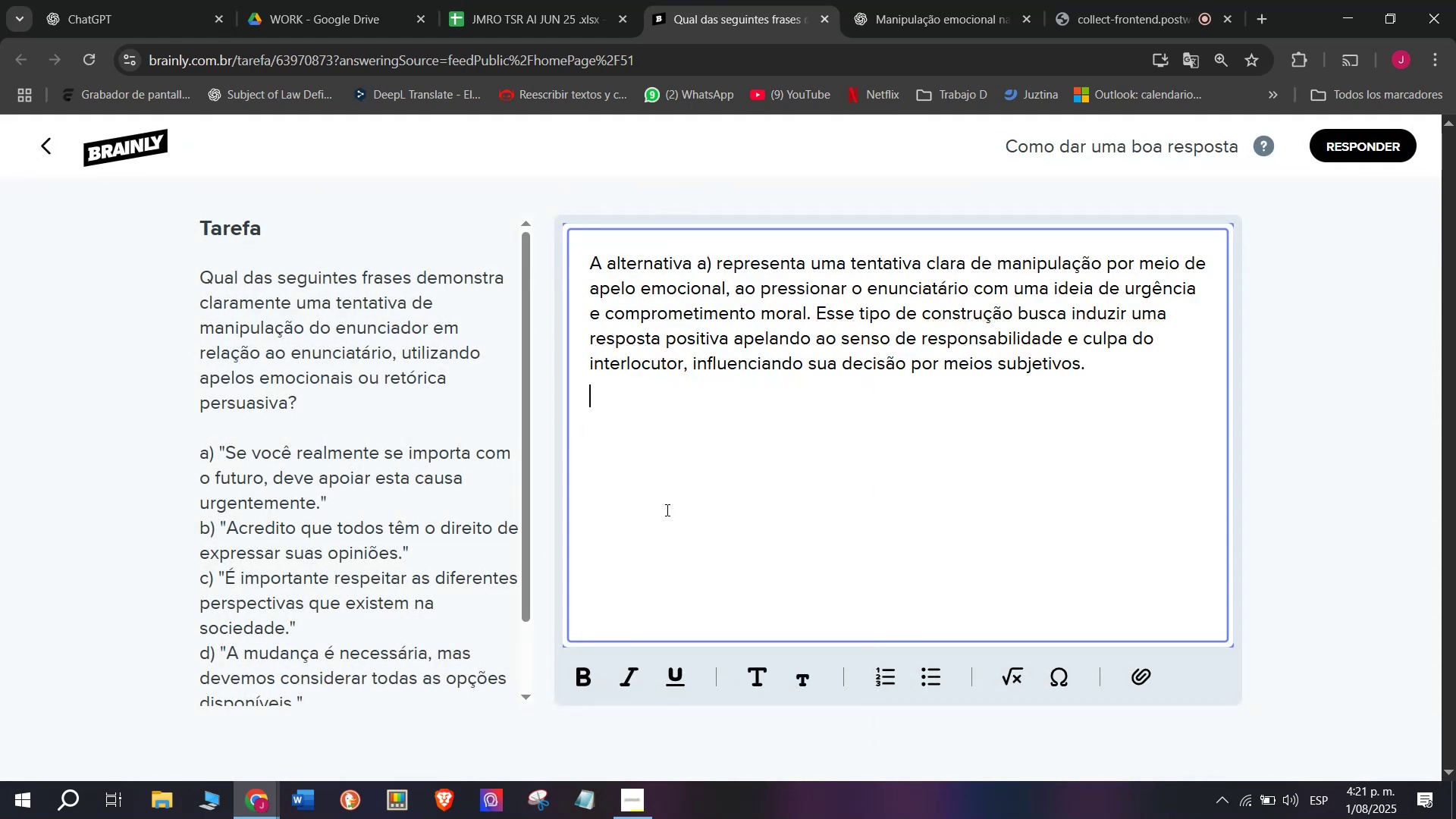 
key(Enter)
 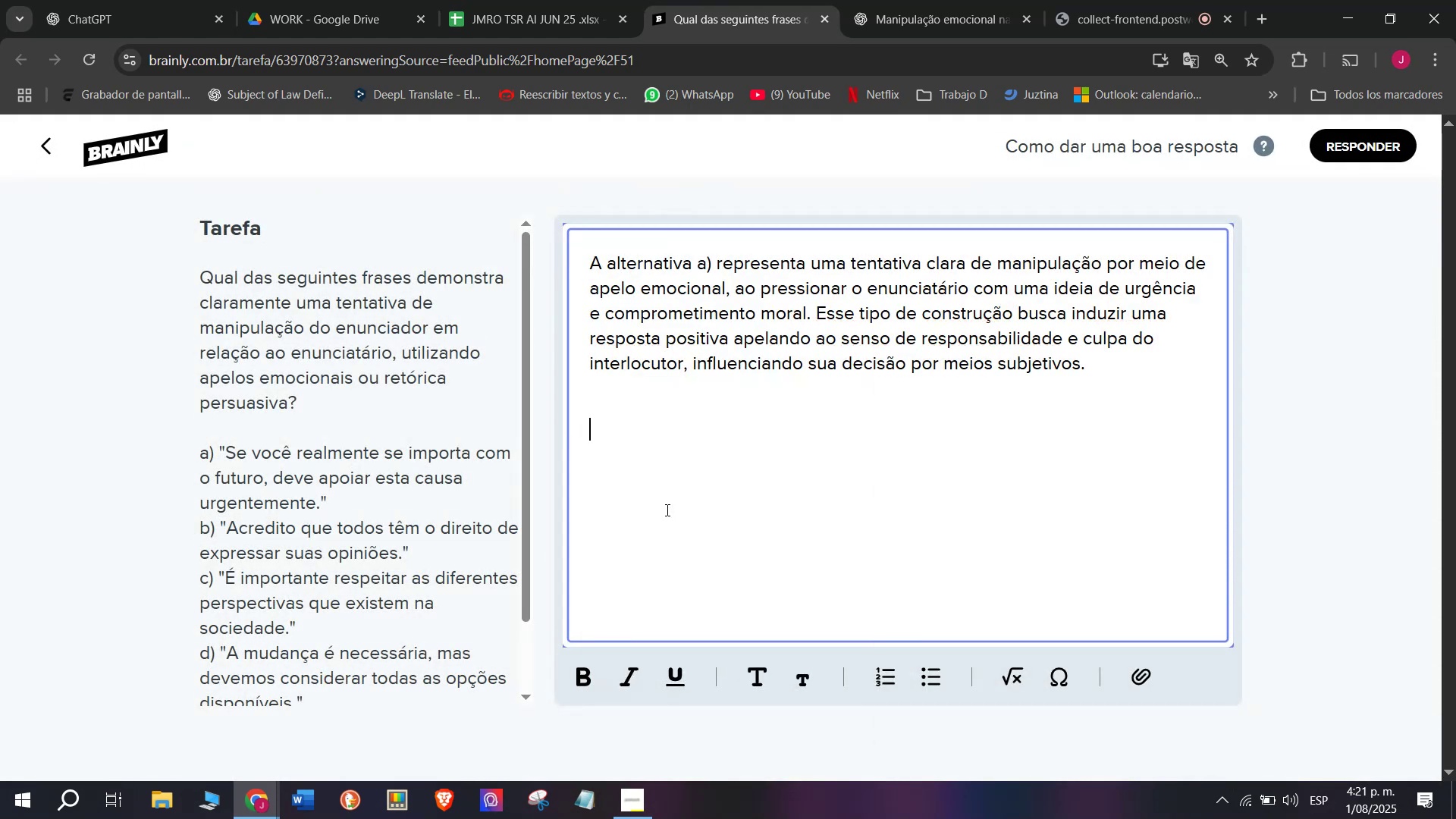 
key(Meta+V)
 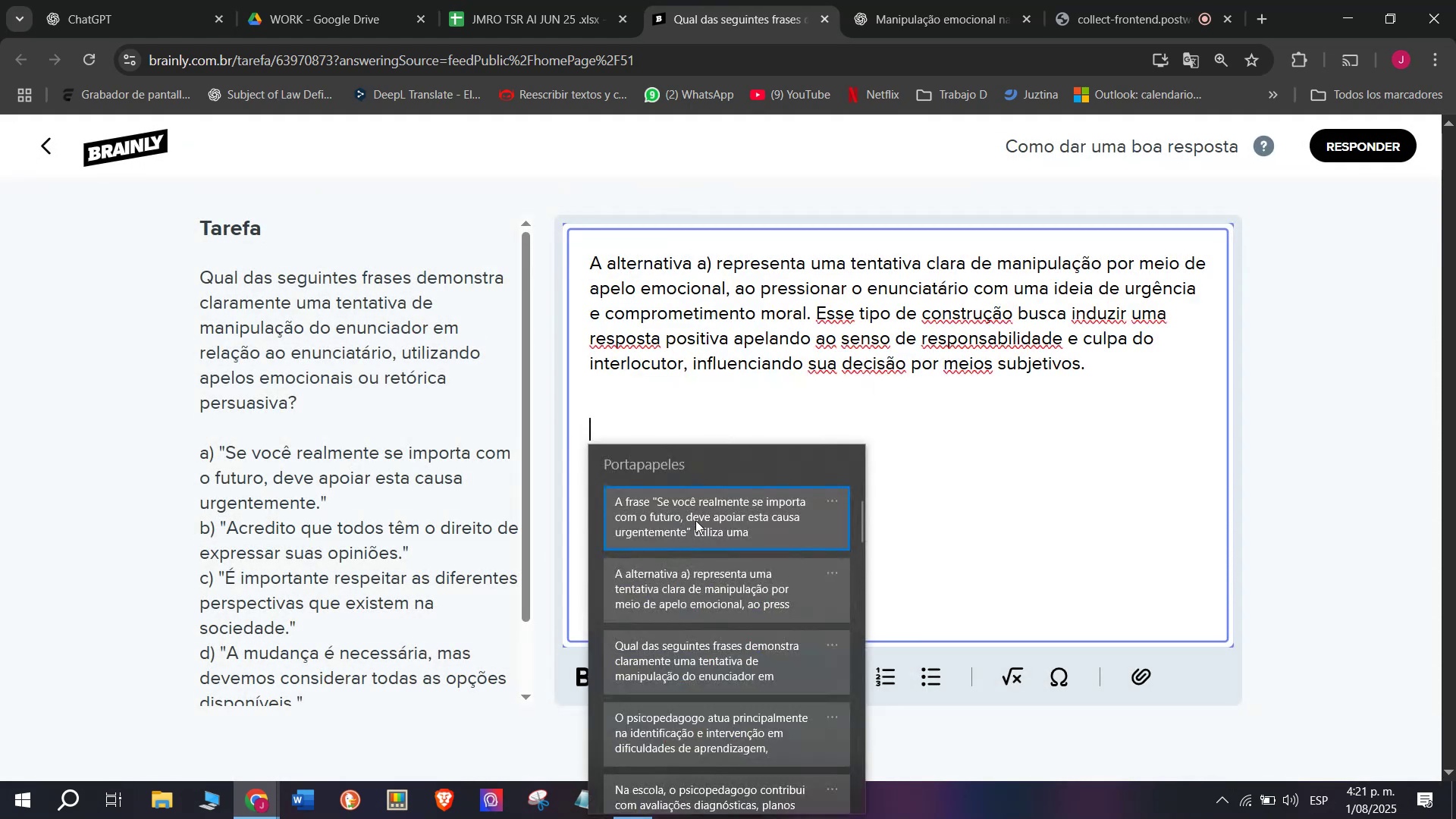 
key(Control+ControlLeft)
 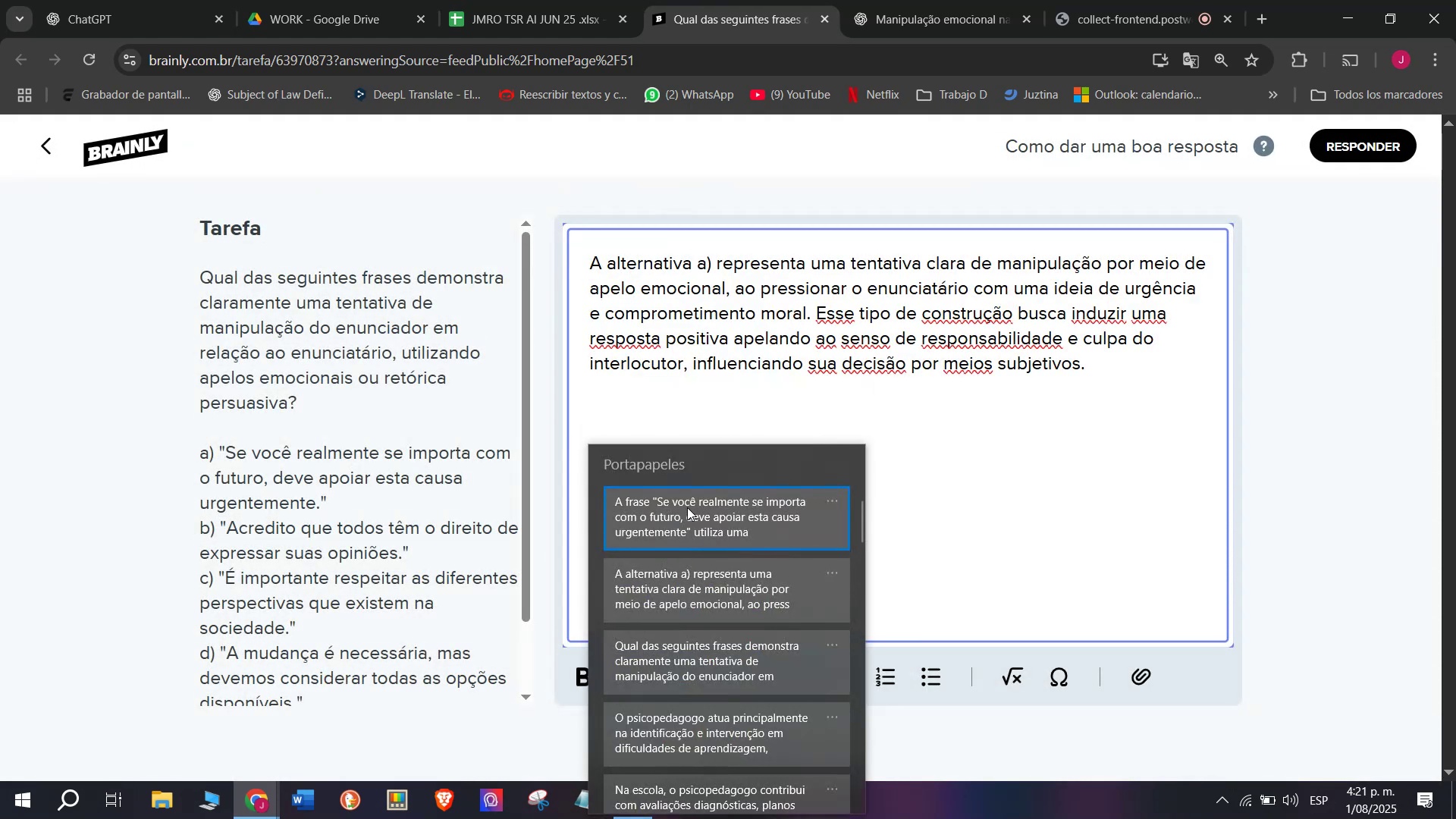 
key(Control+V)
 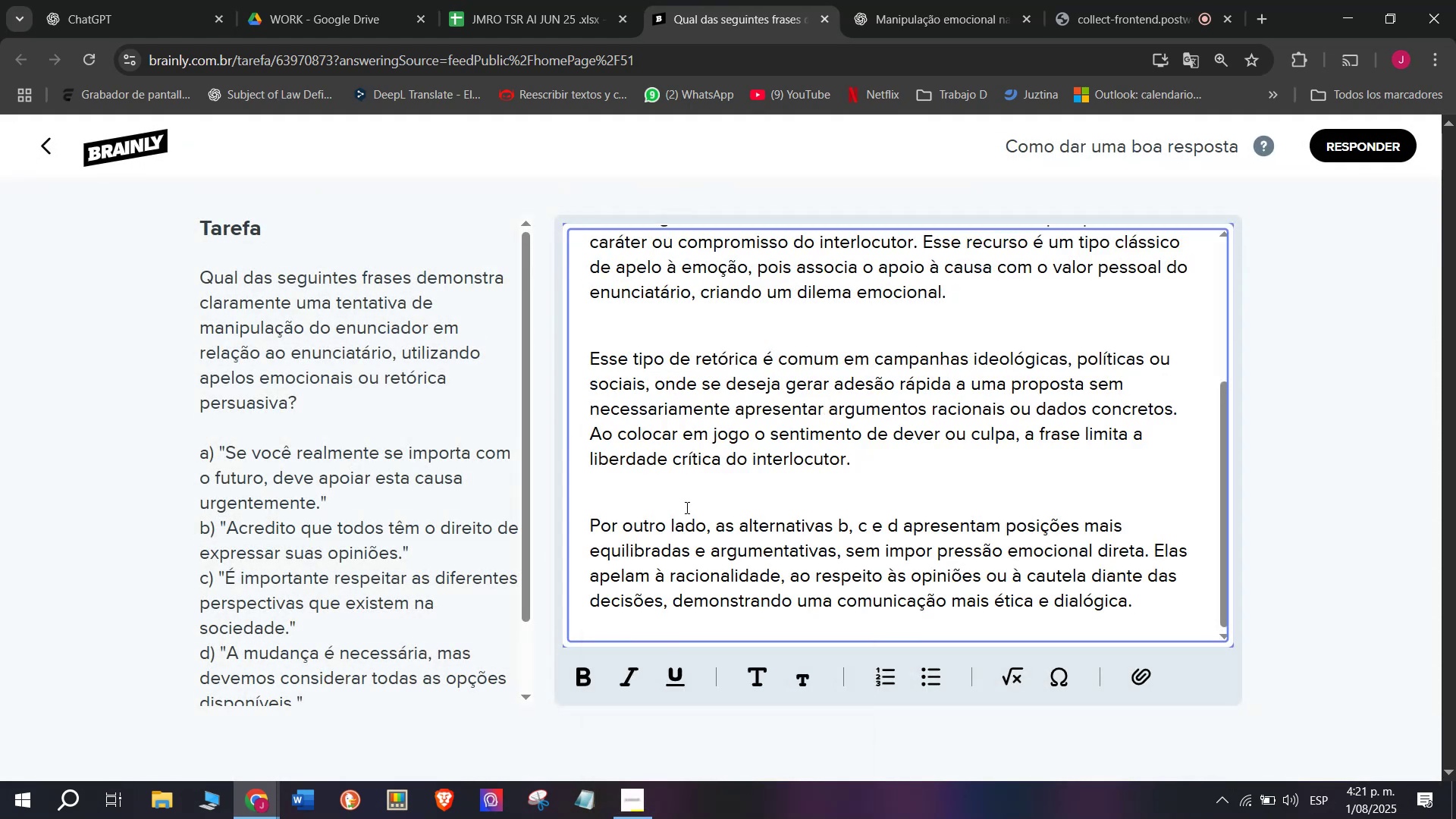 
scroll: coordinate [698, 516], scroll_direction: up, amount: 5.0
 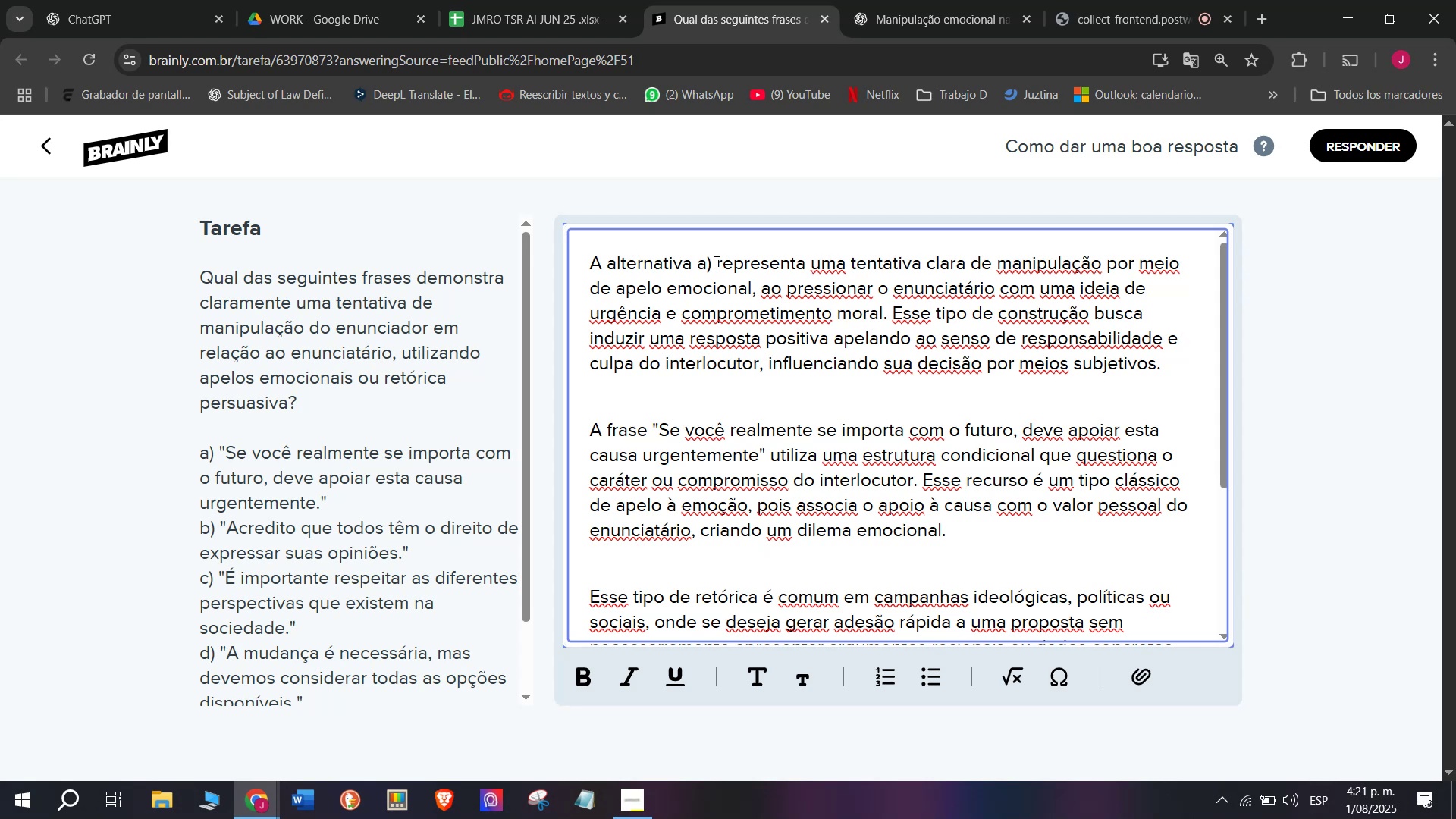 
wait(5.91)
 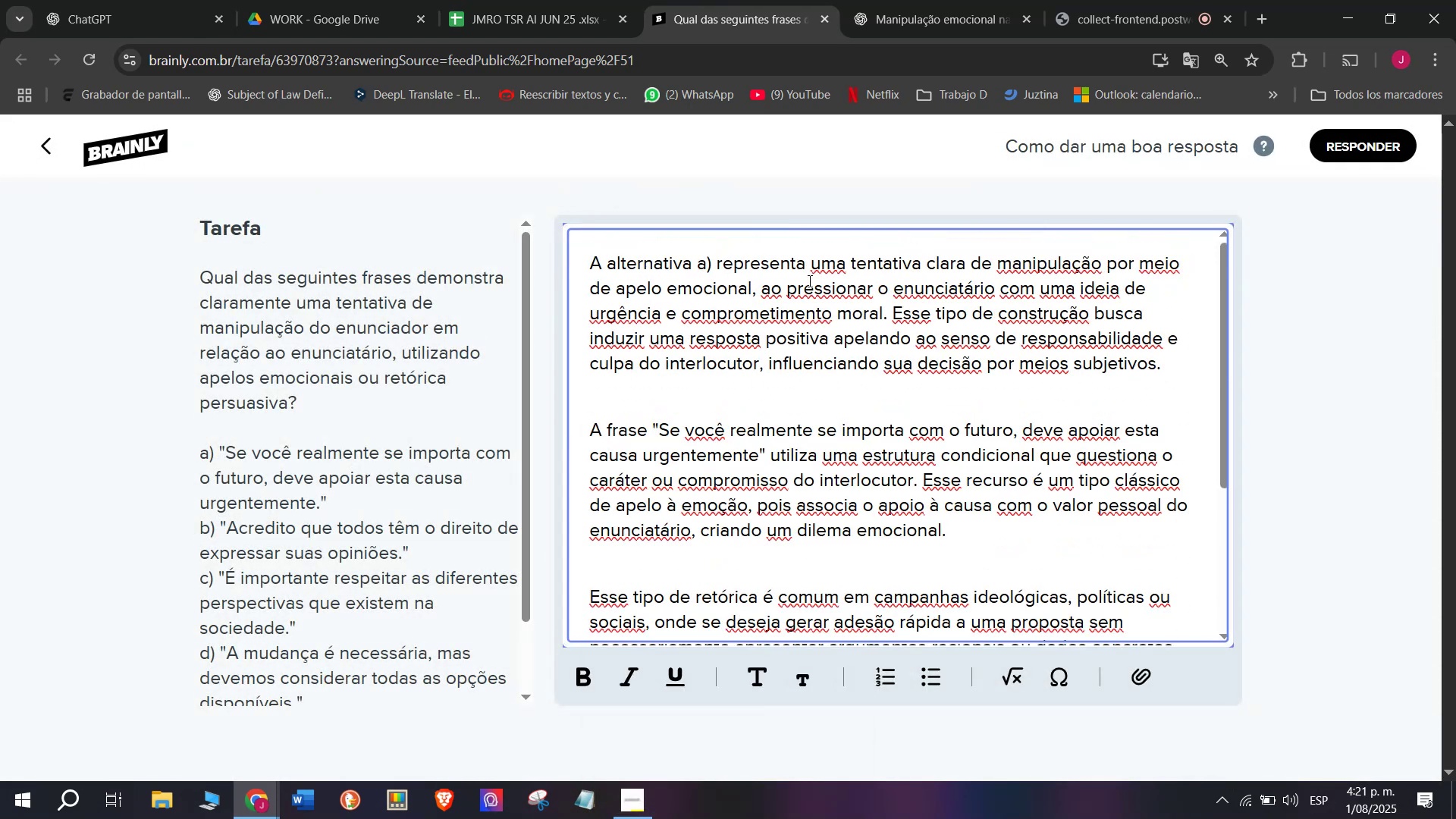 
left_click_drag(start_coordinate=[712, 259], to_coordinate=[455, 246])
 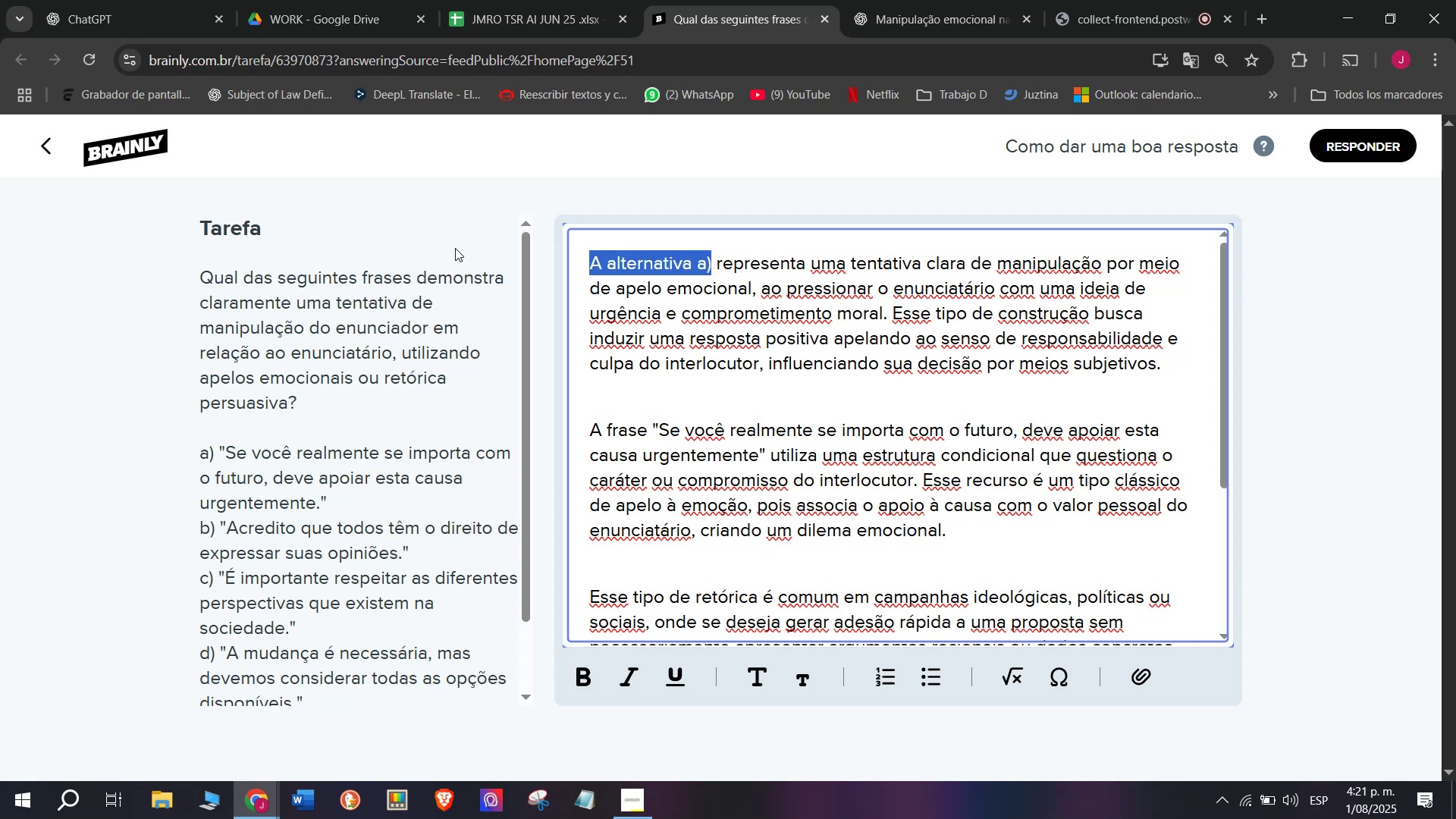 
key(Control+B)
 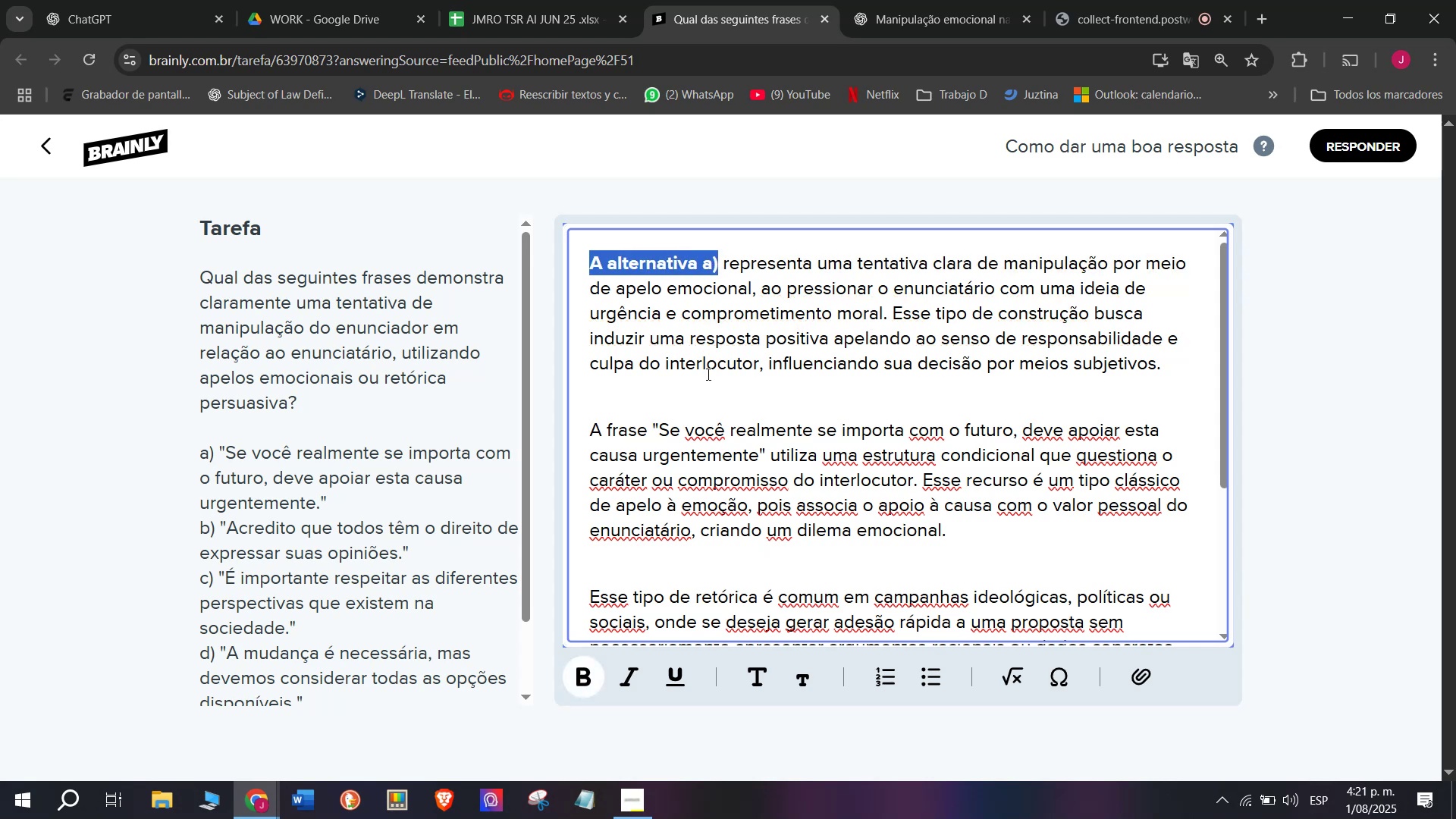 
scroll: coordinate [733, 422], scroll_direction: down, amount: 4.0
 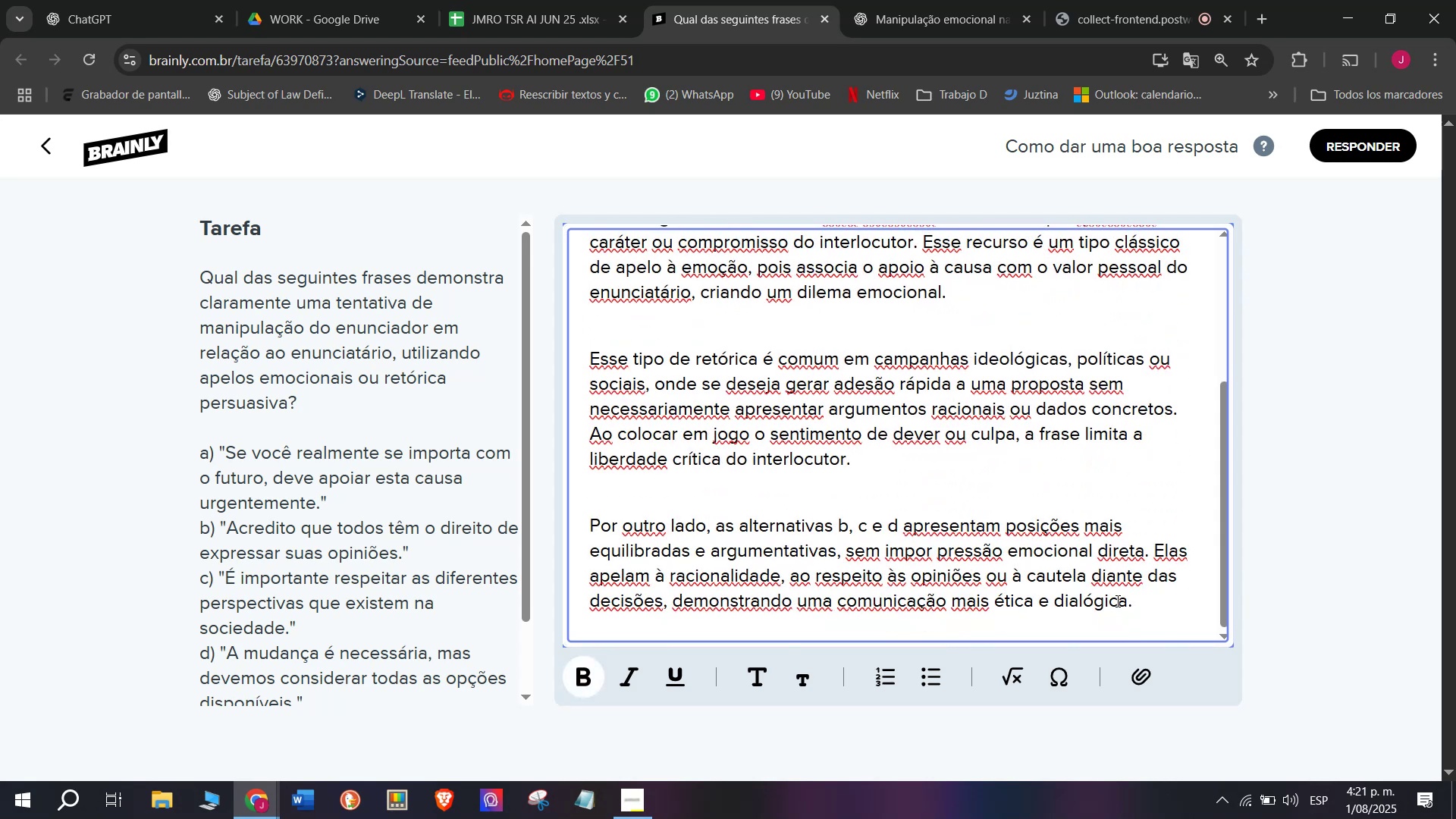 
left_click_drag(start_coordinate=[1138, 596], to_coordinate=[447, 133])
 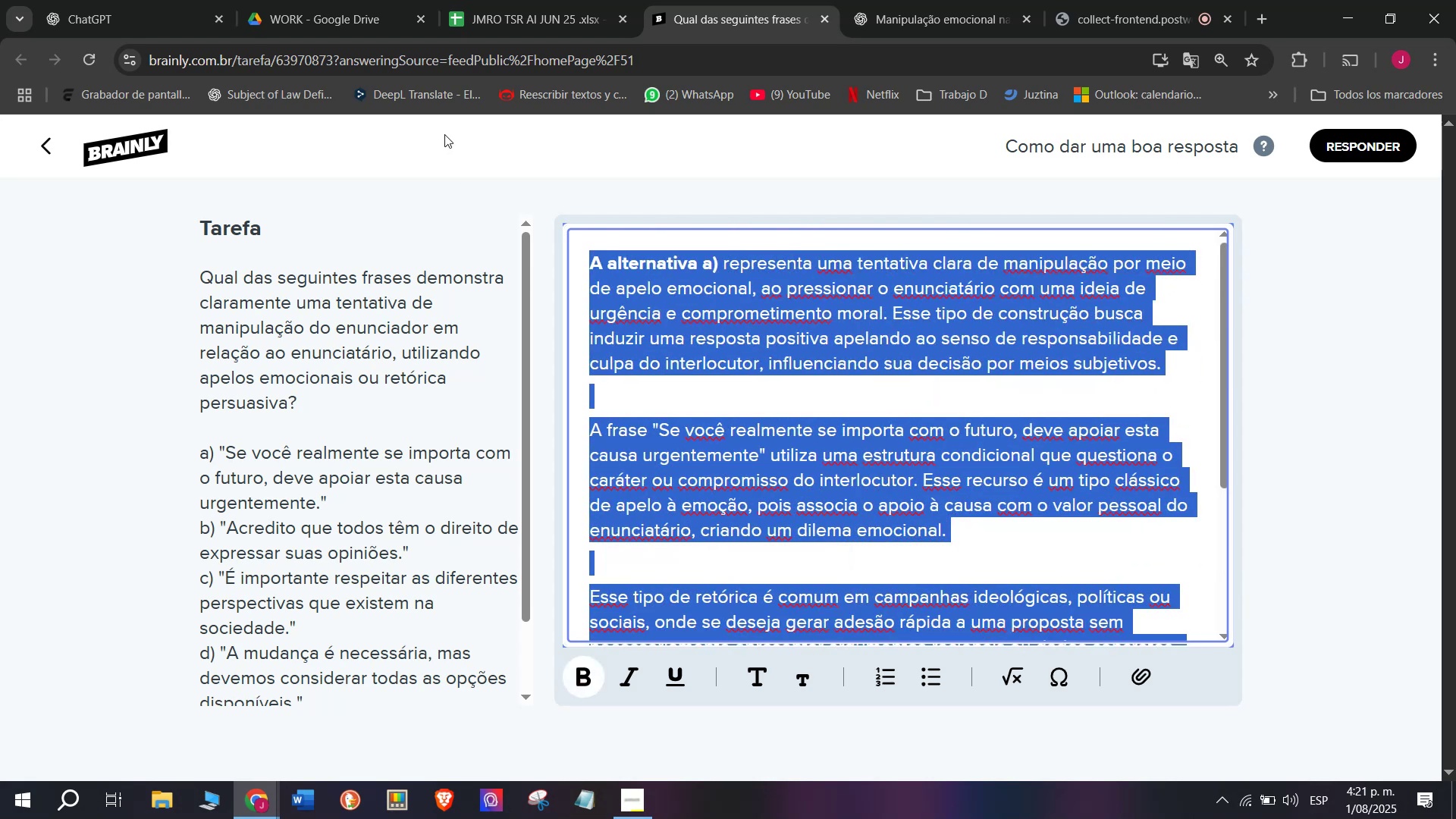 
key(Control+C)
 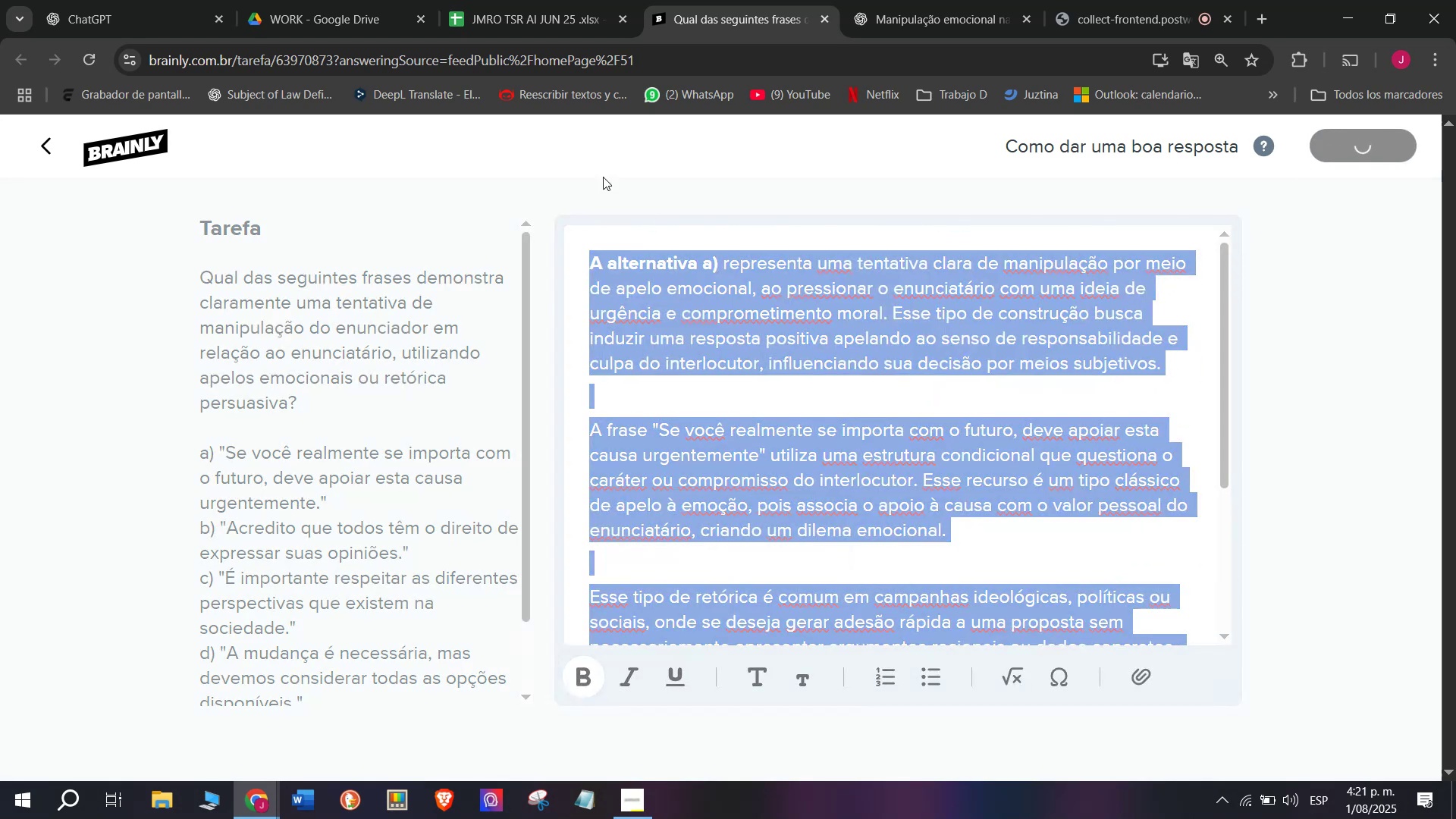 
left_click([512, 0])
 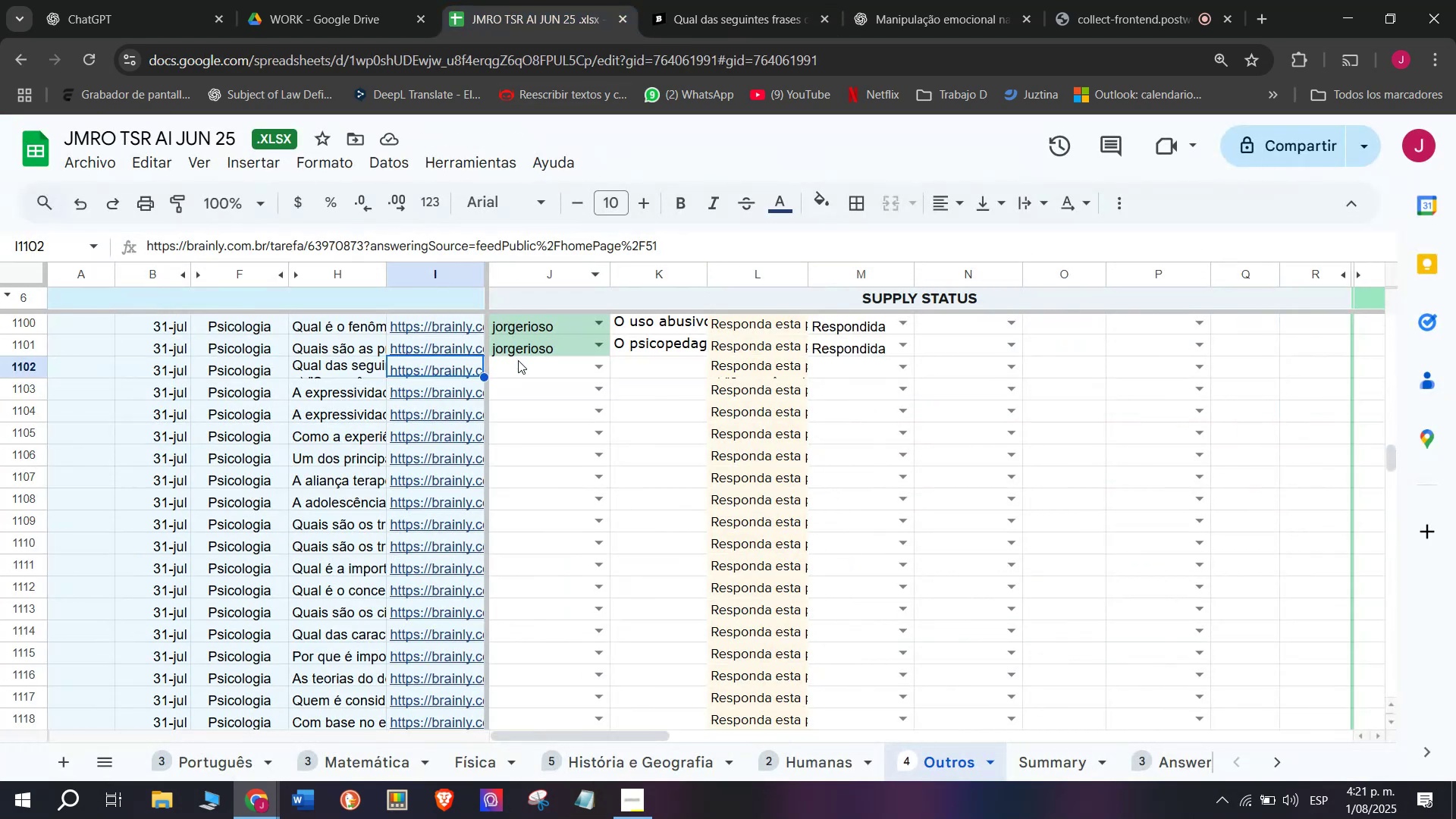 
left_click_drag(start_coordinate=[526, 373], to_coordinate=[526, 369])
 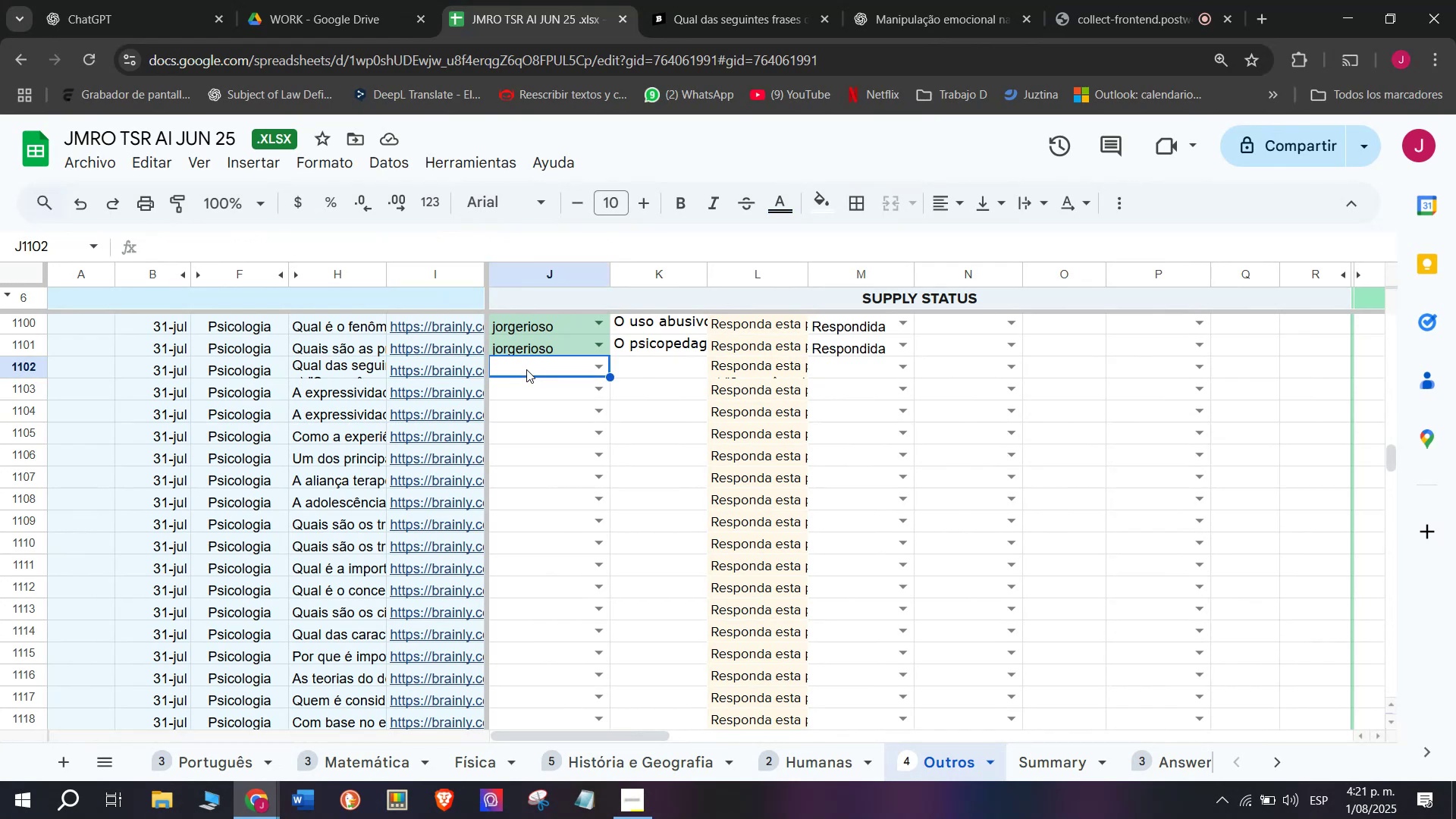 
key(J)
 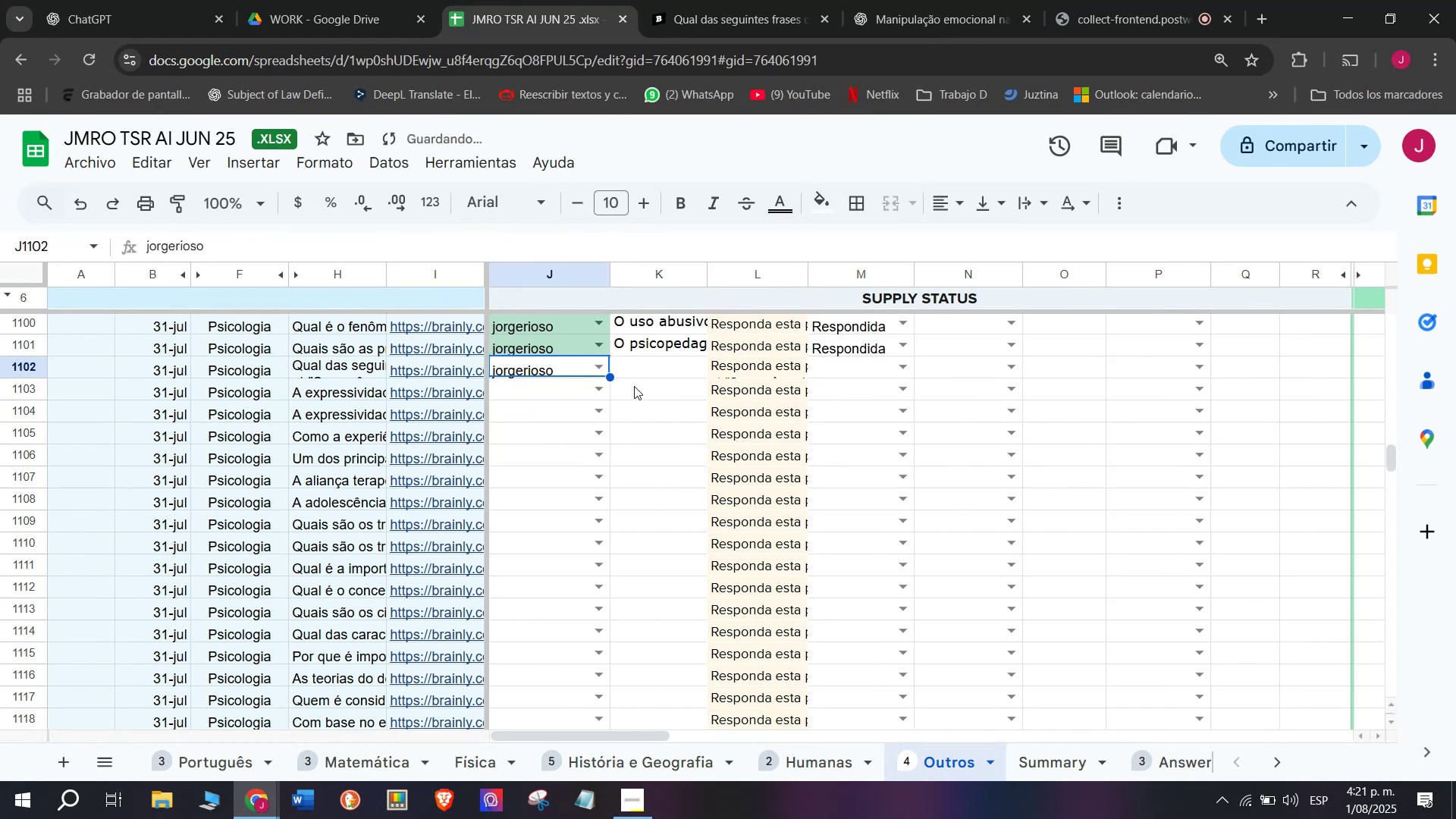 
left_click([648, 372])
 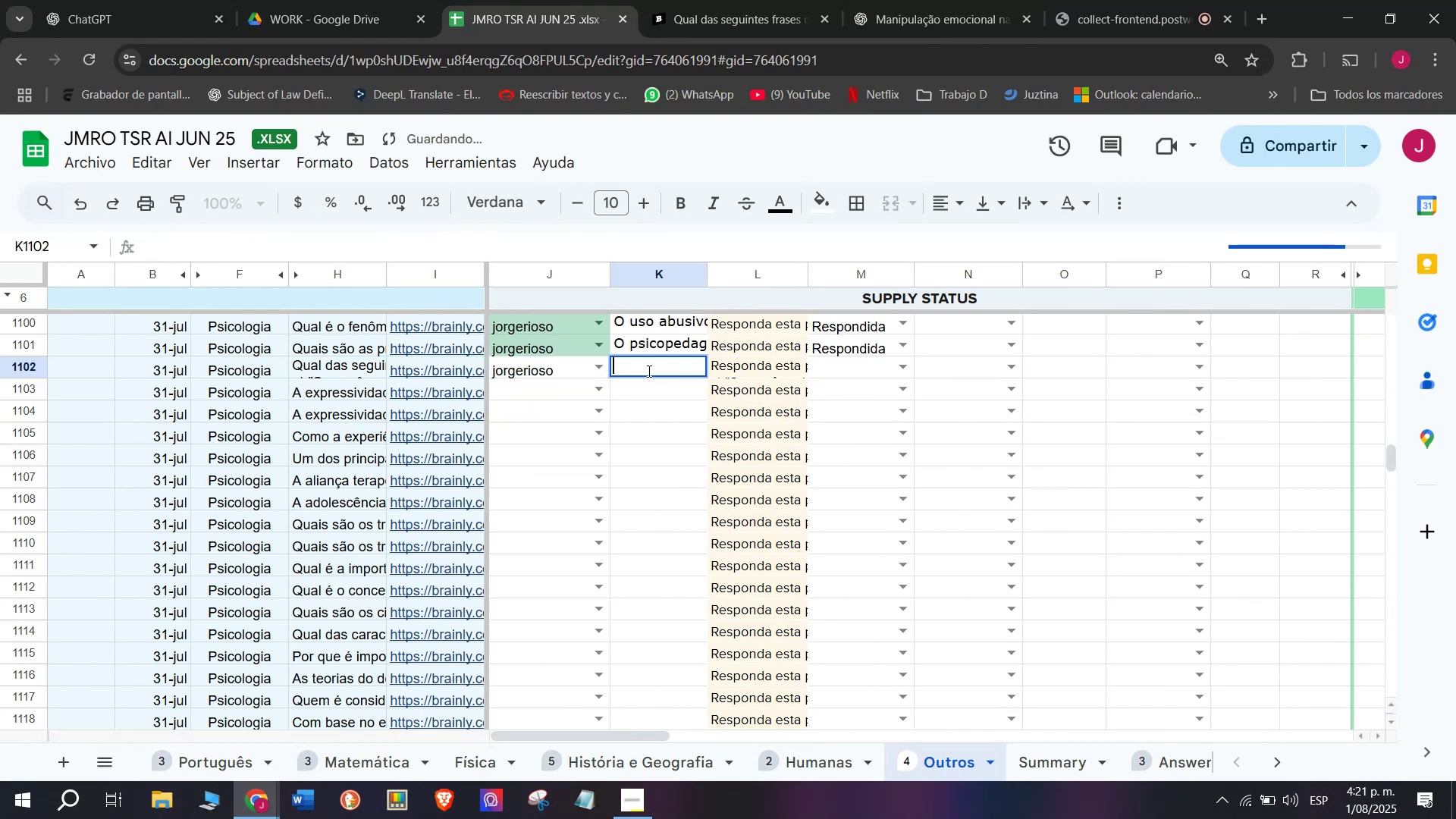 
key(Control+V)
 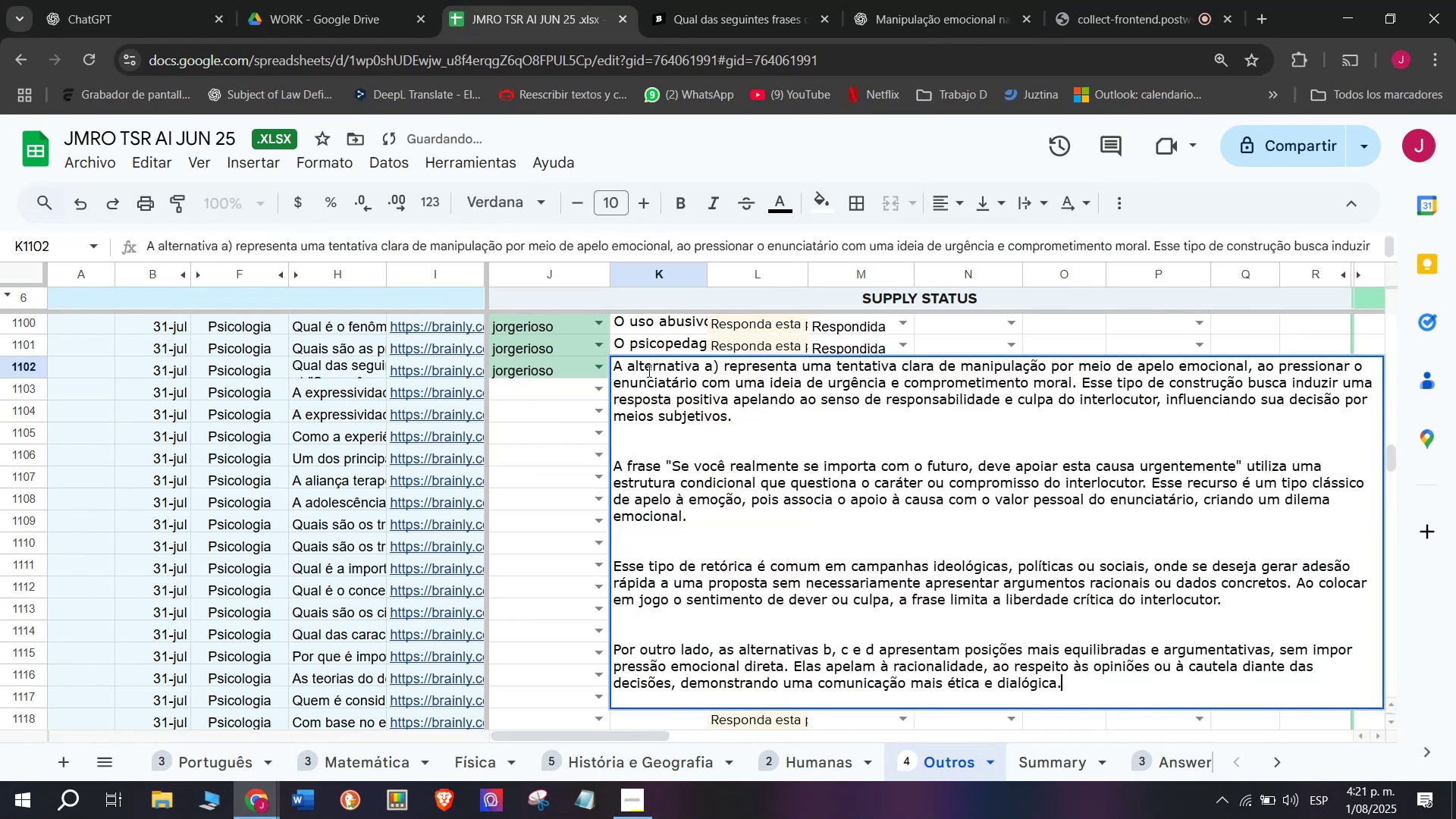 
key(Enter)
 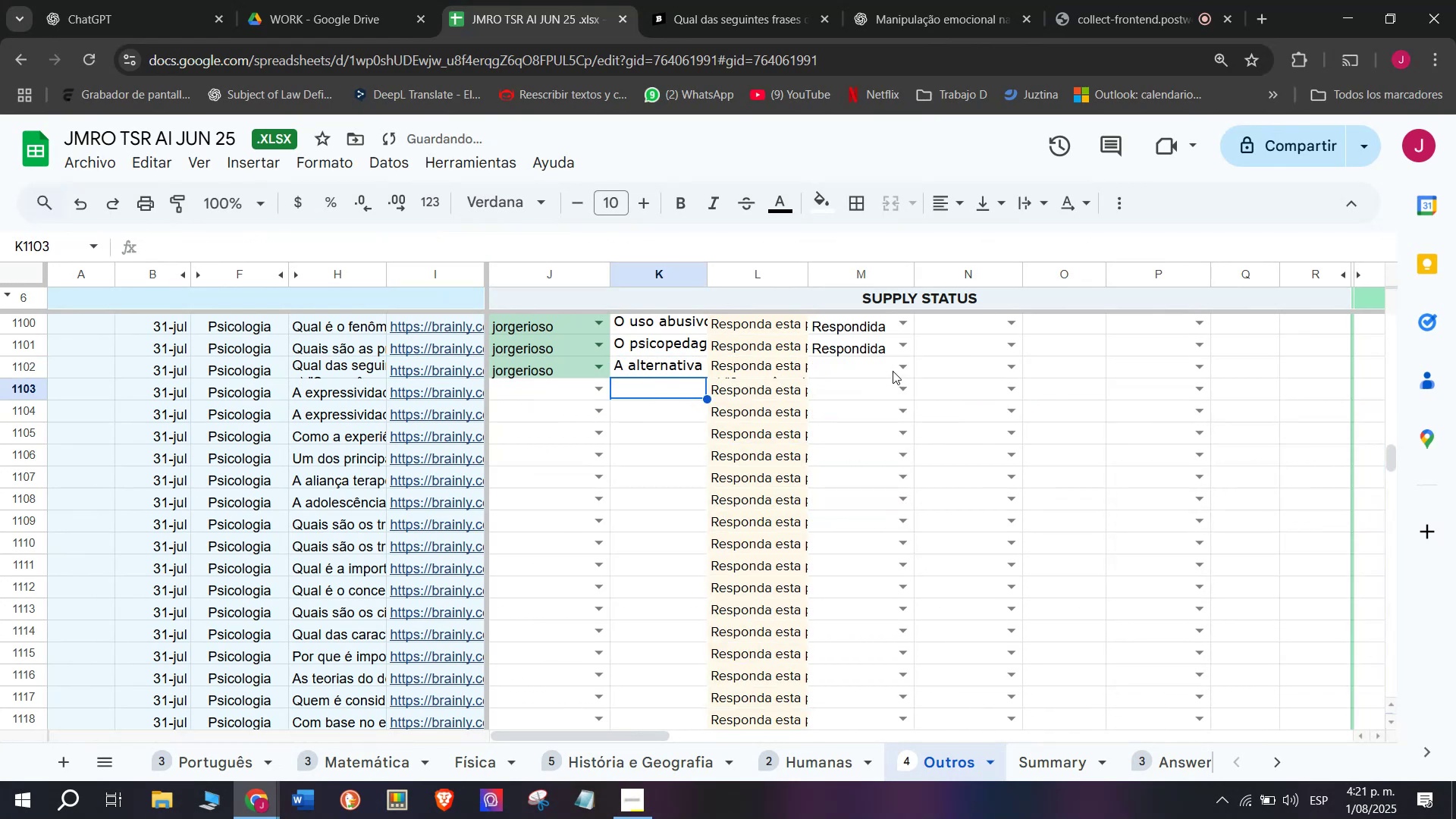 
left_click([905, 369])
 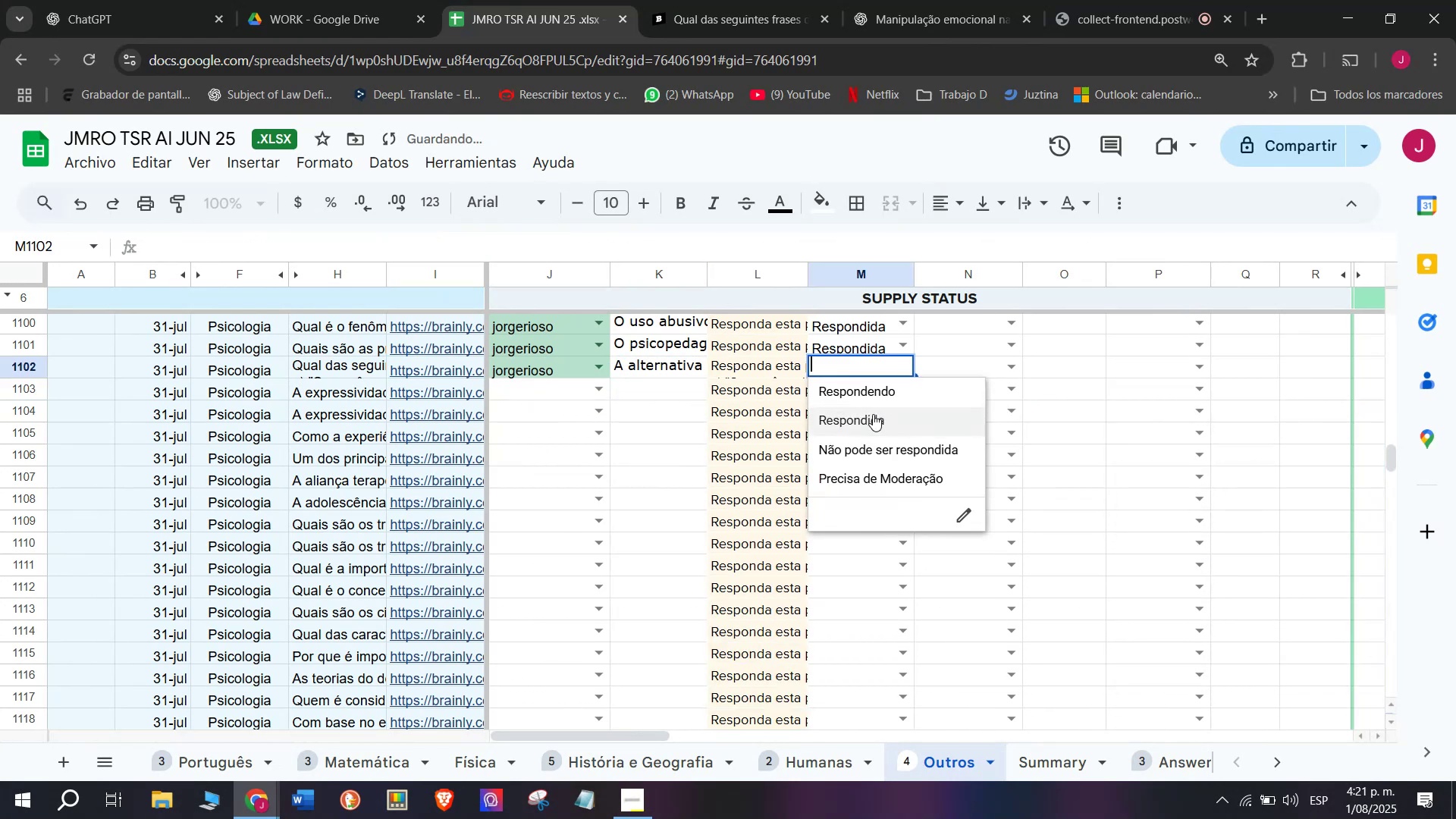 
double_click([873, 414])
 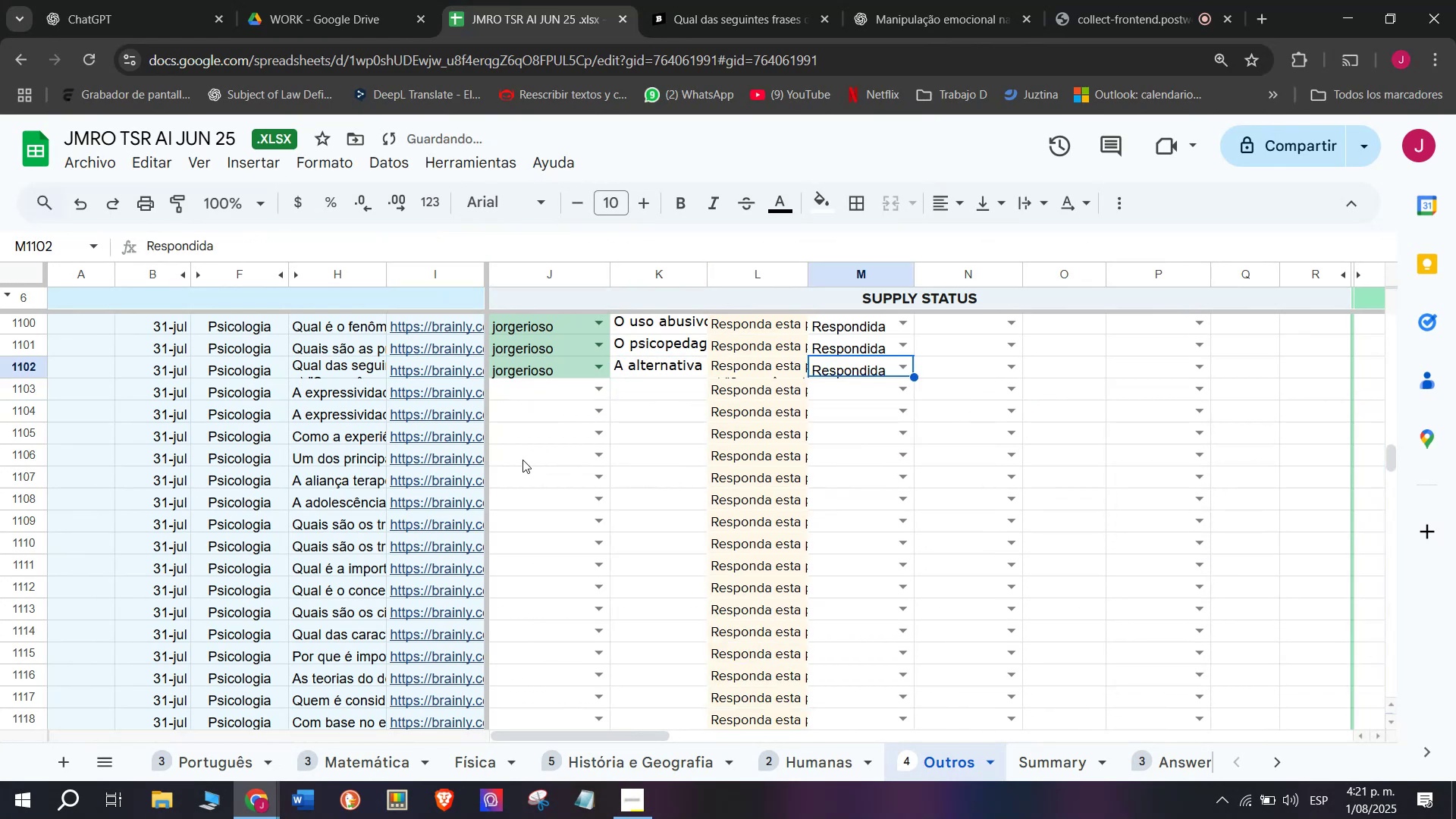 
mouse_move([473, 422])
 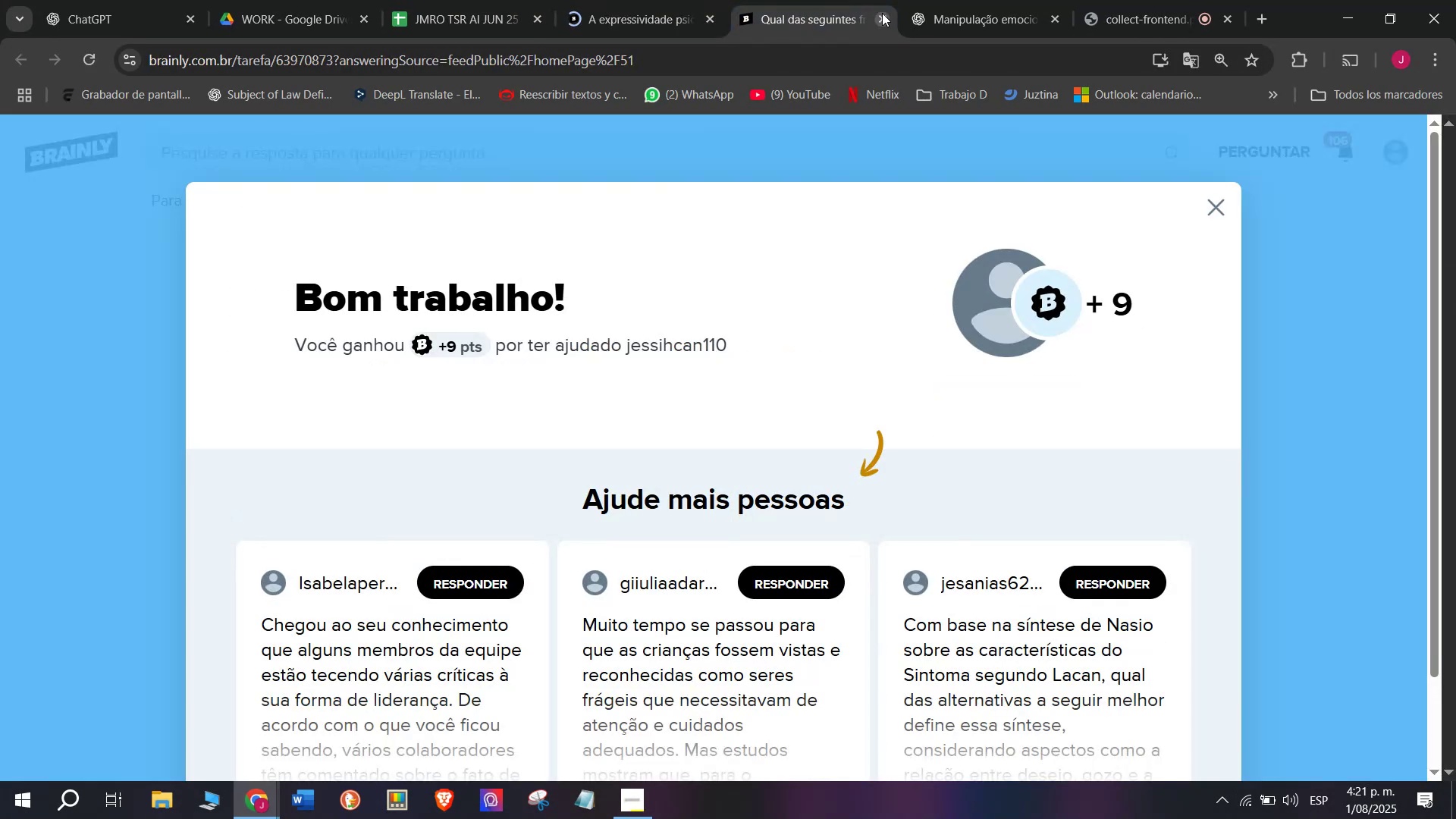 
double_click([648, 0])
 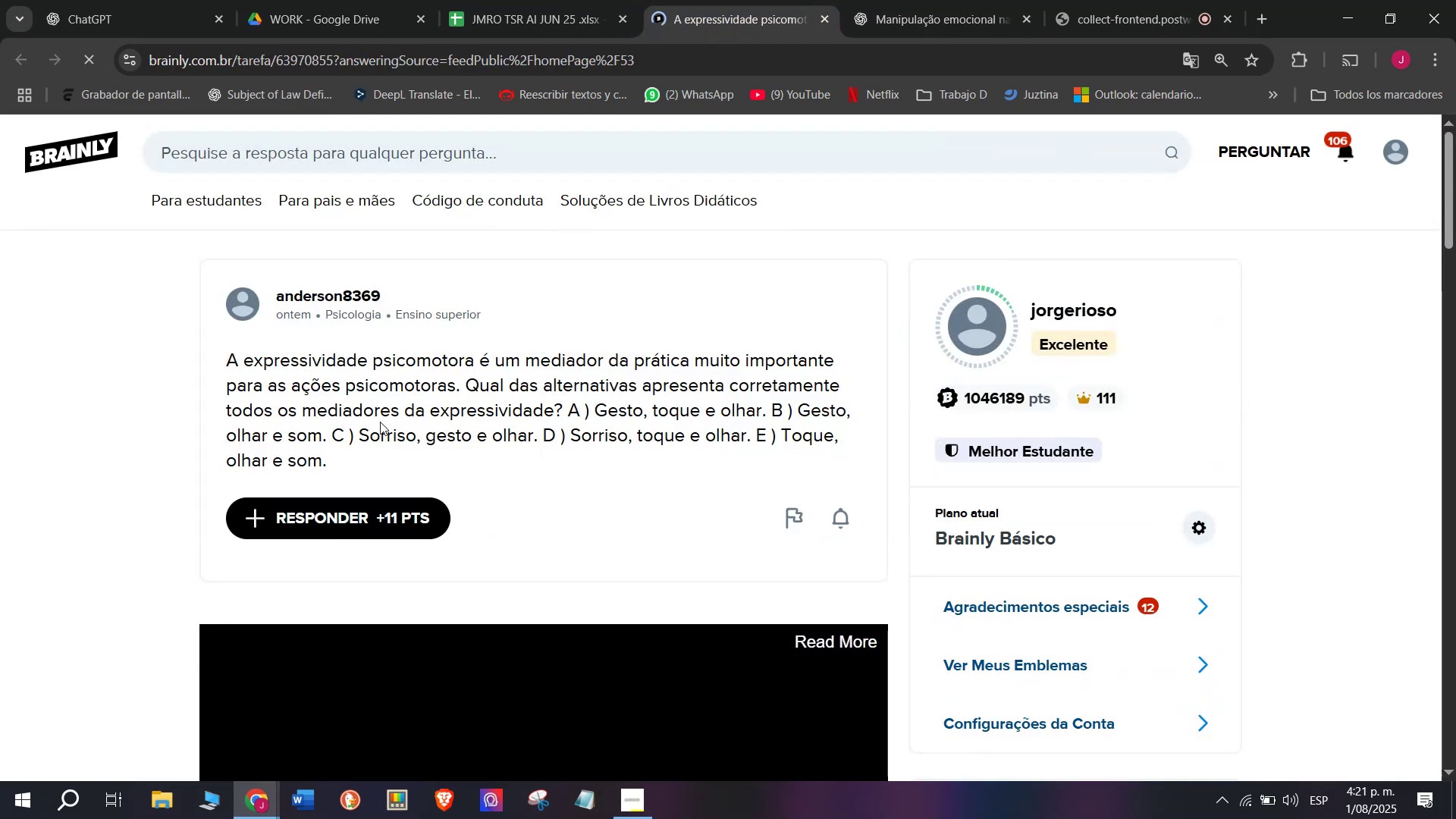 
left_click_drag(start_coordinate=[342, 462], to_coordinate=[219, 362])
 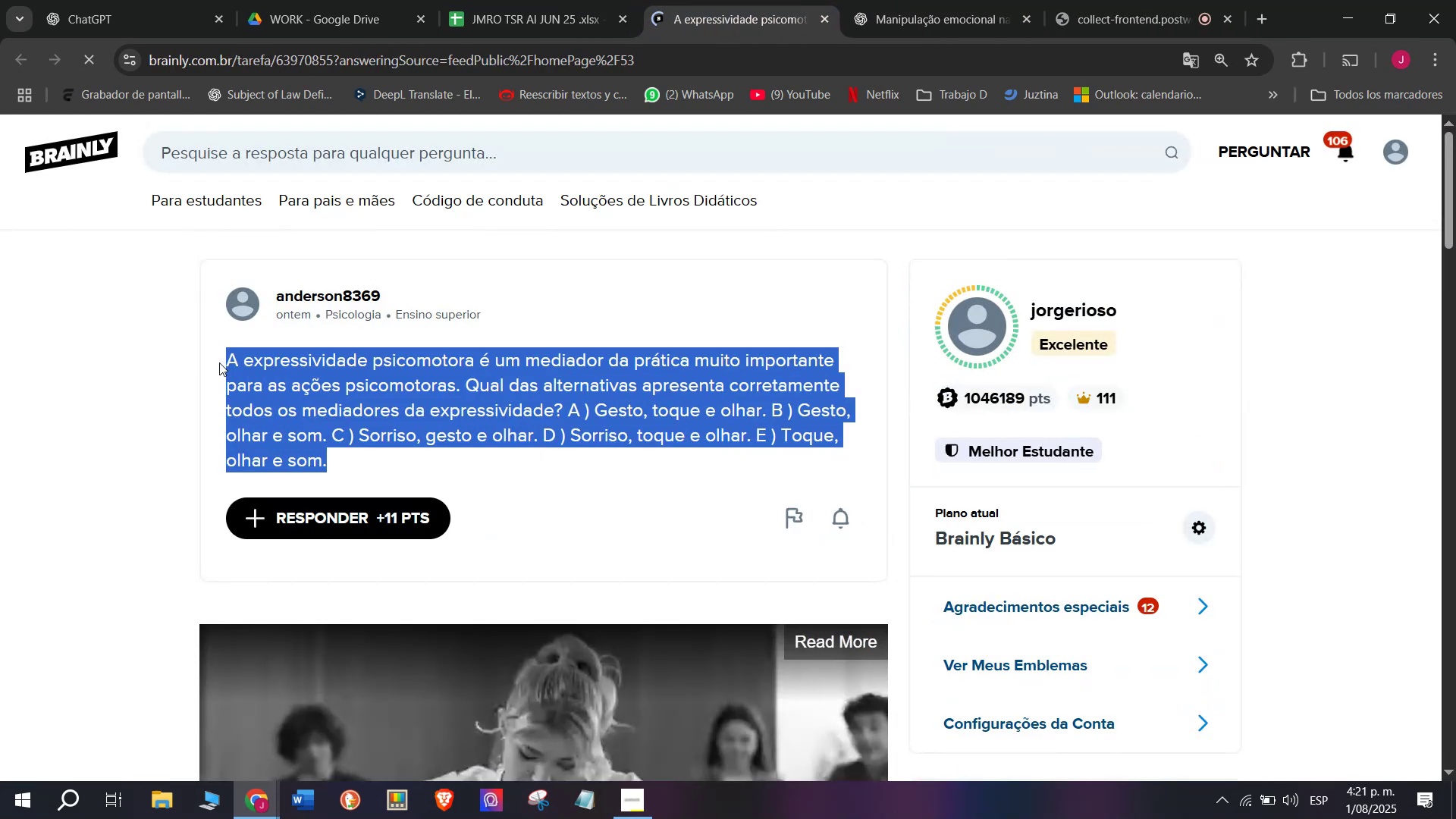 
key(Control+C)
 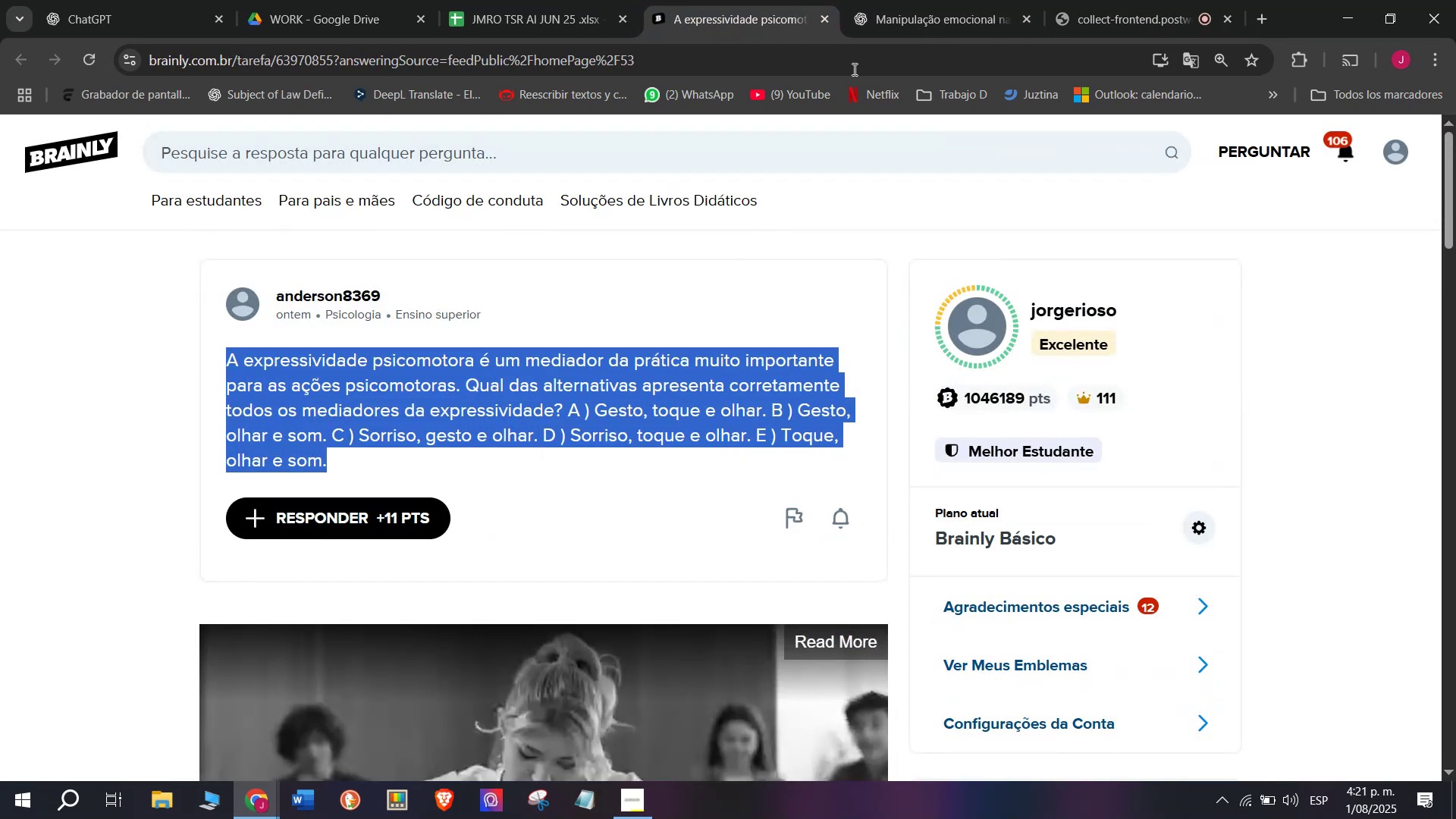 
left_click([915, 0])
 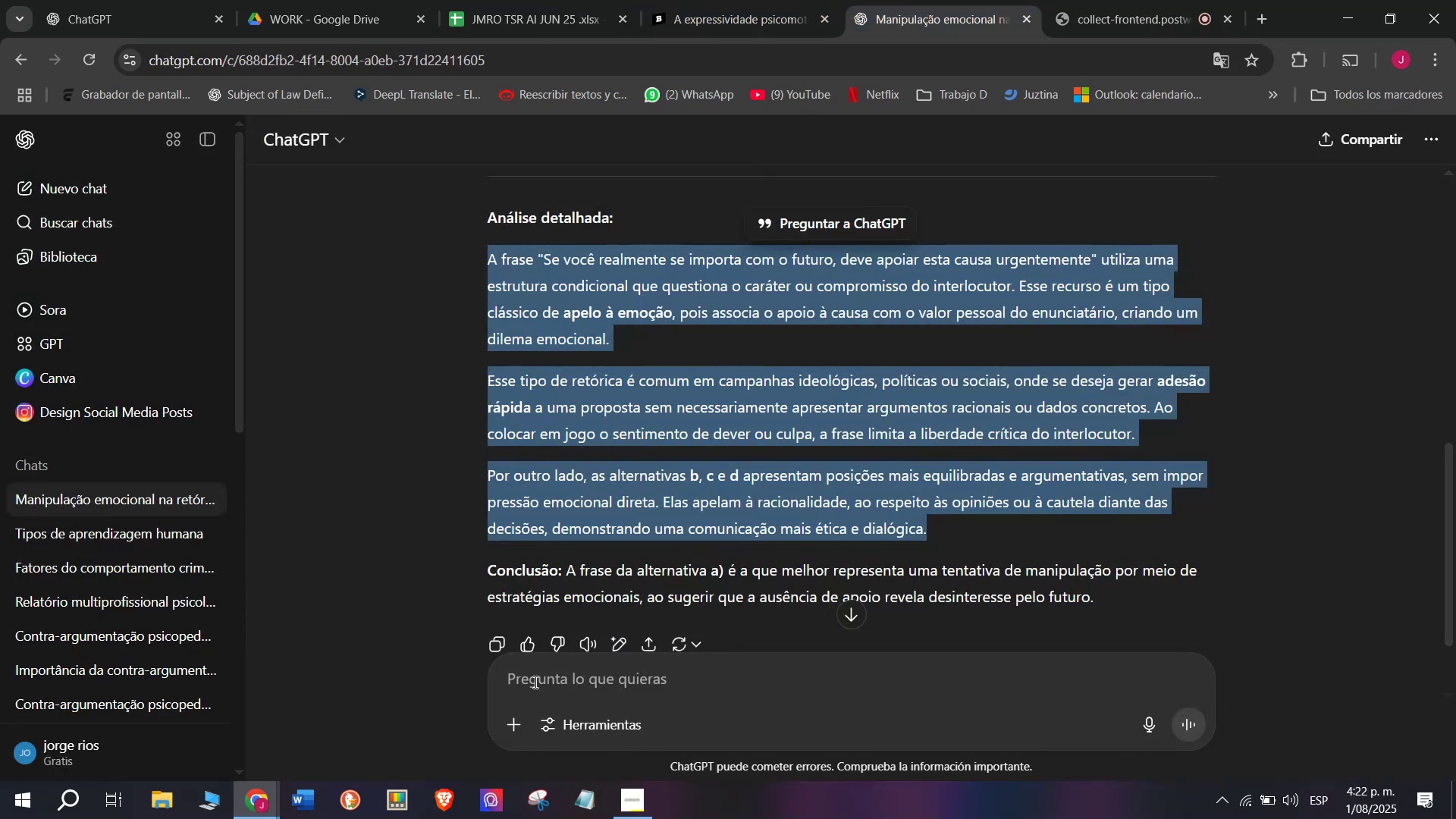 
key(Meta+MetaLeft)
 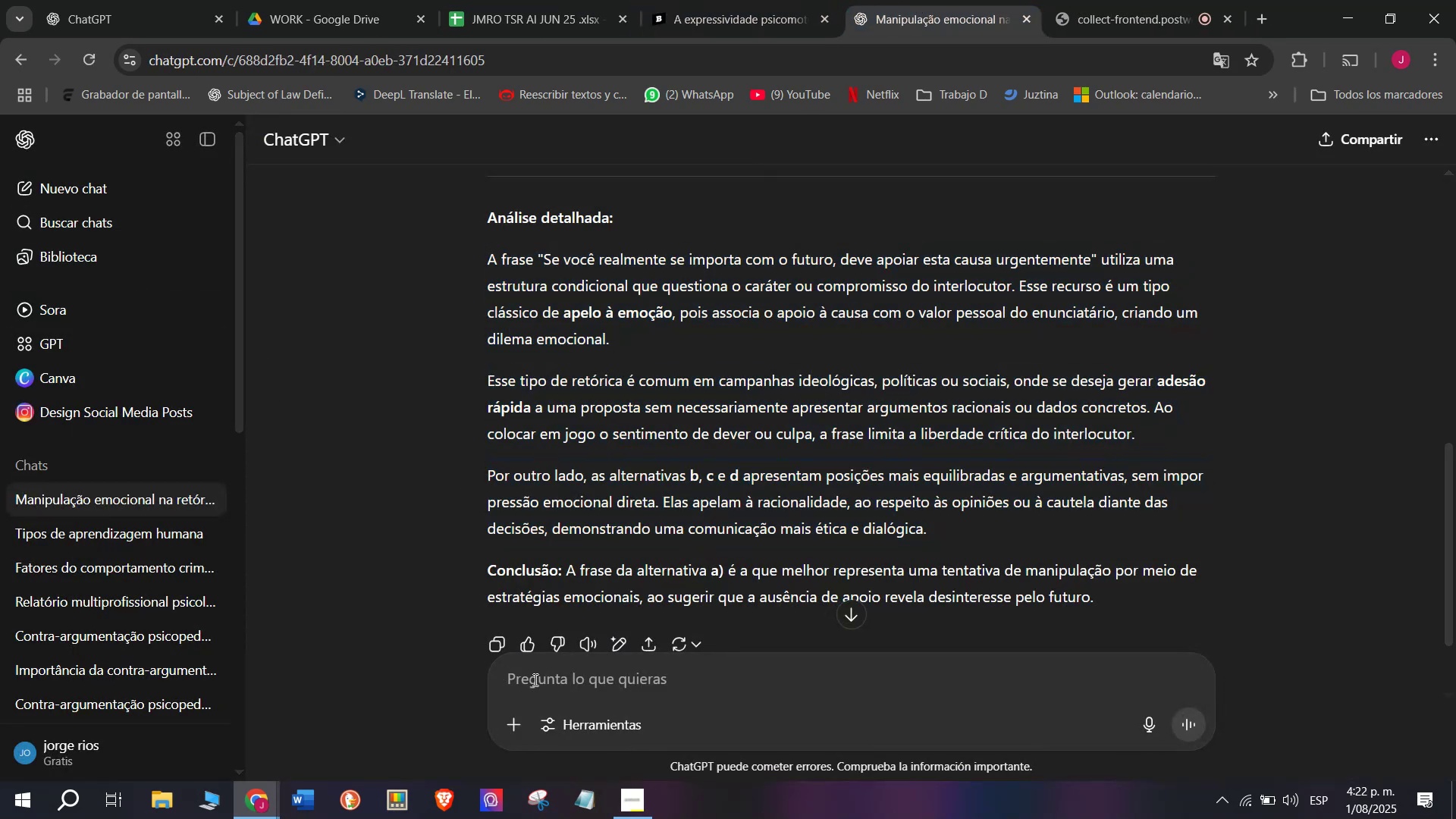 
key(Meta+V)
 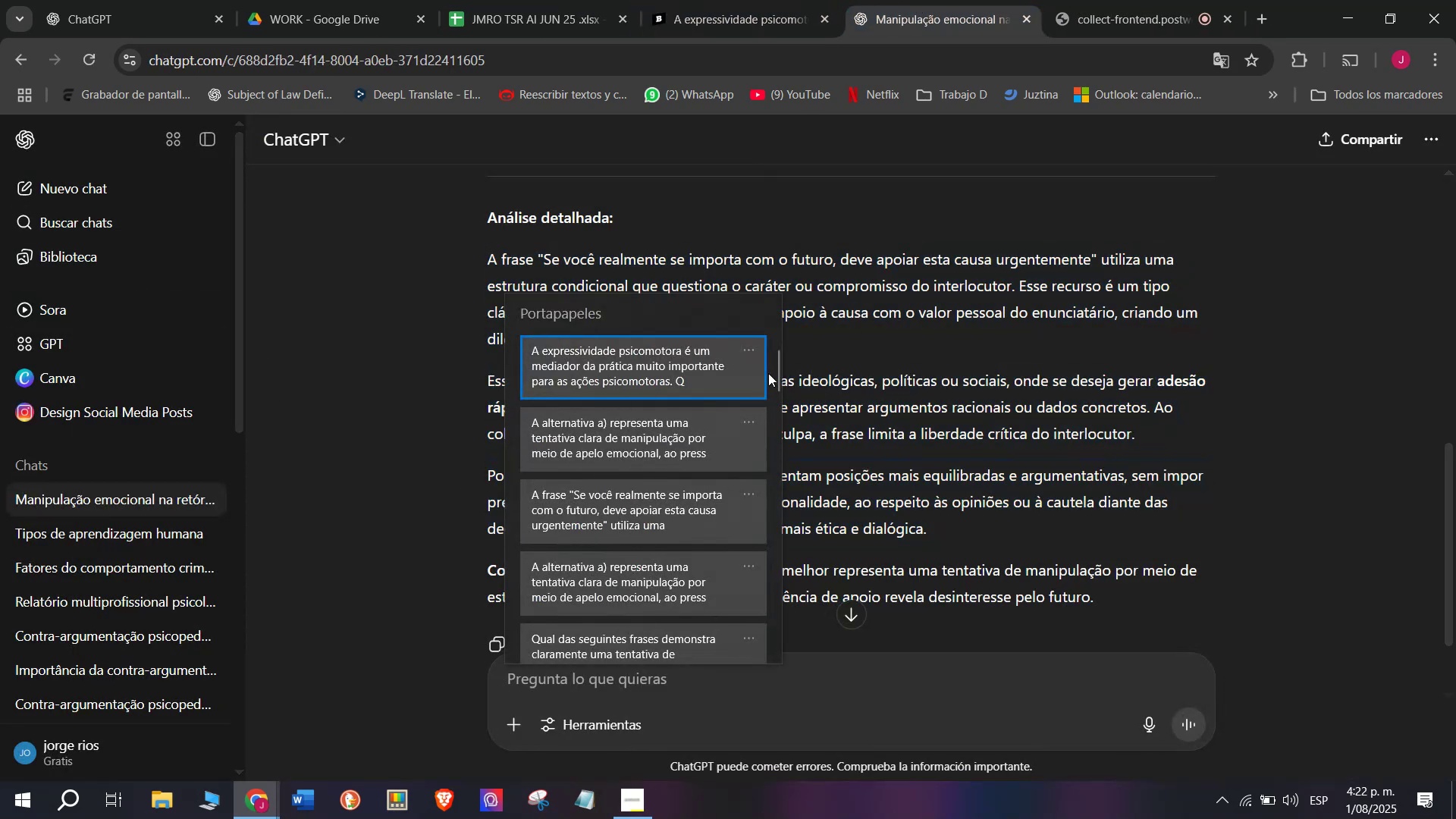 
left_click_drag(start_coordinate=[775, 375], to_coordinate=[733, 742])
 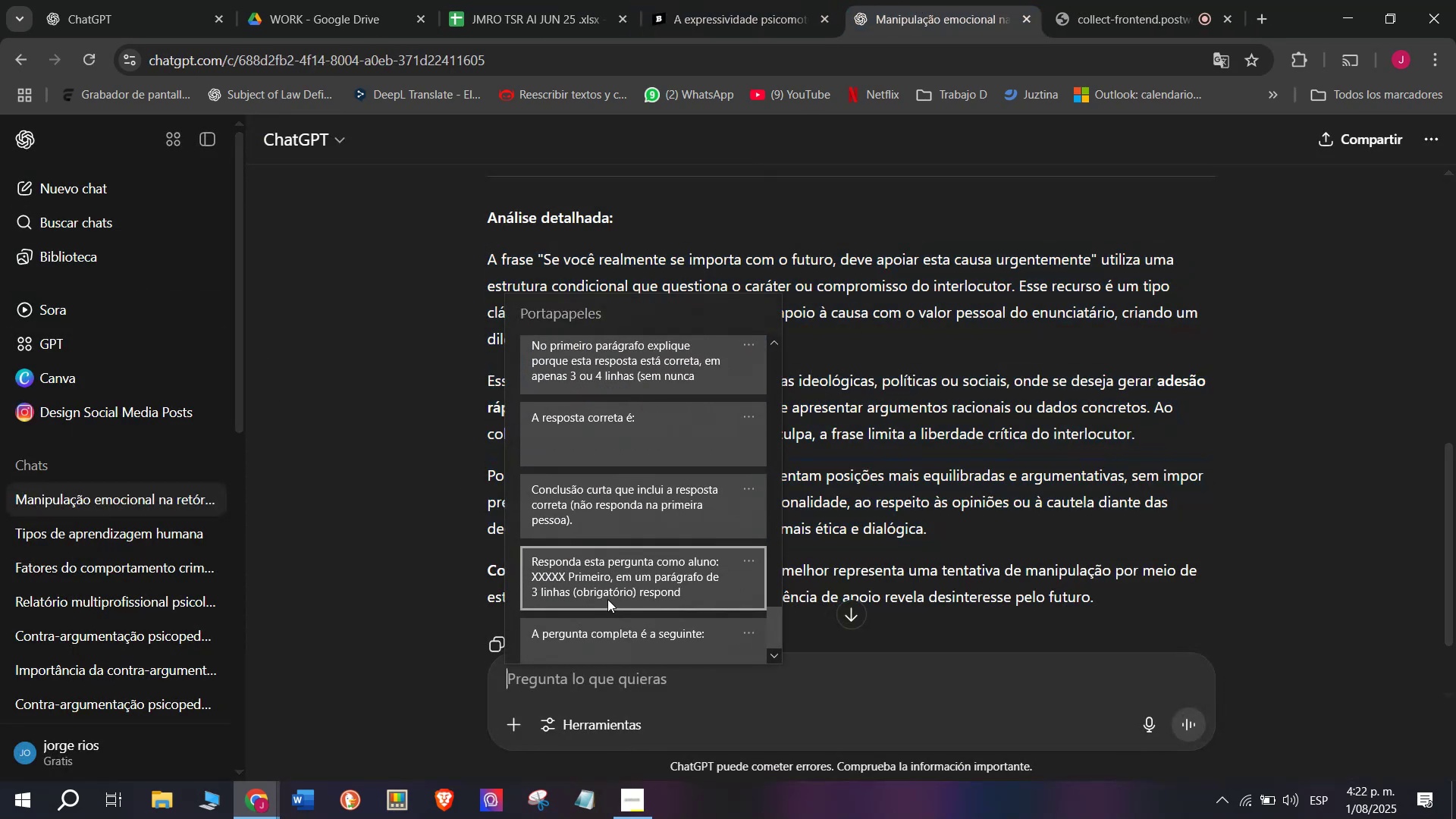 
left_click_drag(start_coordinate=[607, 597], to_coordinate=[607, 593])
 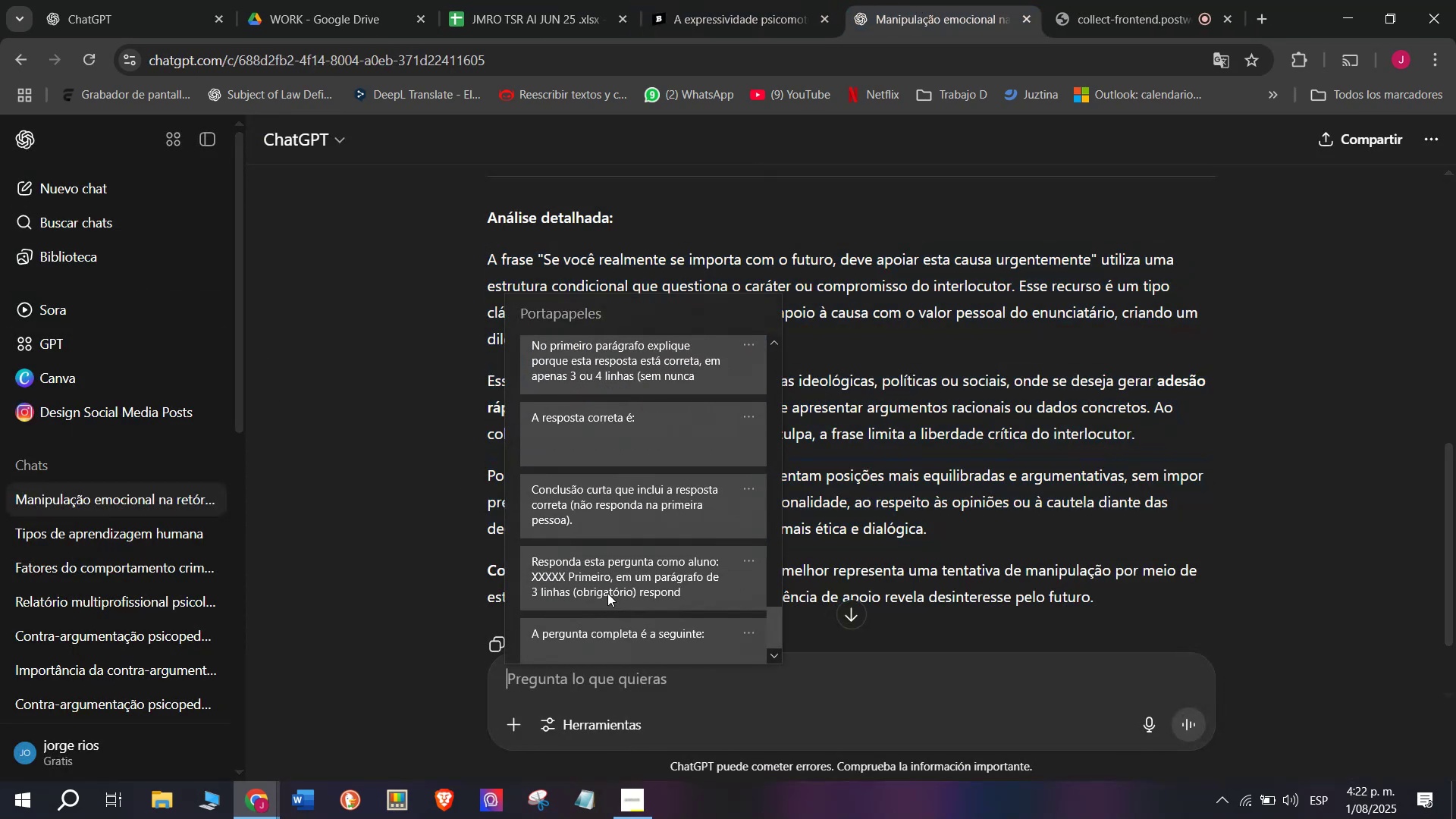 
key(Control+ControlLeft)
 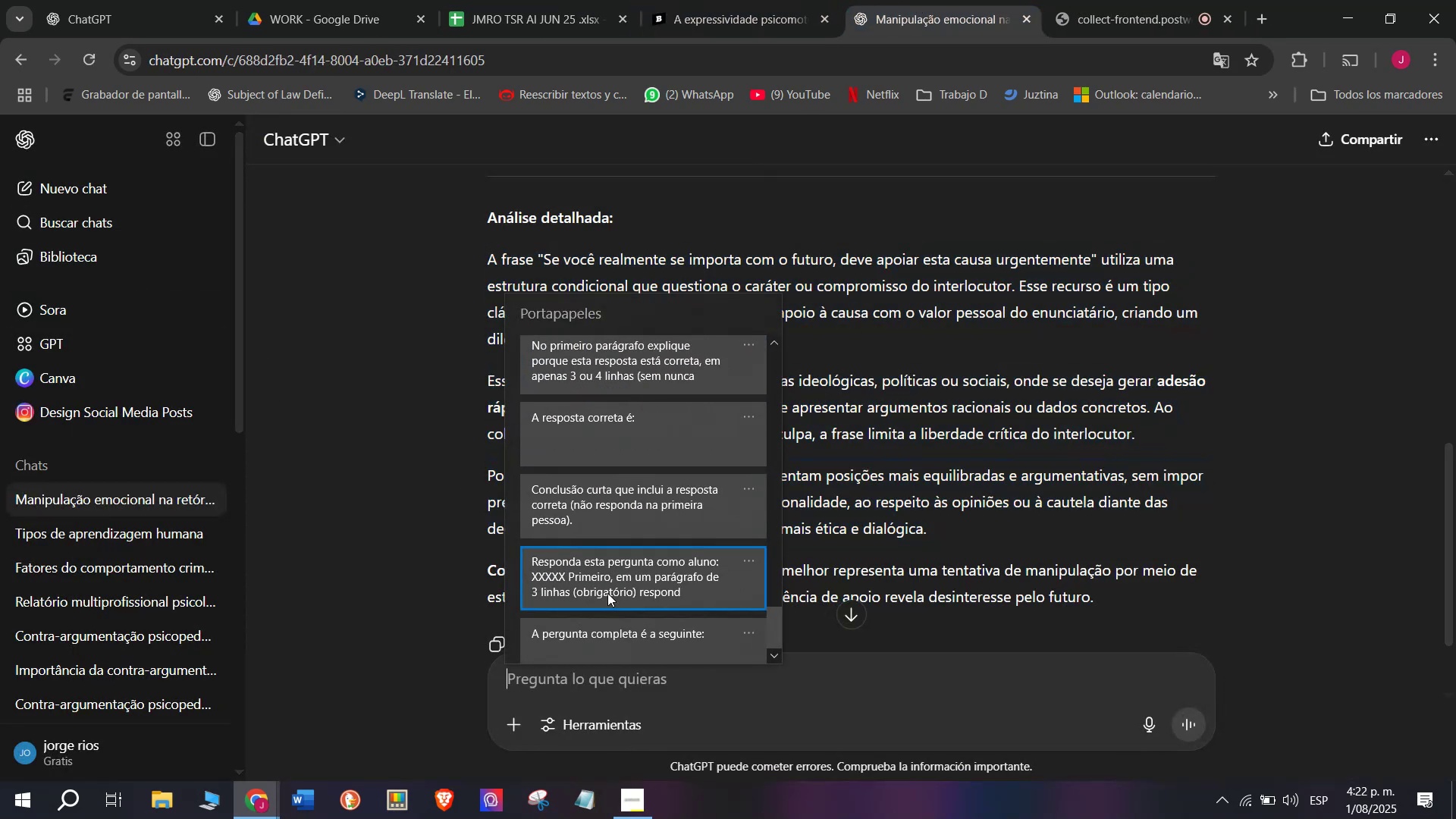 
key(Control+V)
 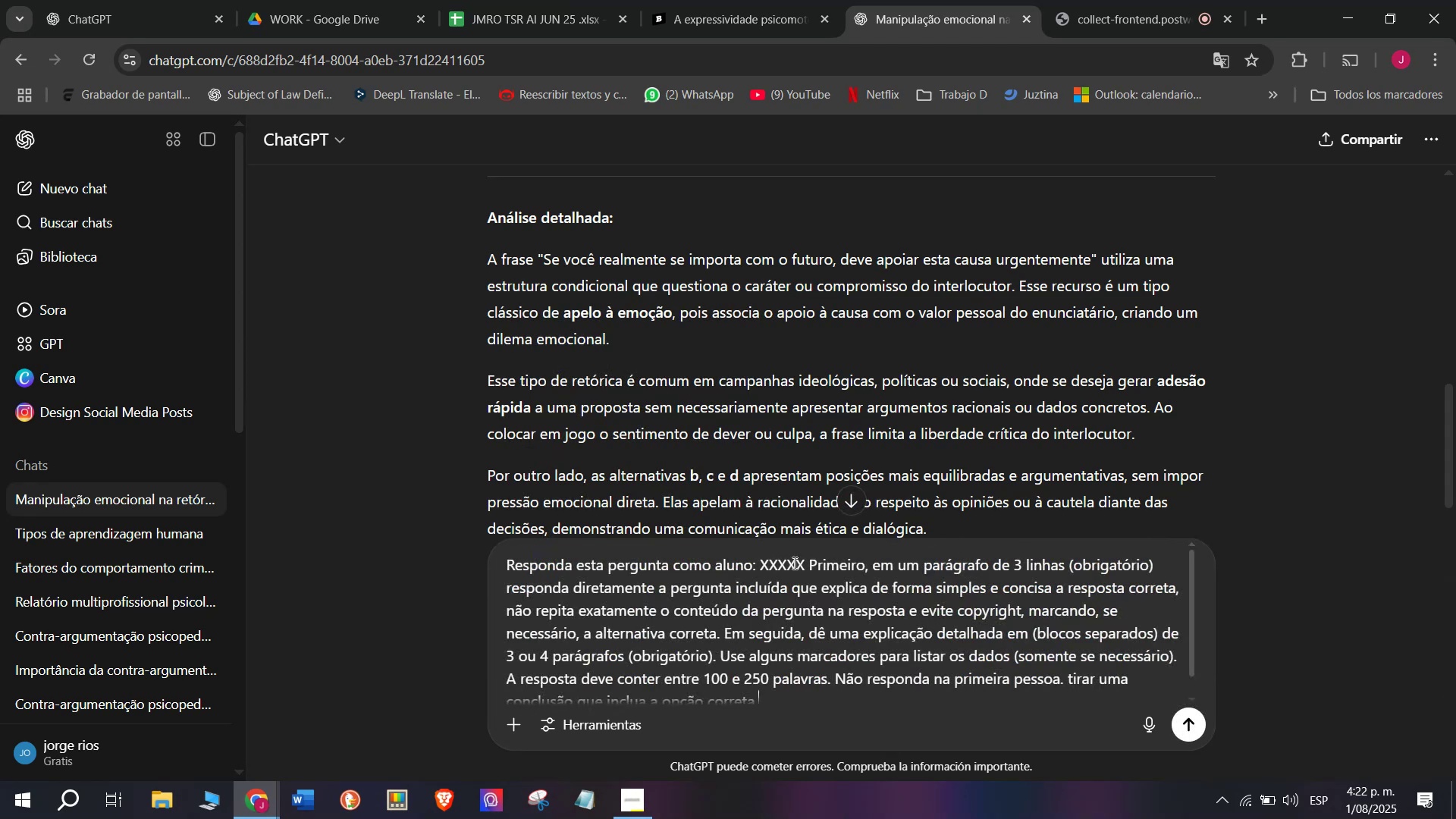 
left_click_drag(start_coordinate=[802, 560], to_coordinate=[758, 563])
 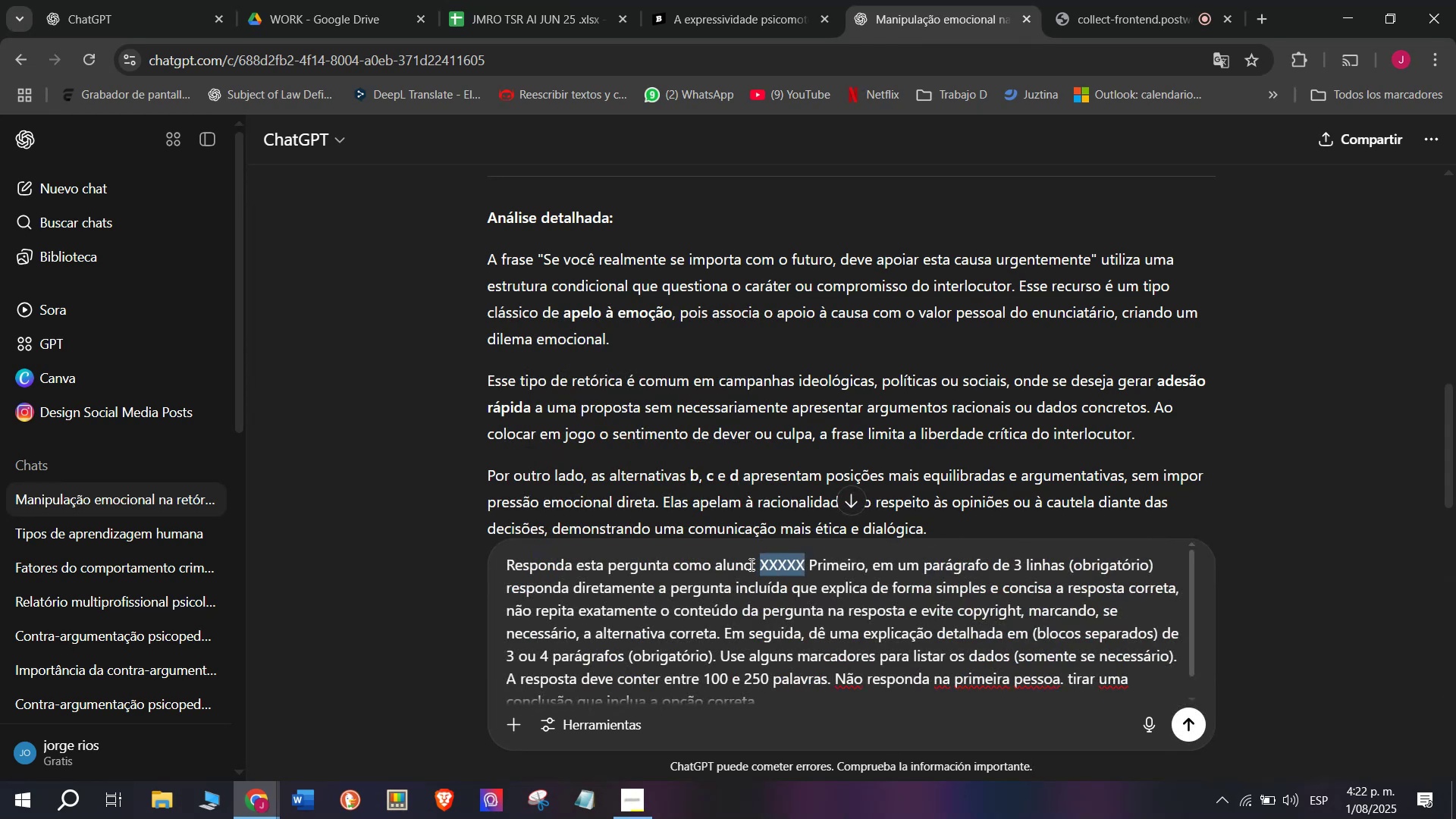 
key(Meta+MetaLeft)
 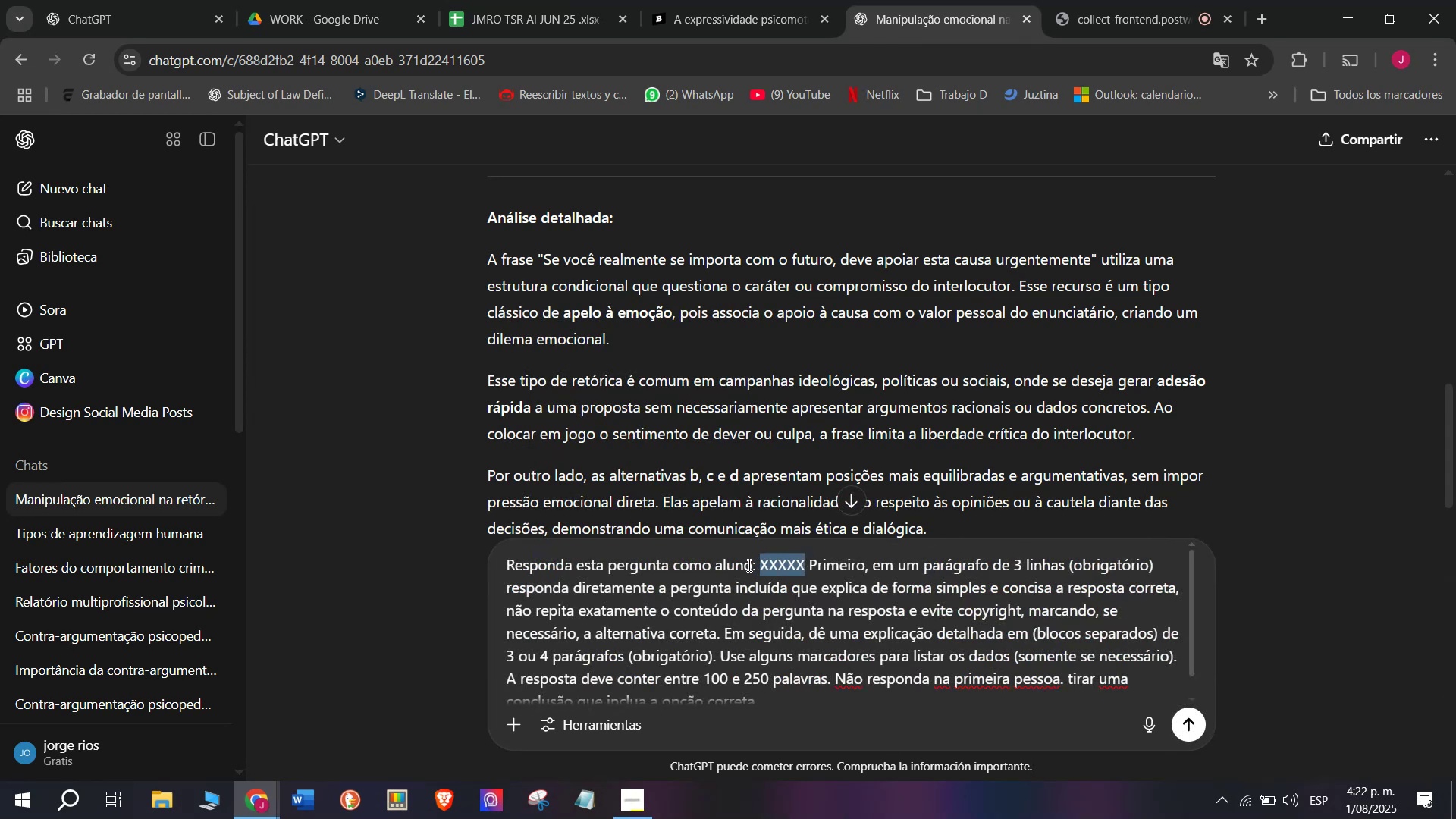 
key(Meta+V)
 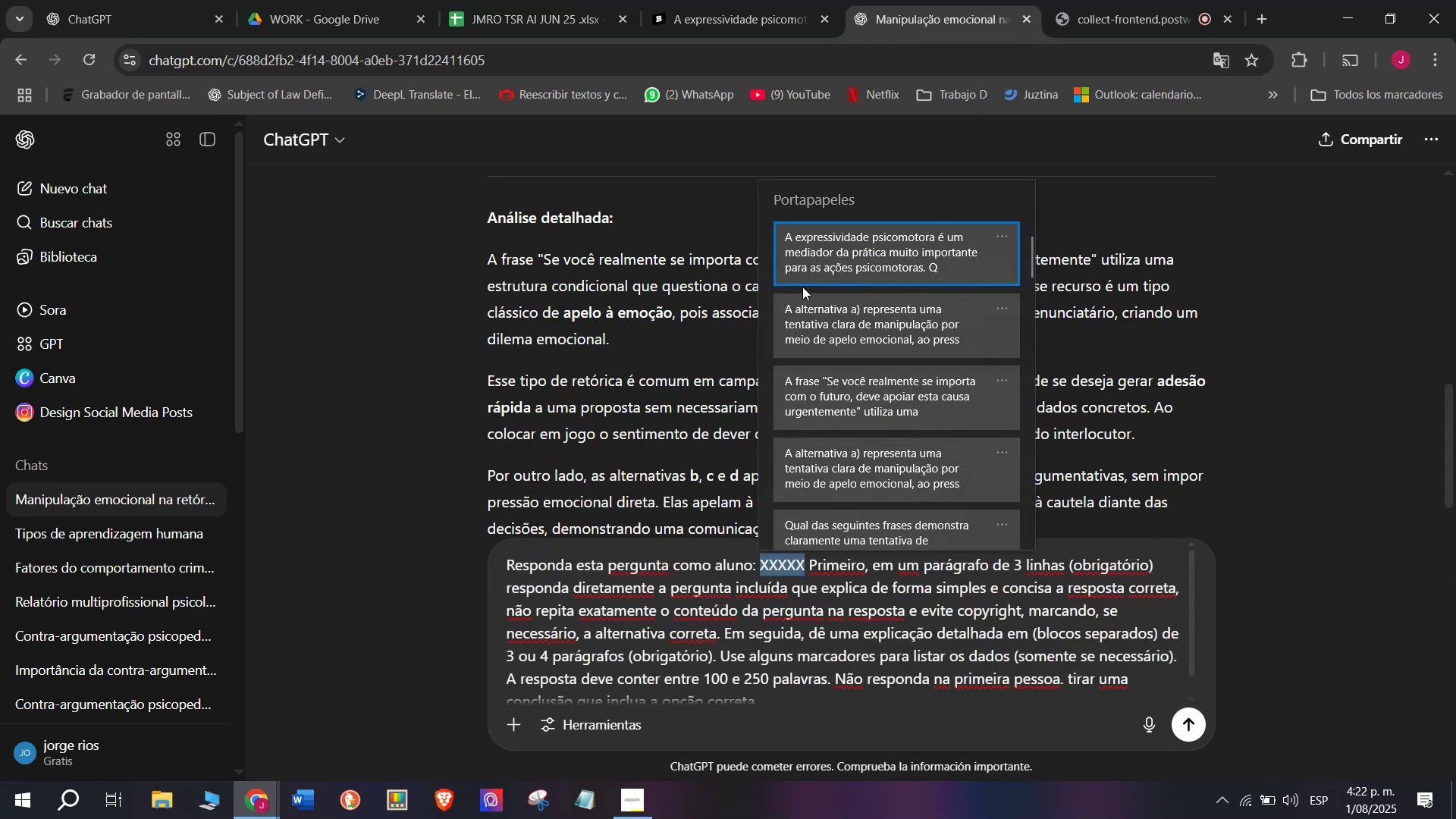 
left_click([802, 266])
 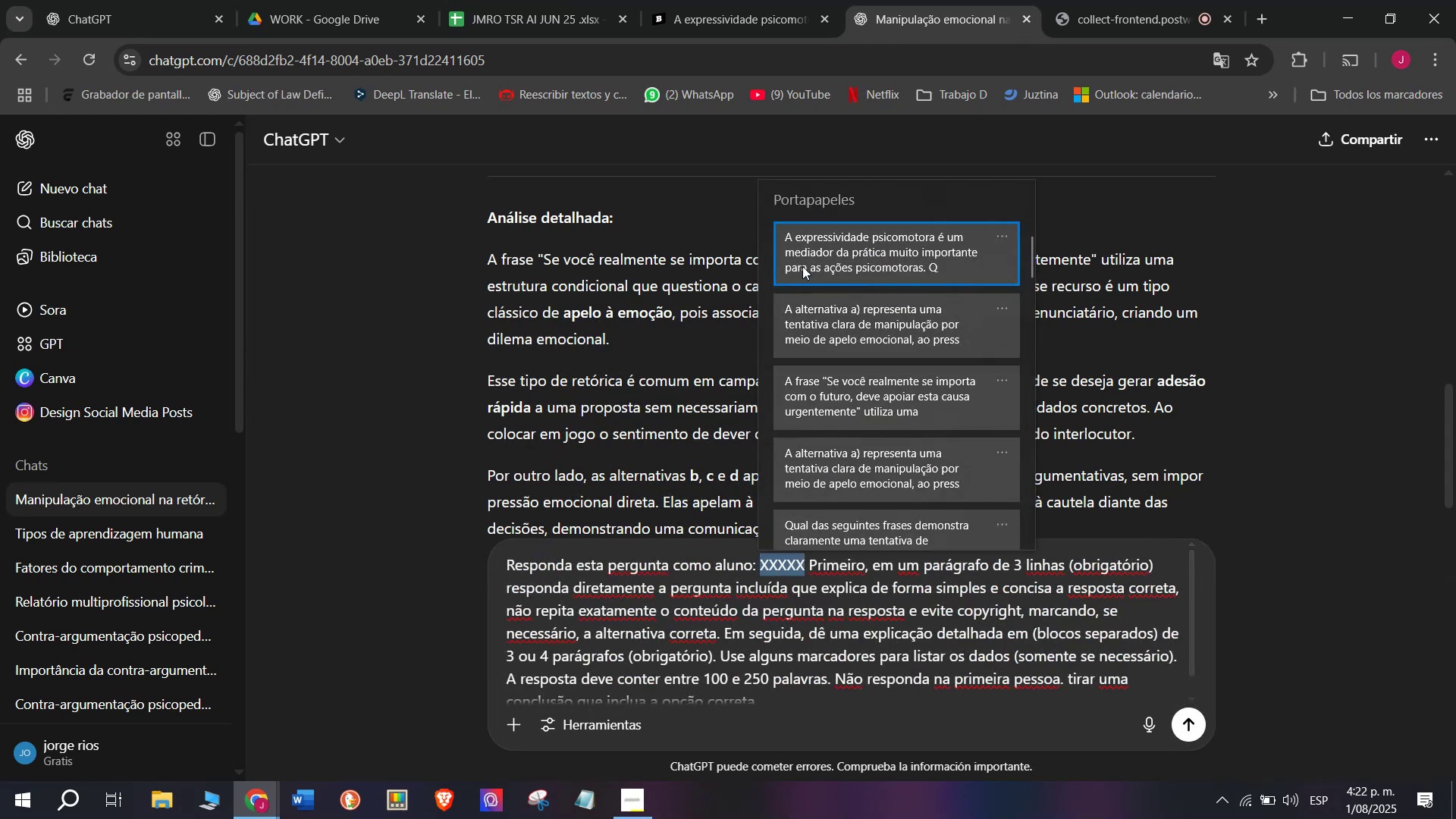 
key(Control+ControlLeft)
 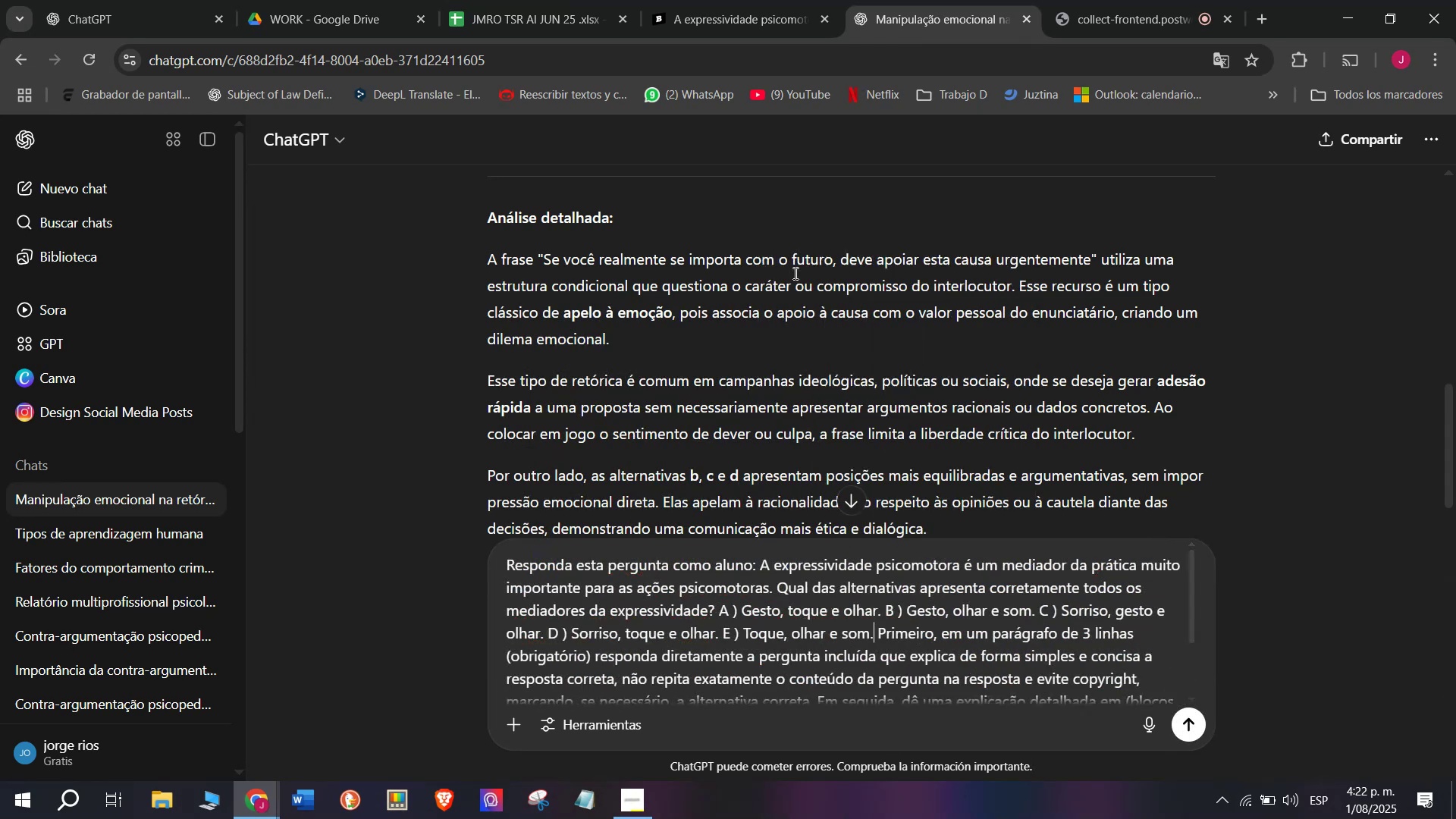 
key(Control+V)
 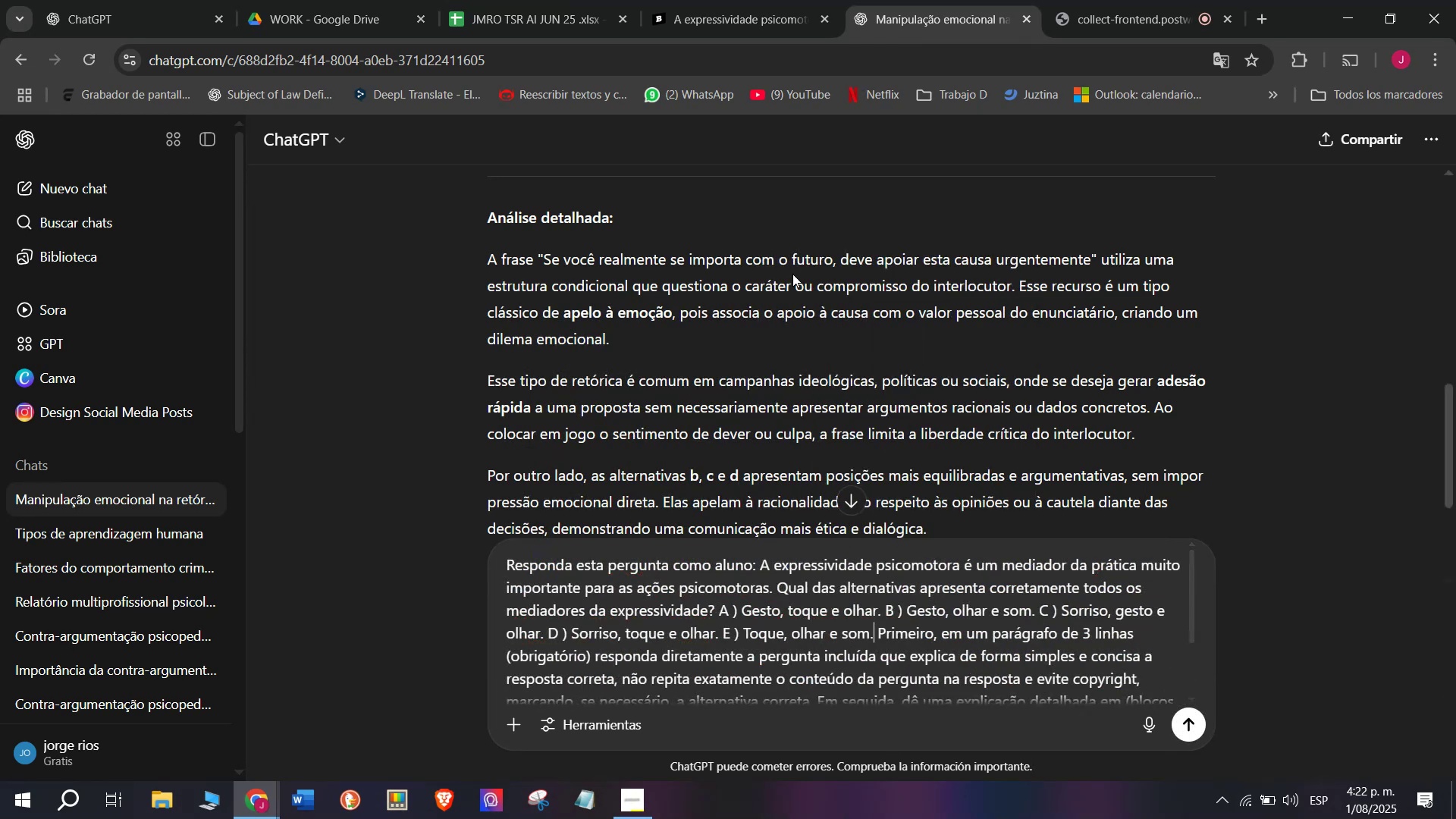 
key(Enter)
 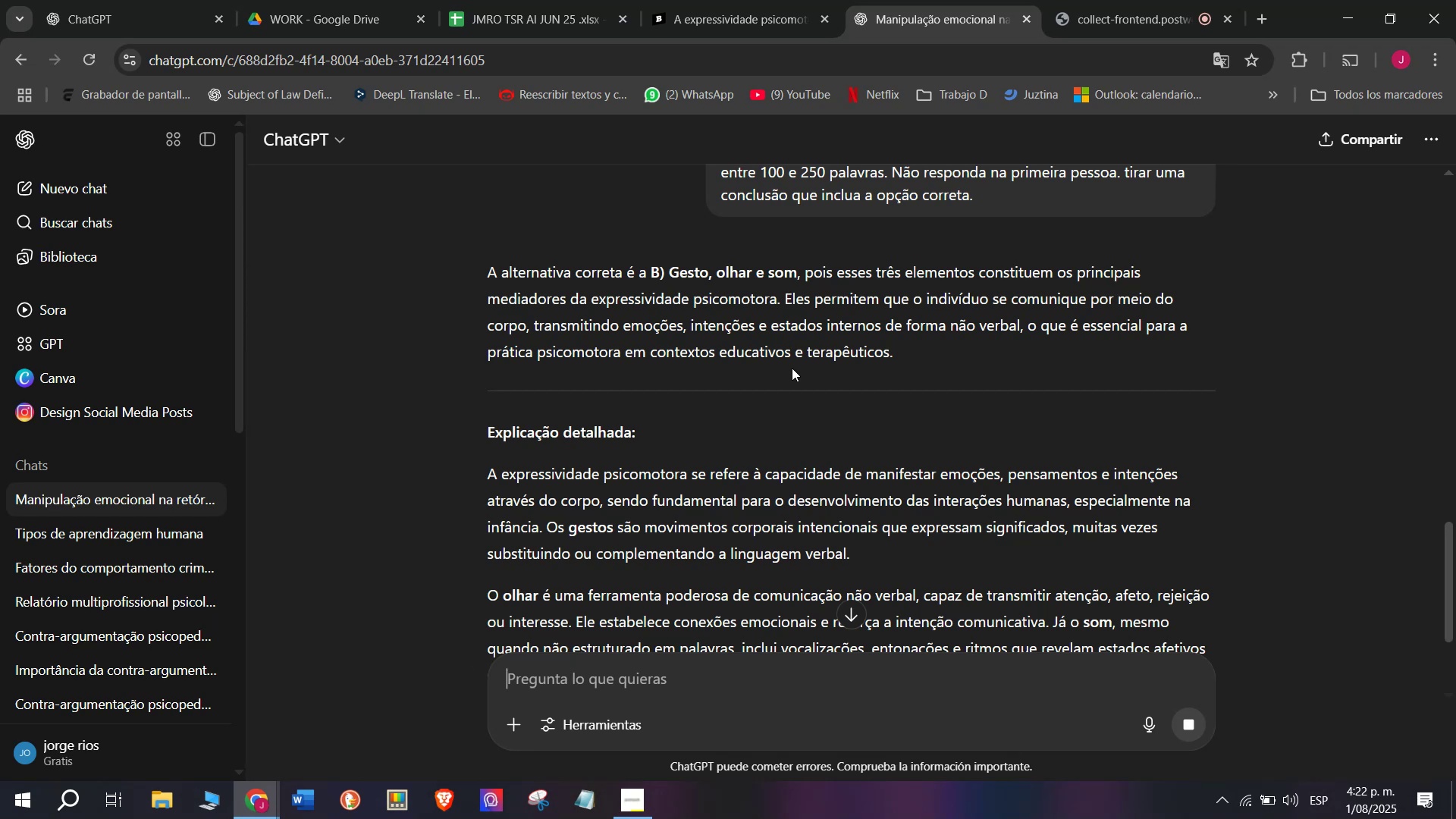 
wait(7.55)
 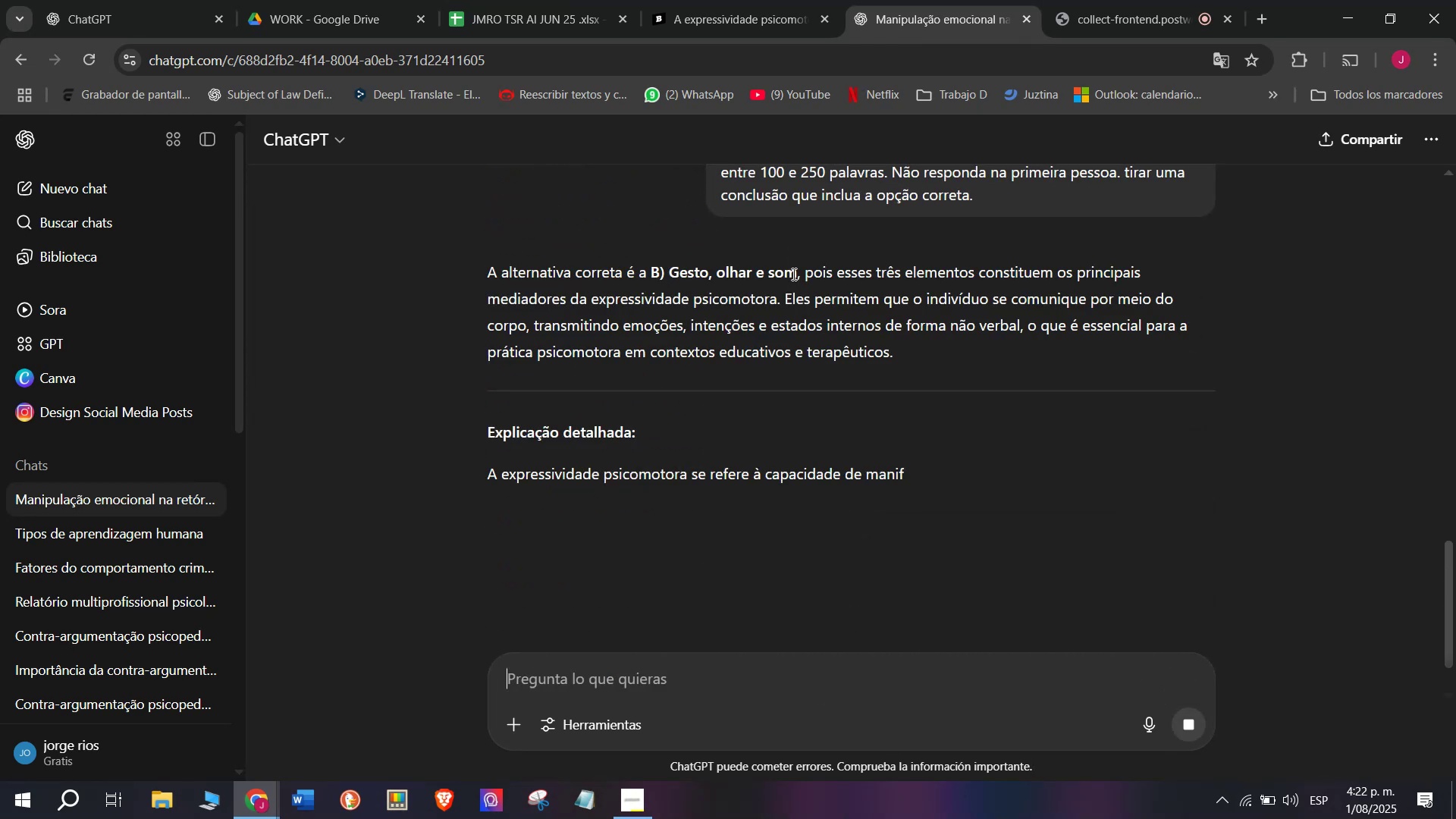 
left_click_drag(start_coordinate=[917, 344], to_coordinate=[491, 275])
 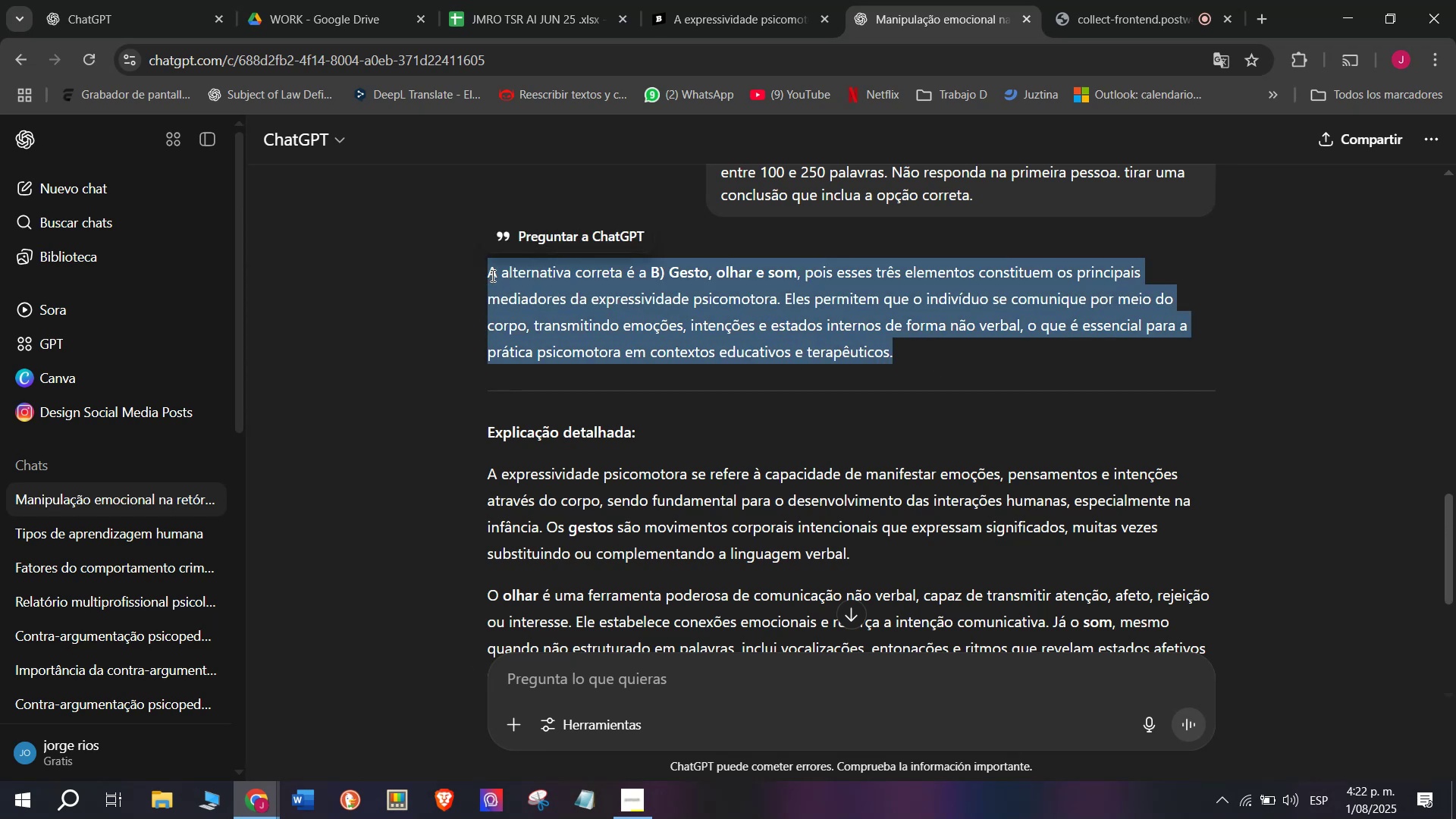 
key(Control+C)
 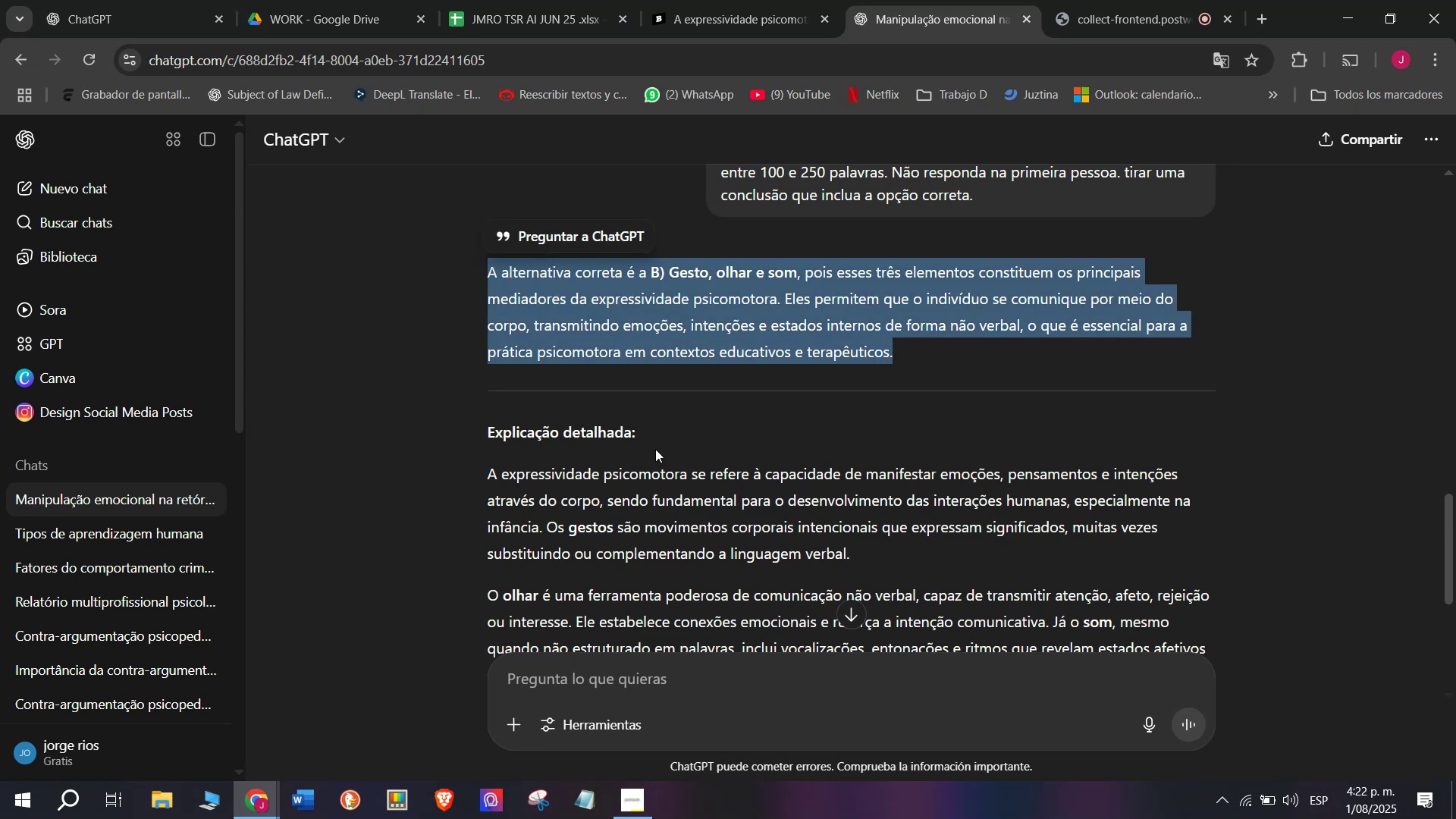 
scroll: coordinate [661, 453], scroll_direction: down, amount: 1.0
 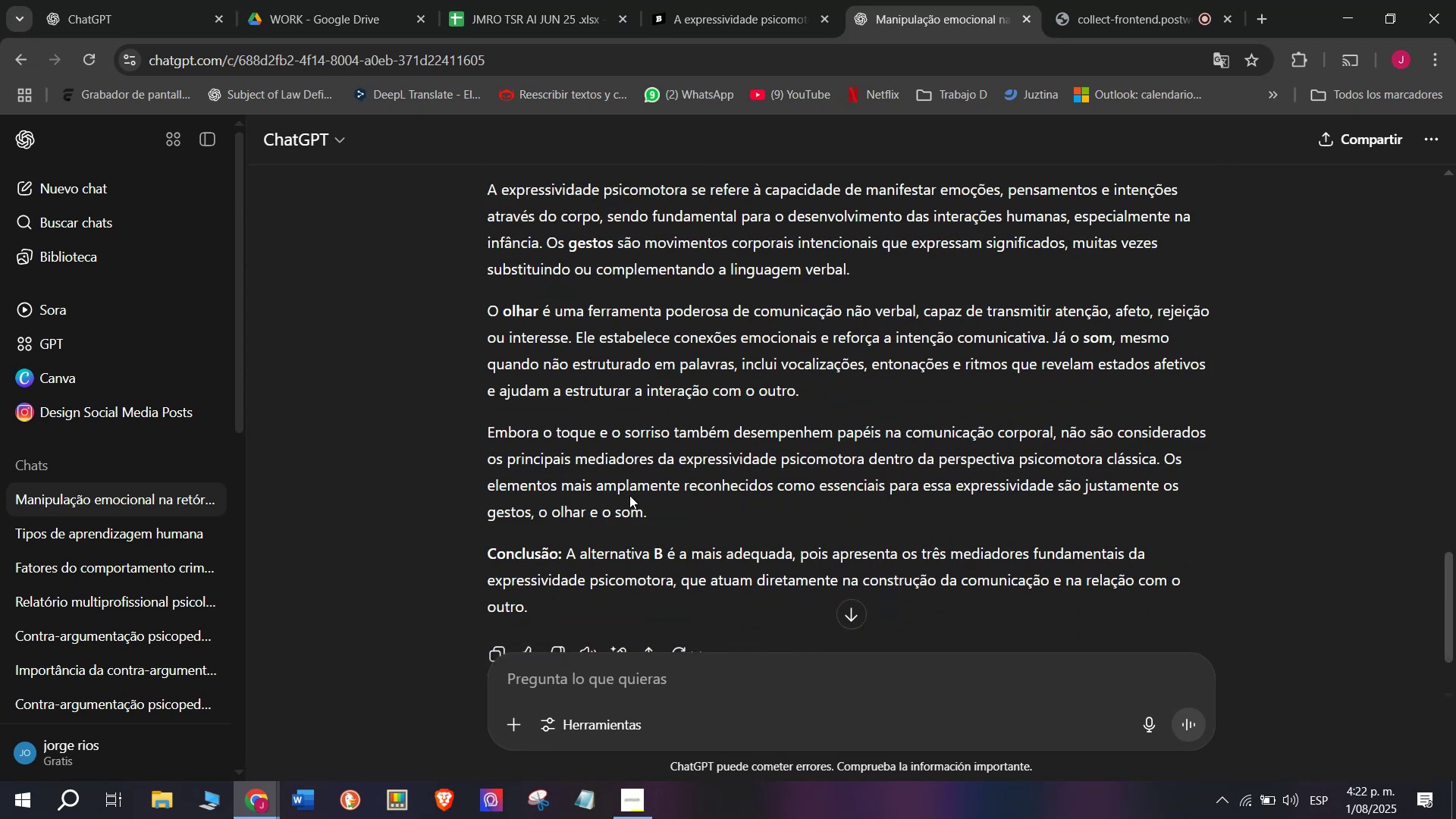 
left_click_drag(start_coordinate=[667, 513], to_coordinate=[485, 201])
 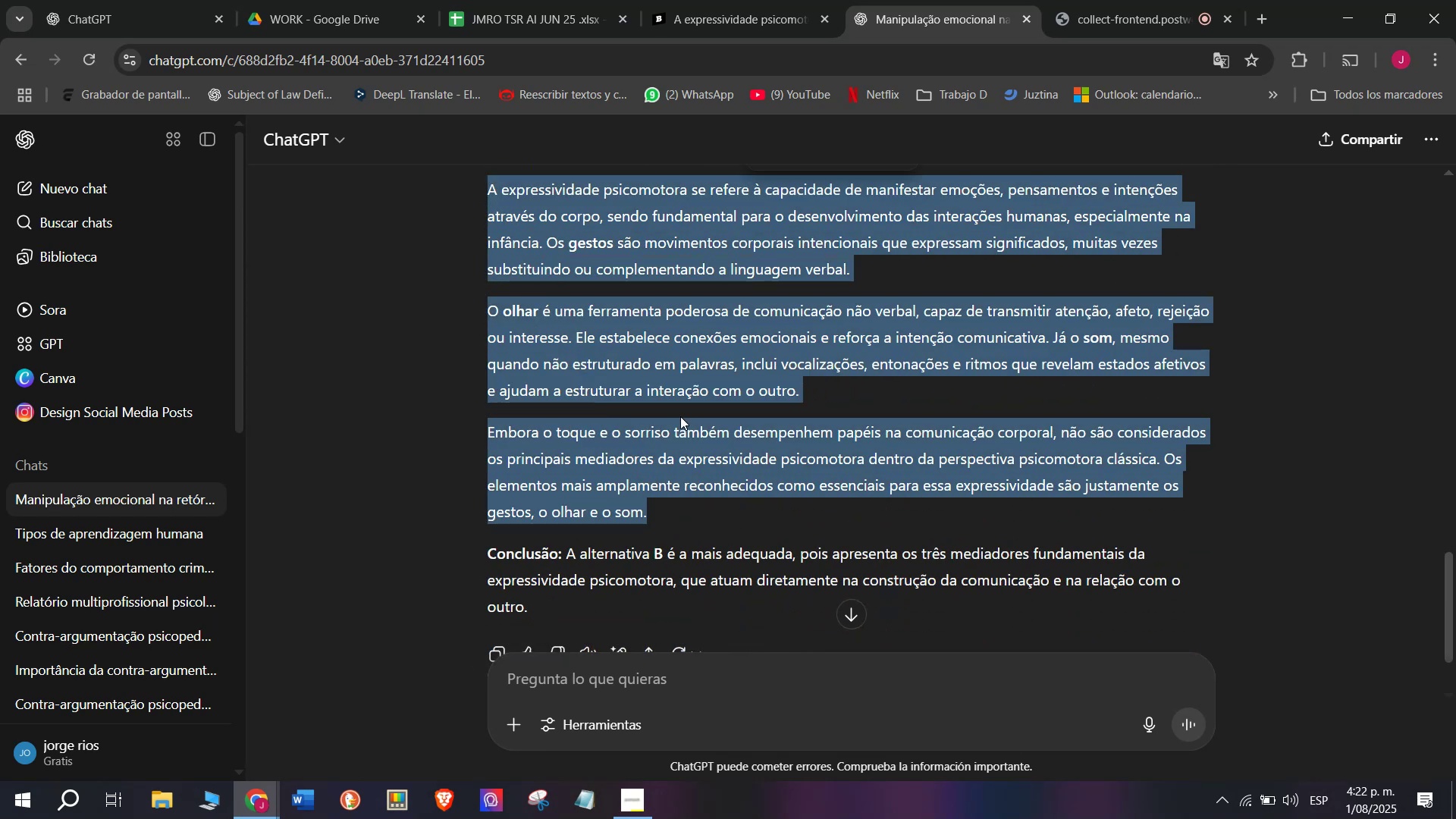 
scroll: coordinate [680, 416], scroll_direction: up, amount: 1.0
 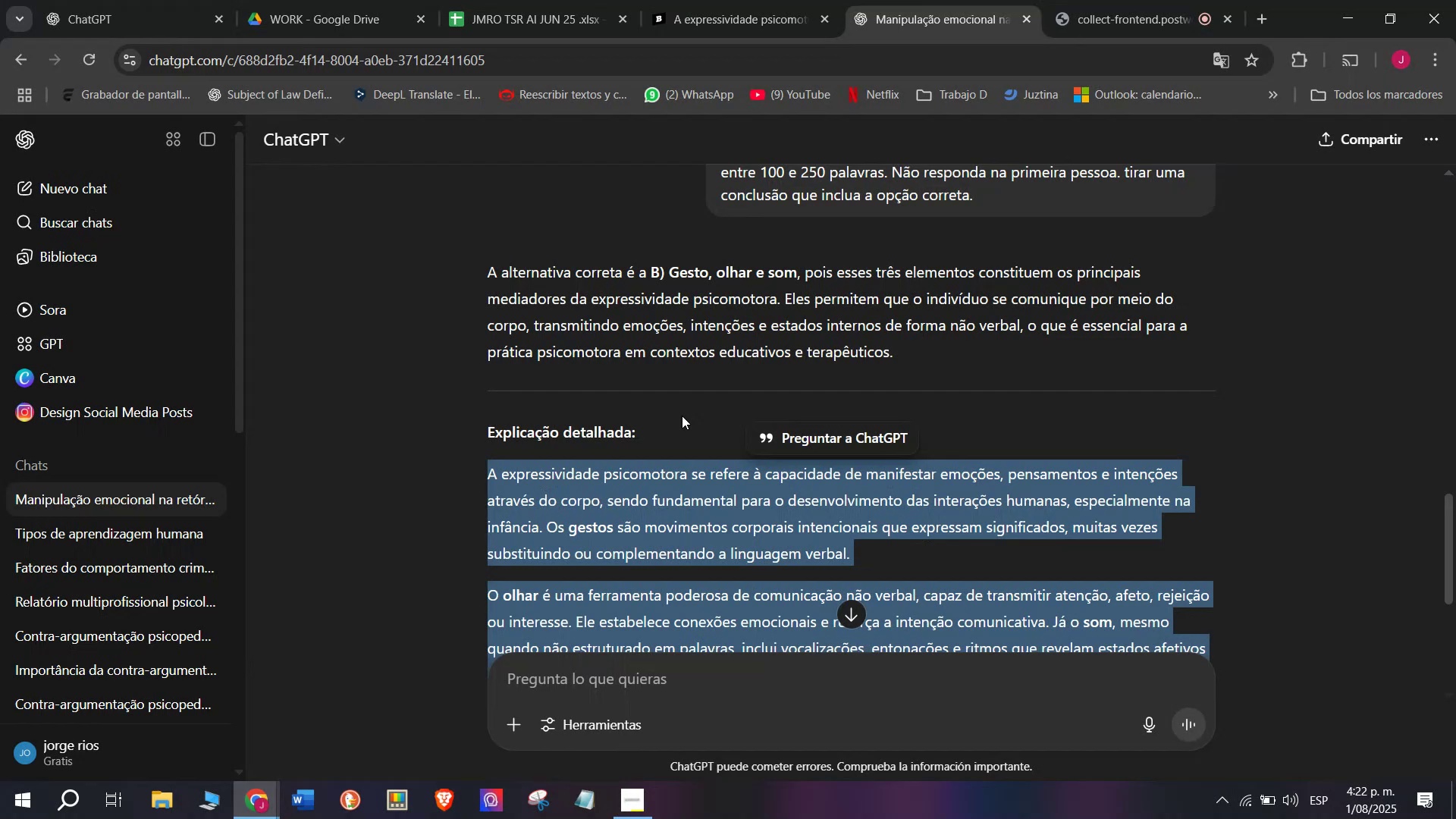 
key(Control+C)
 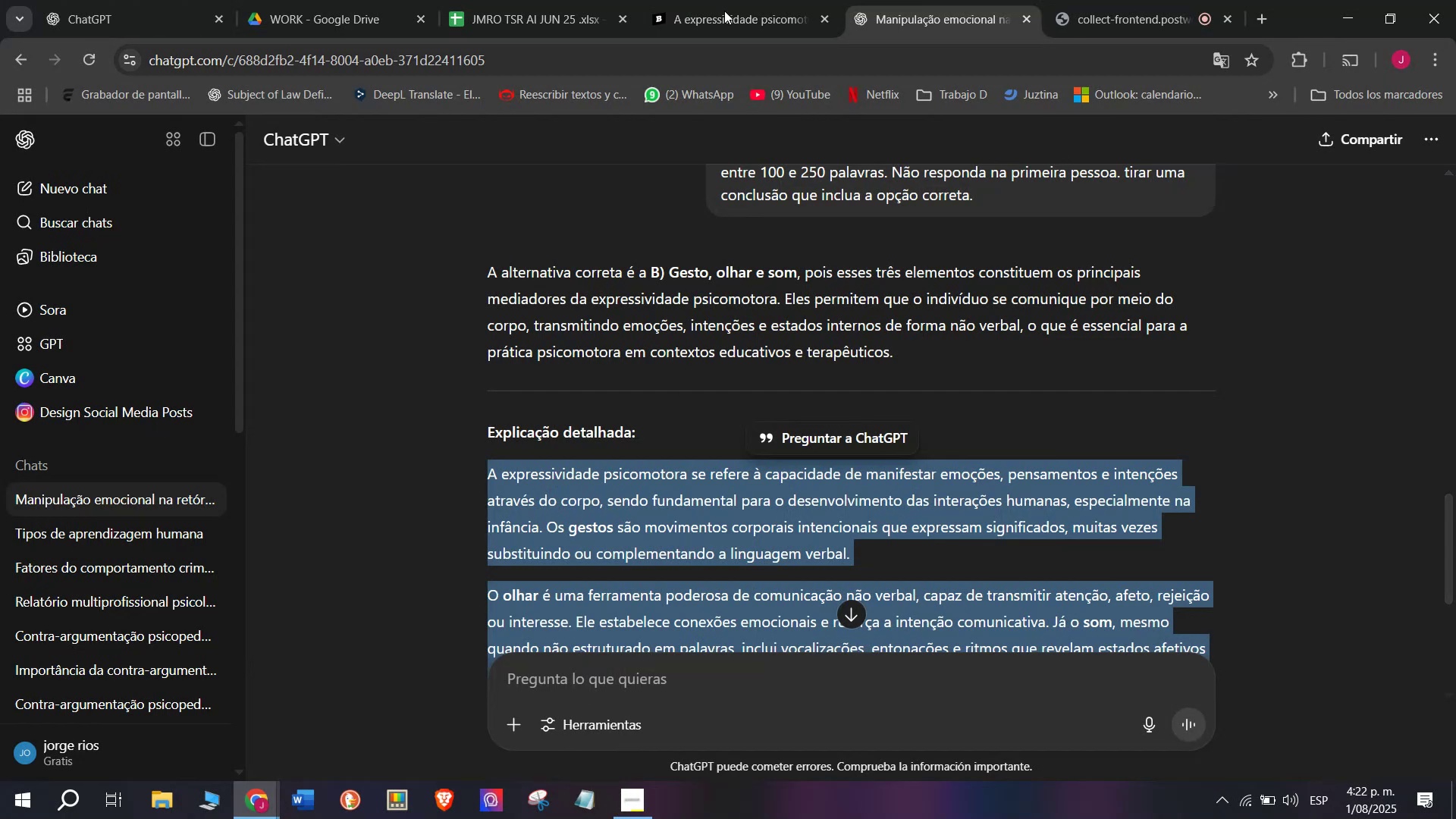 
left_click([730, 0])
 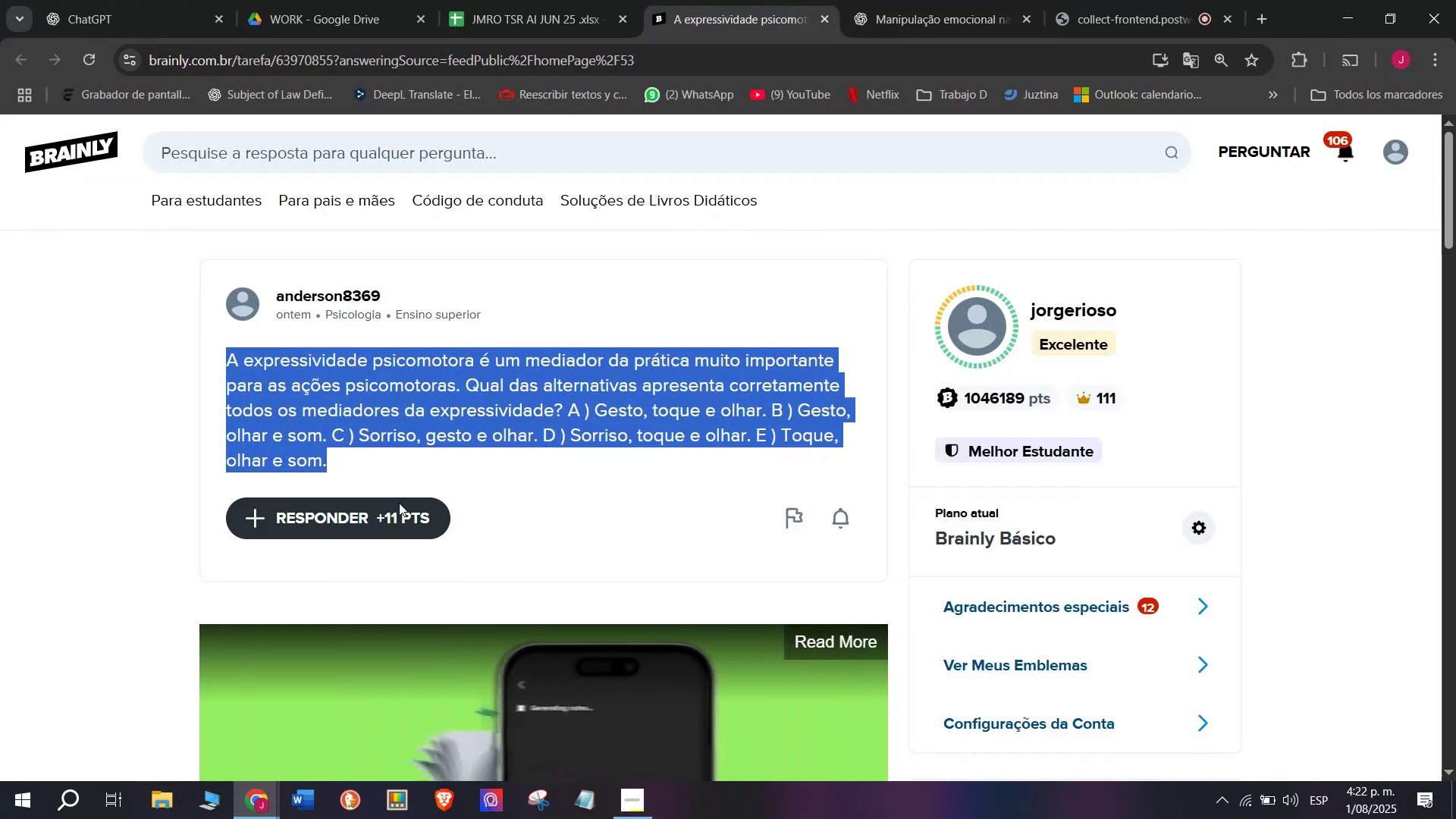 
left_click([397, 515])
 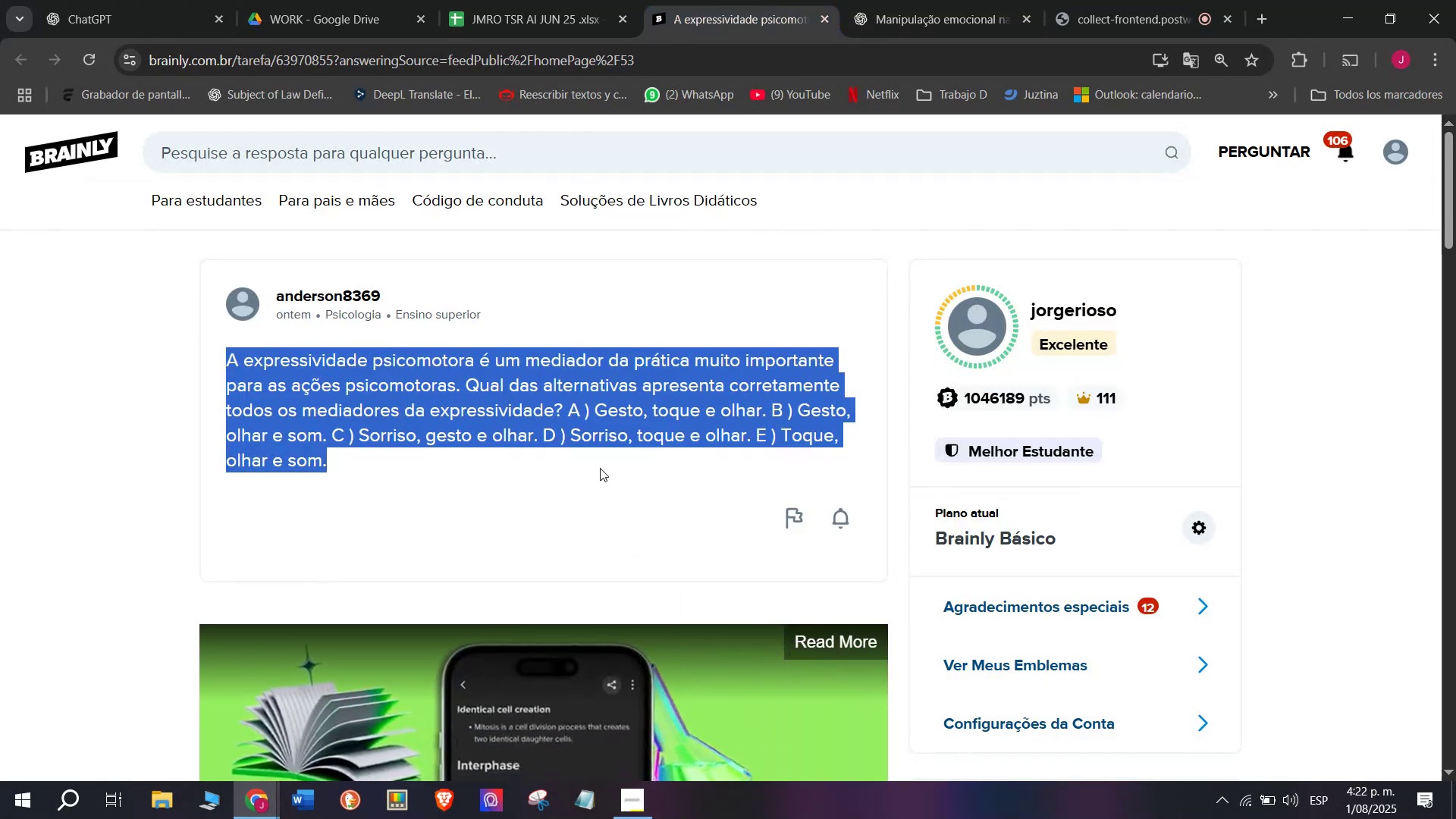 
left_click_drag(start_coordinate=[708, 472], to_coordinate=[534, 237])
 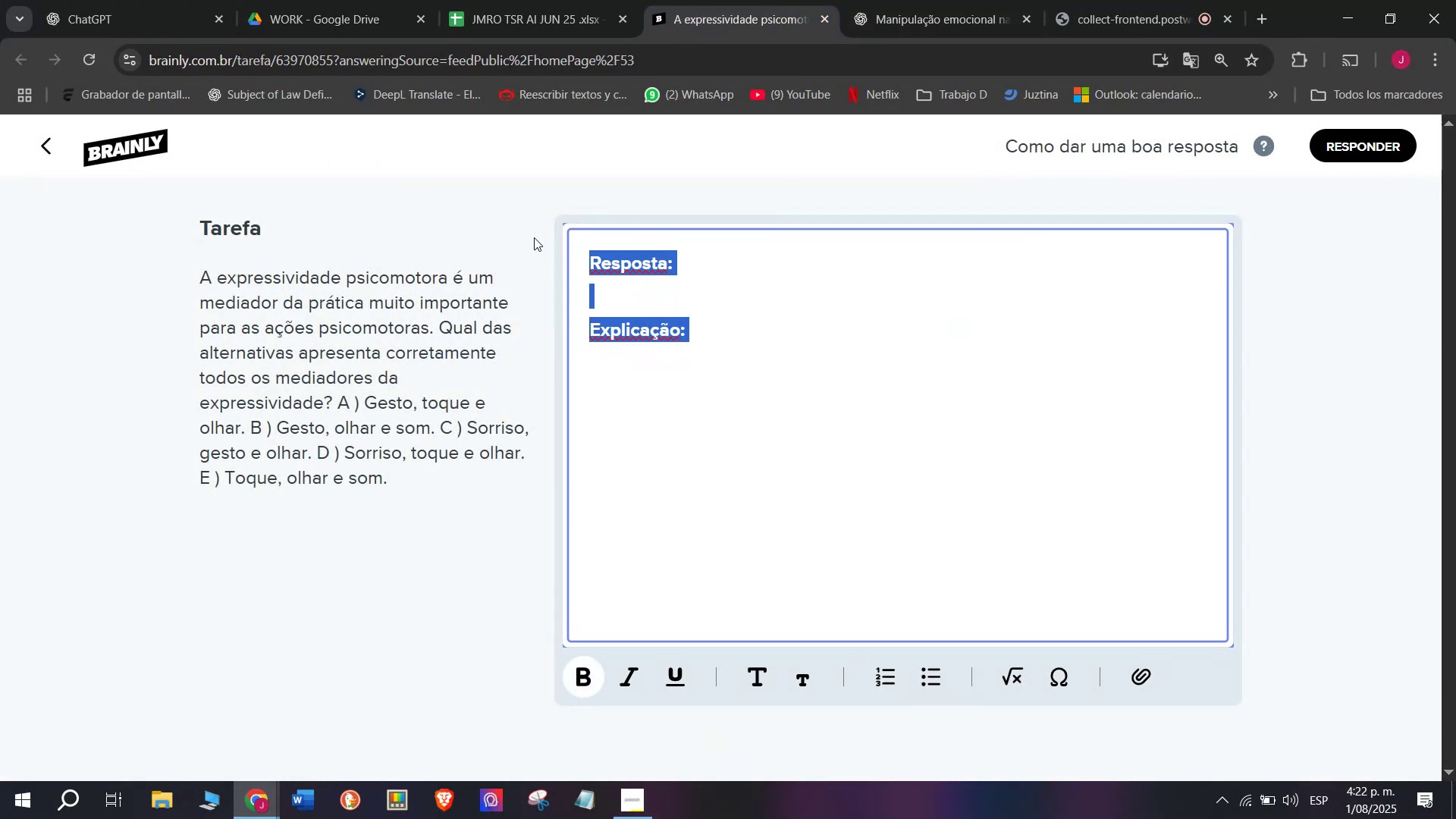 
key(Meta+MetaLeft)
 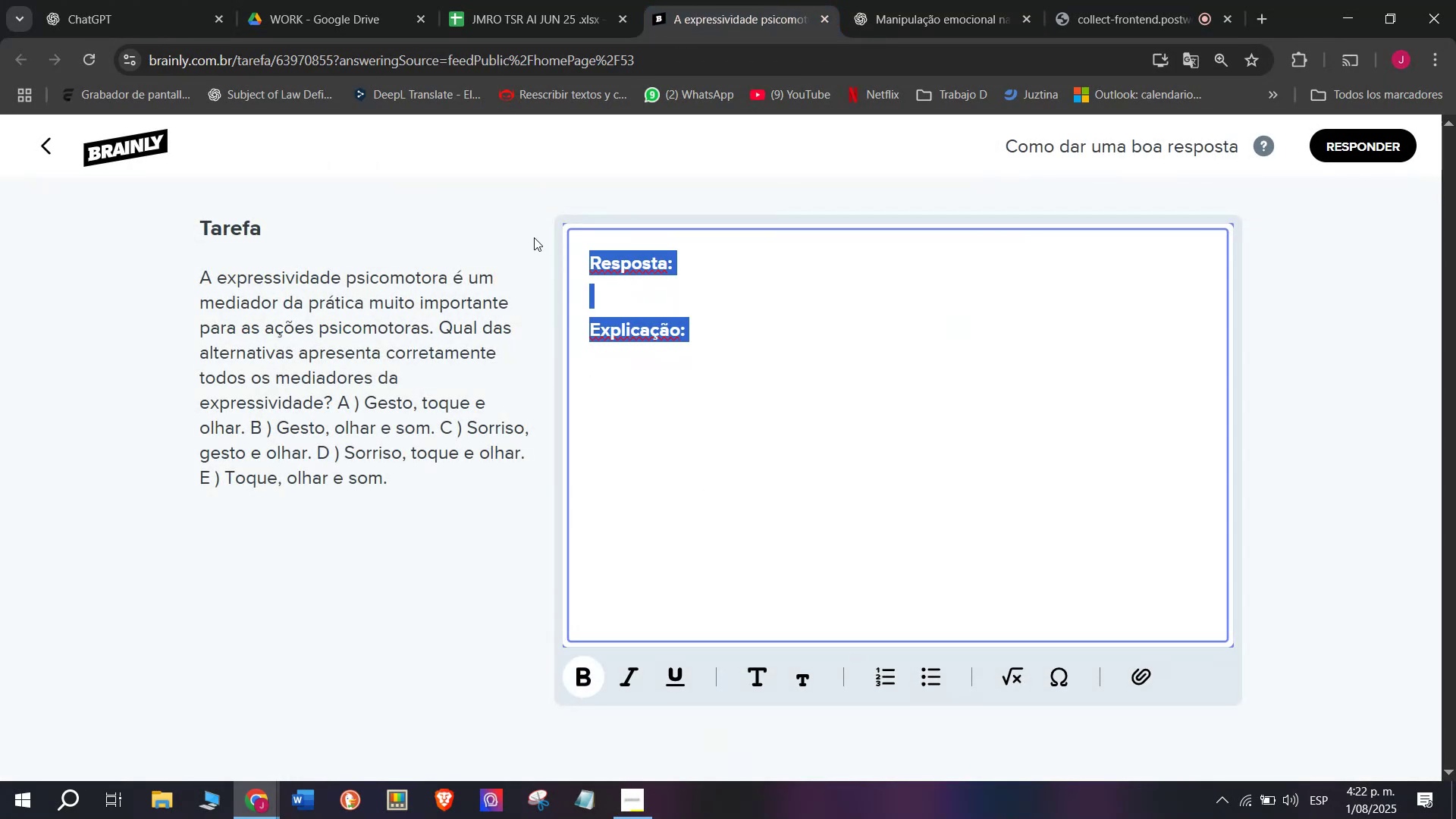 
key(Meta+V)
 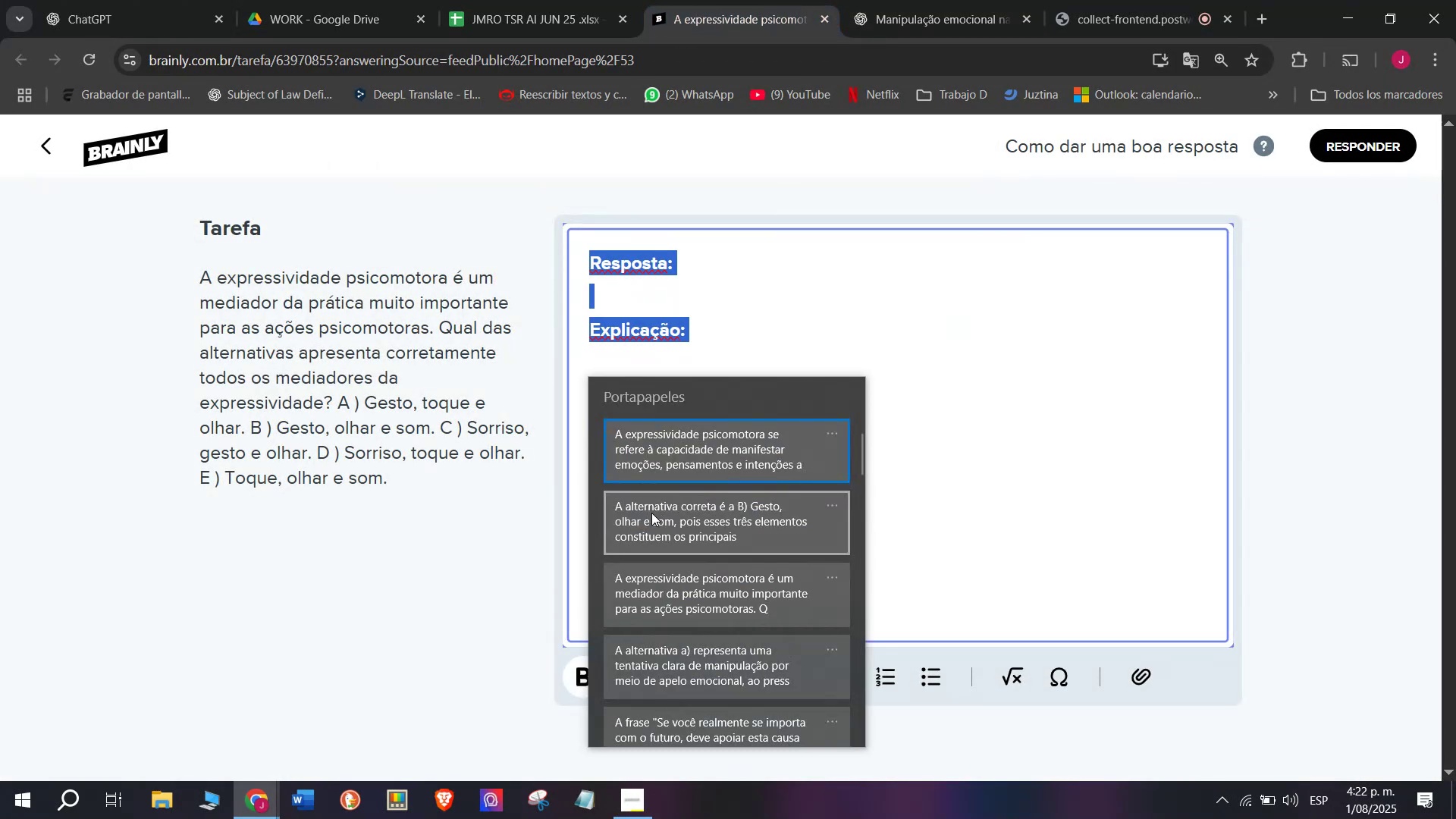 
key(Control+ControlLeft)
 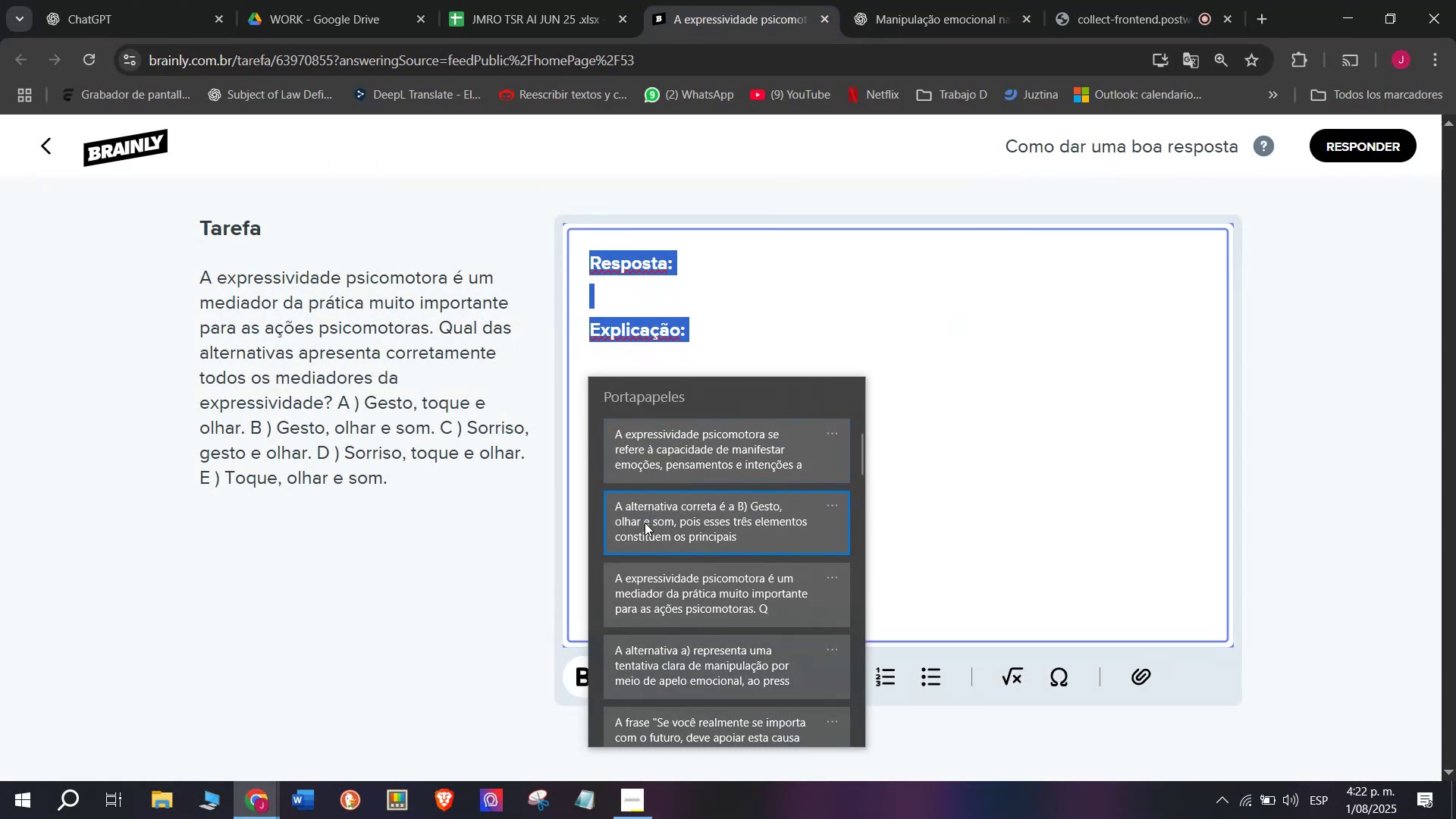 
key(Control+V)
 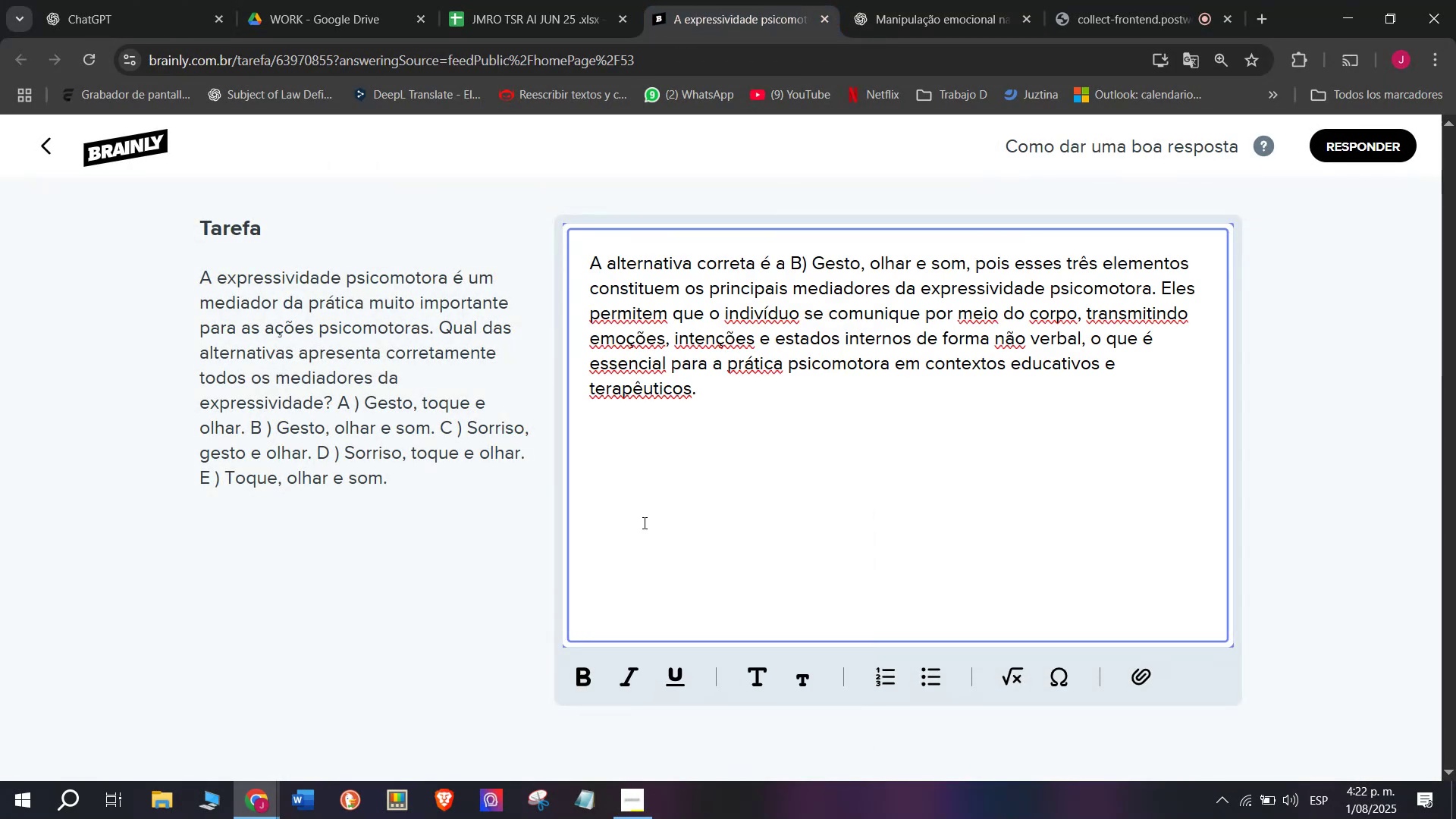 
key(Enter)
 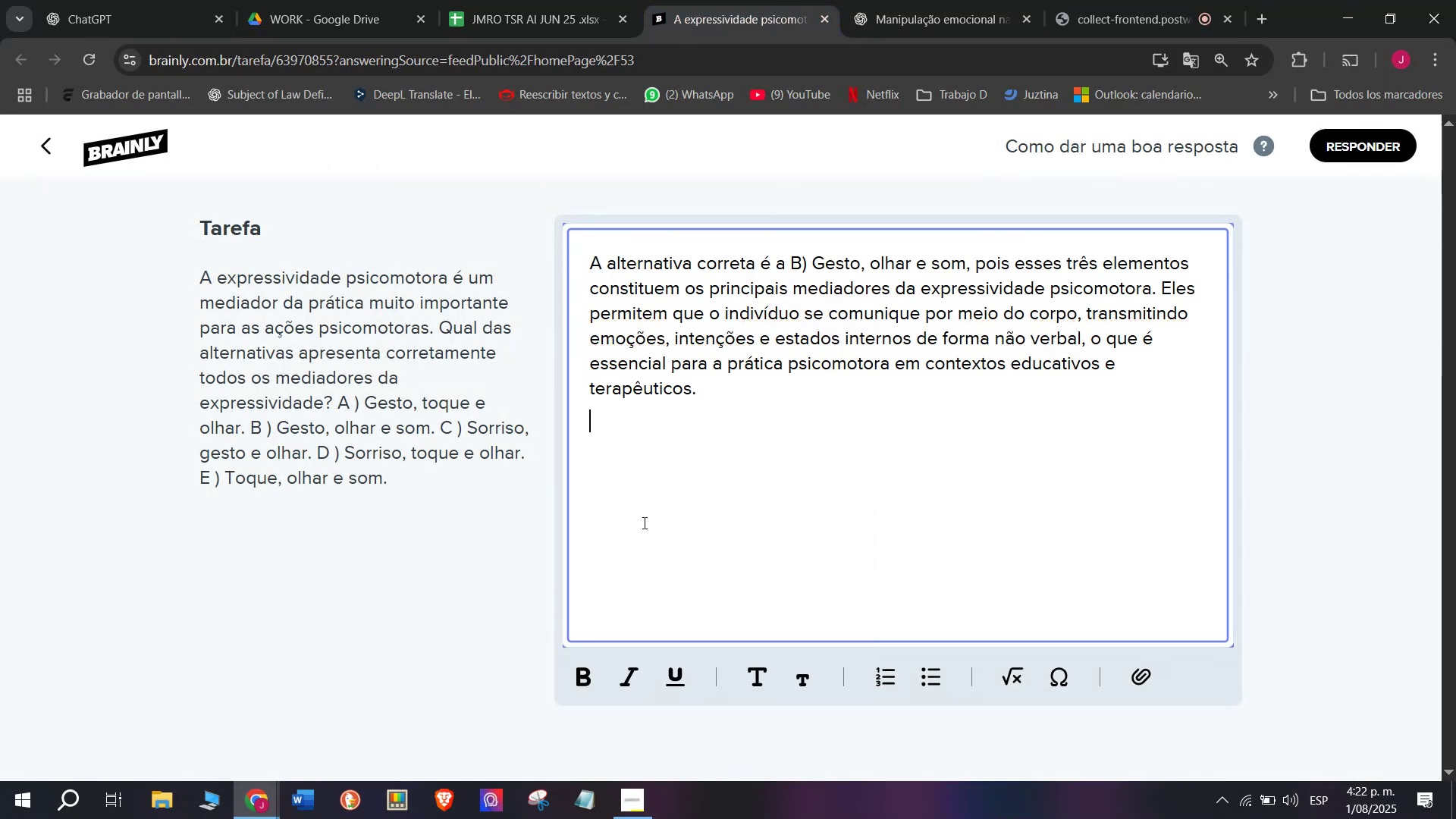 
key(Enter)
 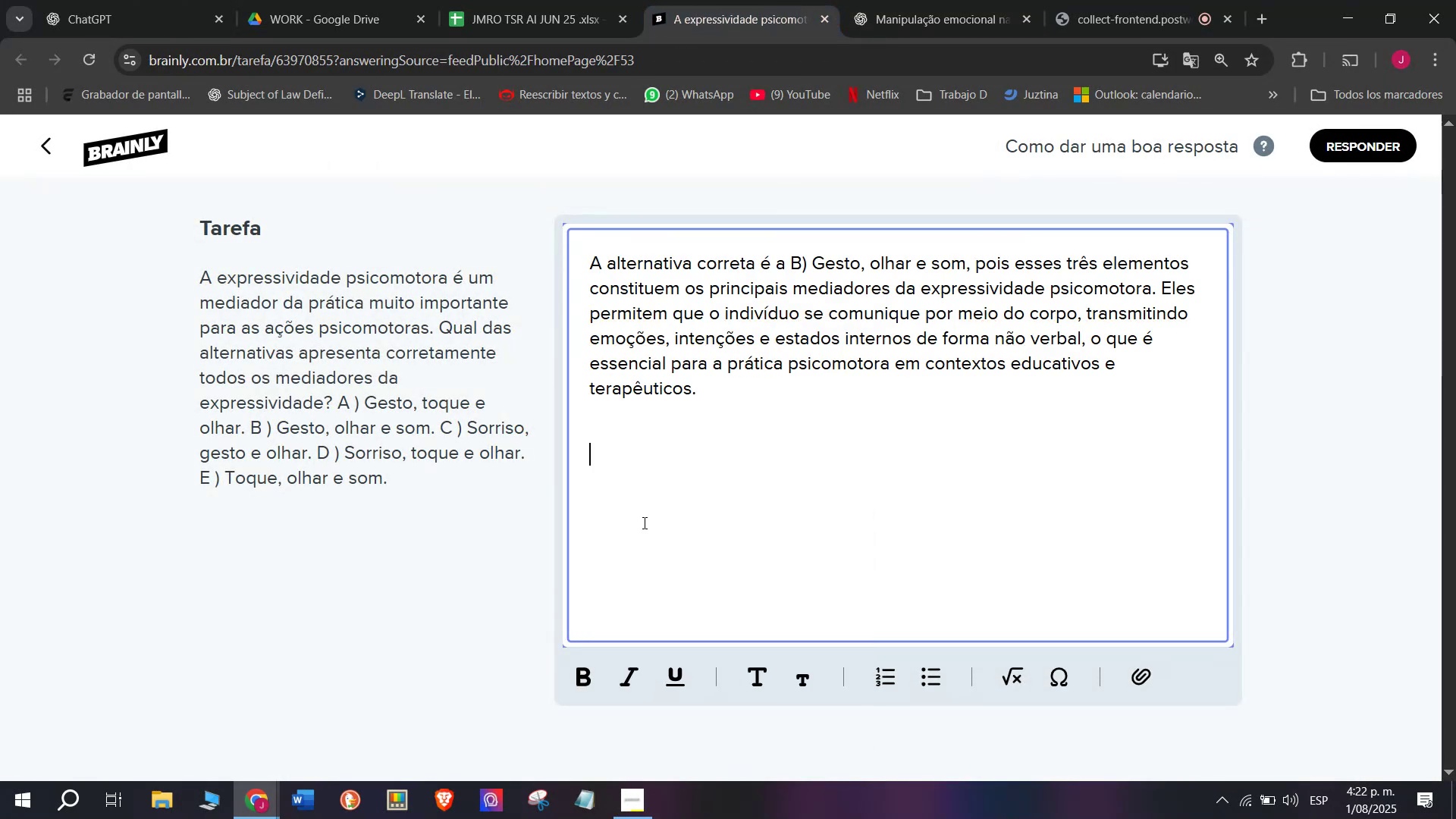 
key(Meta+V)
 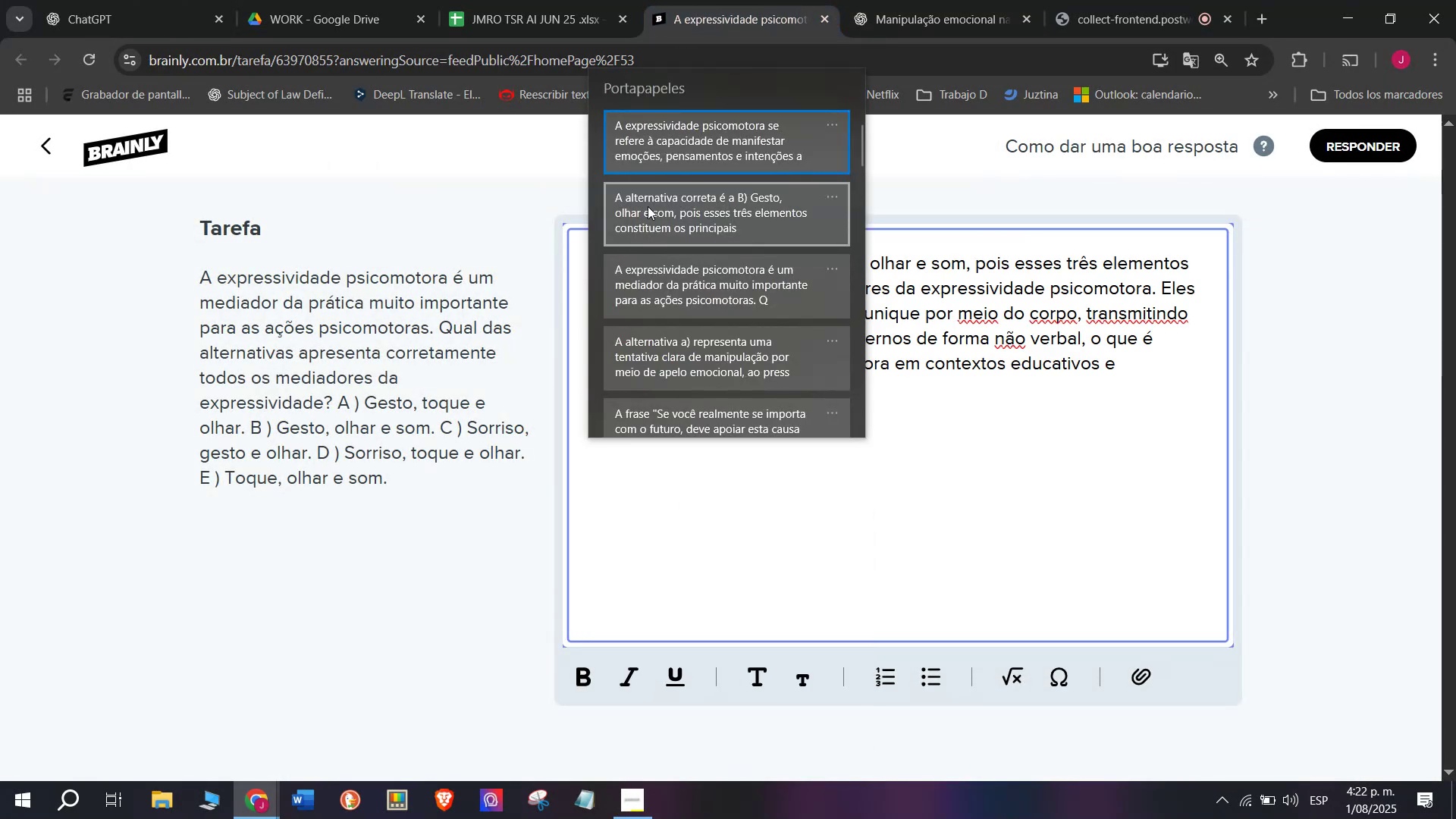 
key(Control+ControlLeft)
 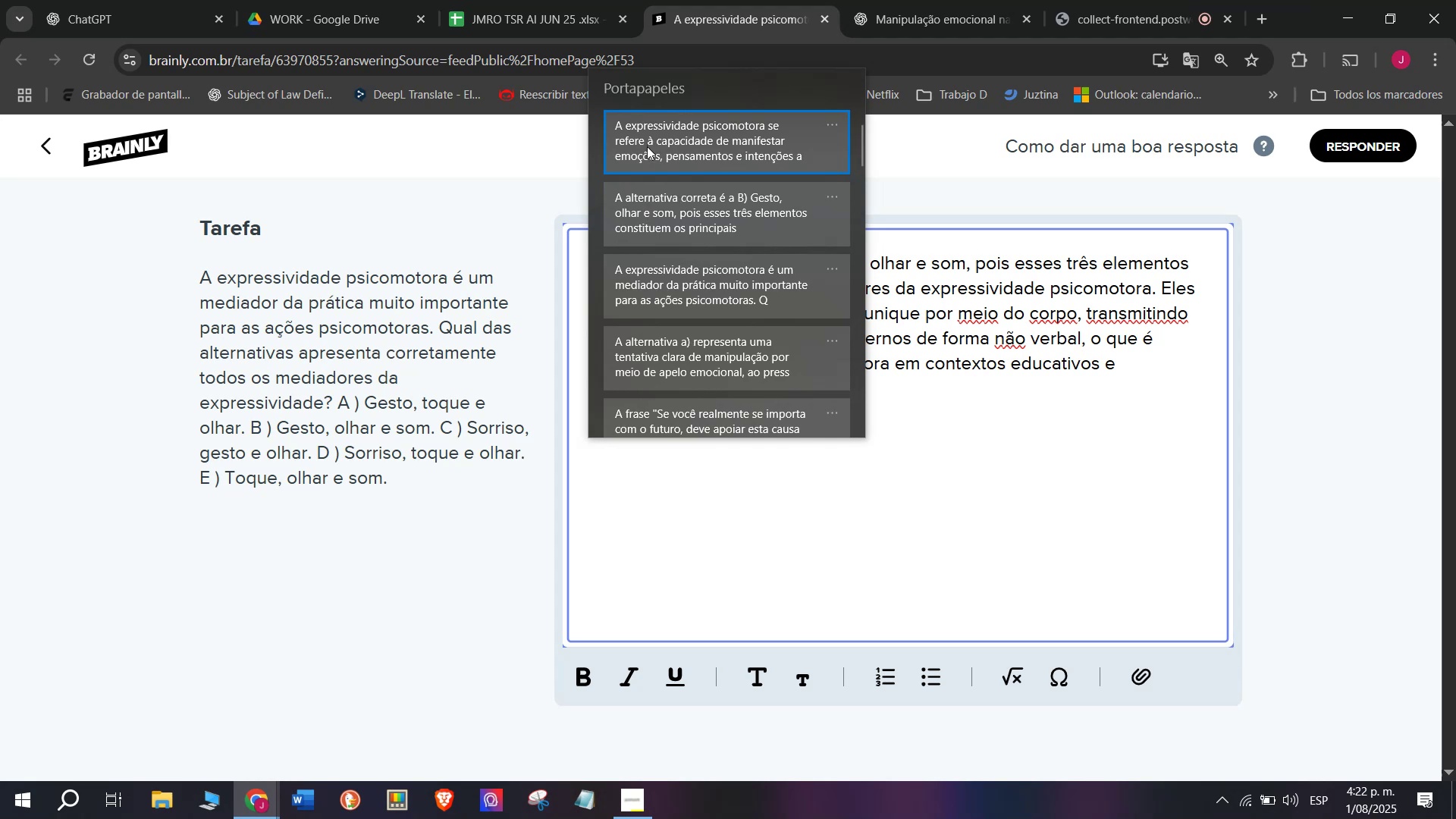 
key(Control+V)
 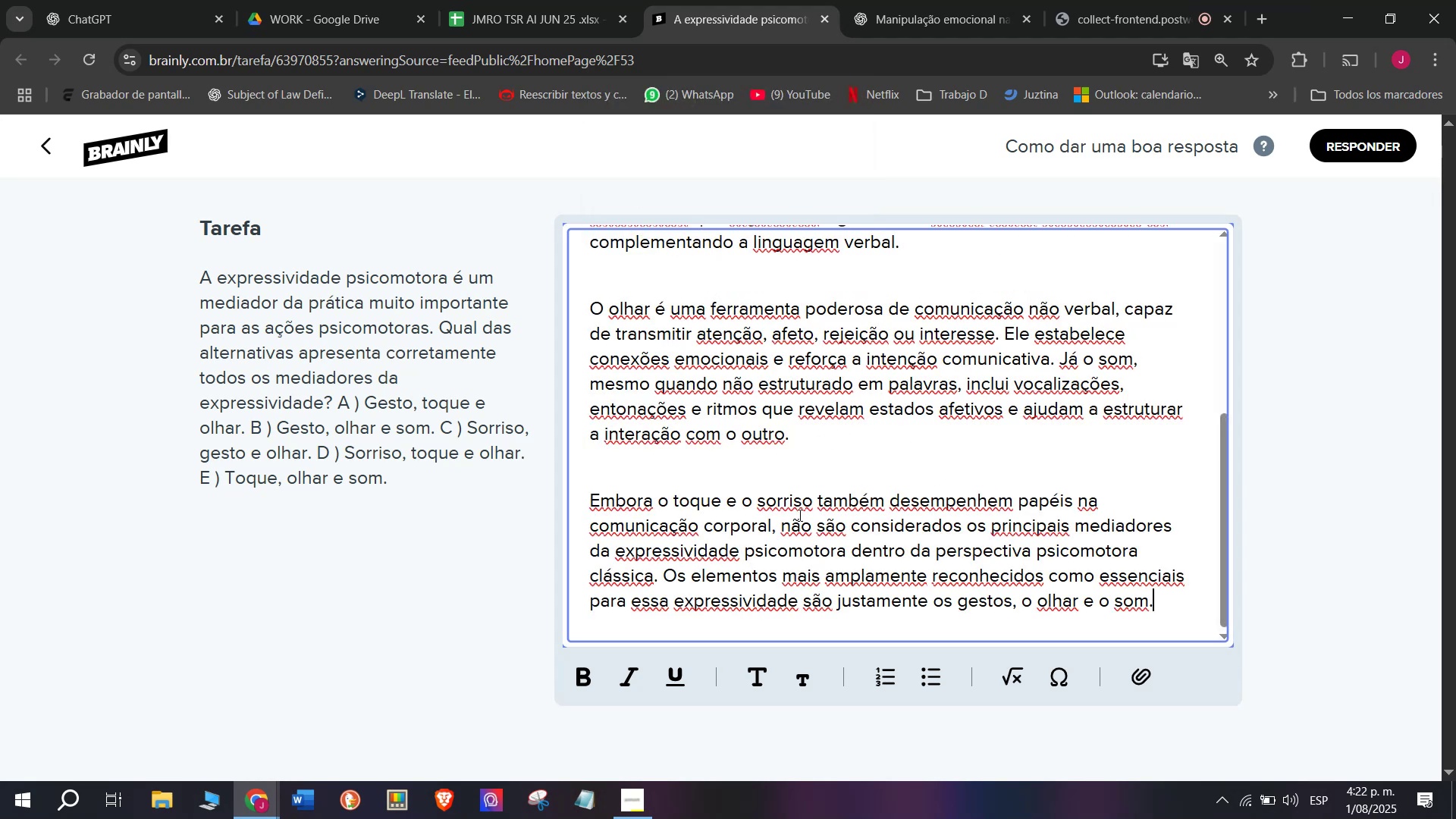 
scroll: coordinate [799, 515], scroll_direction: up, amount: 4.0
 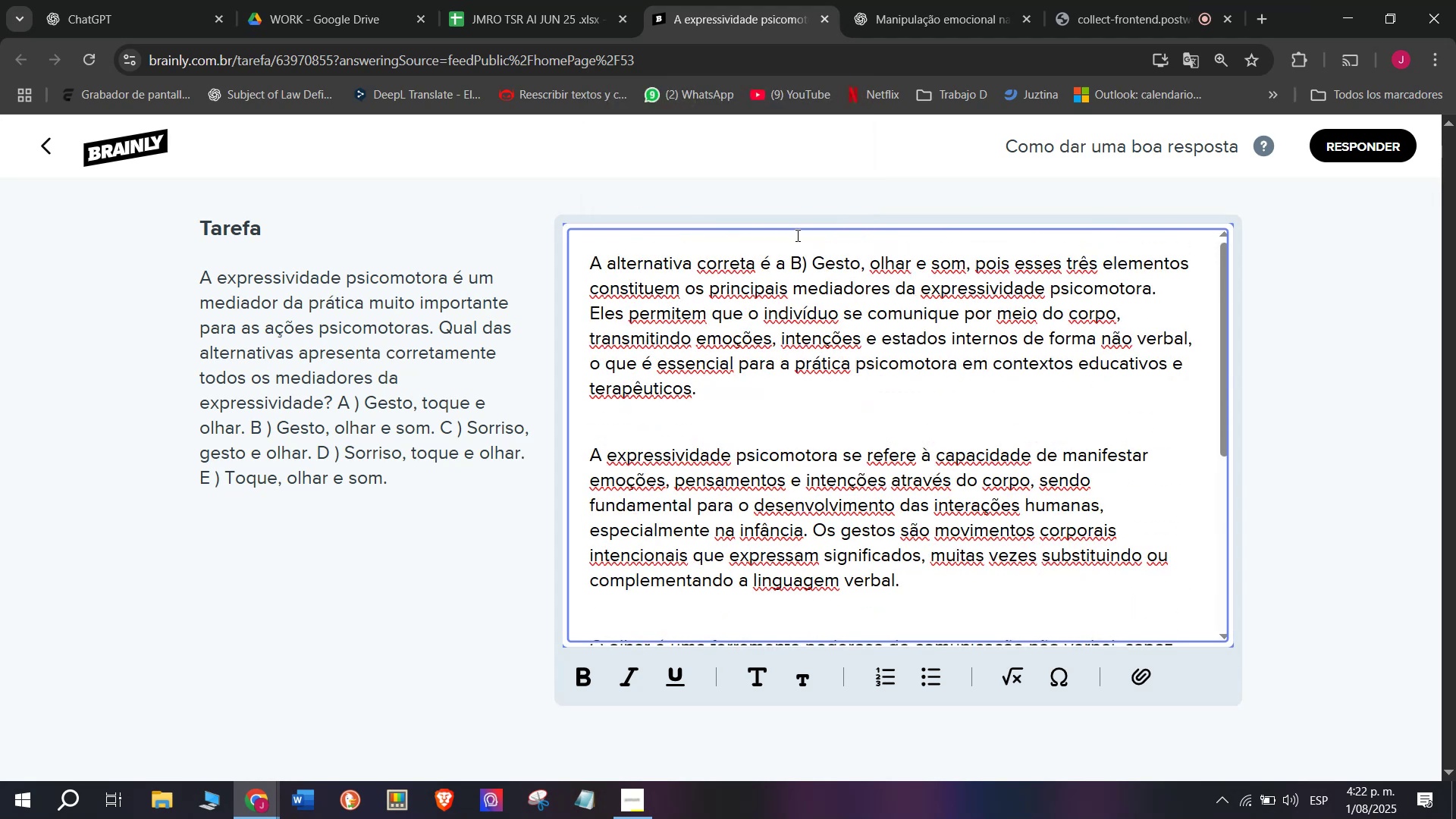 
left_click_drag(start_coordinate=[807, 258], to_coordinate=[416, 262])
 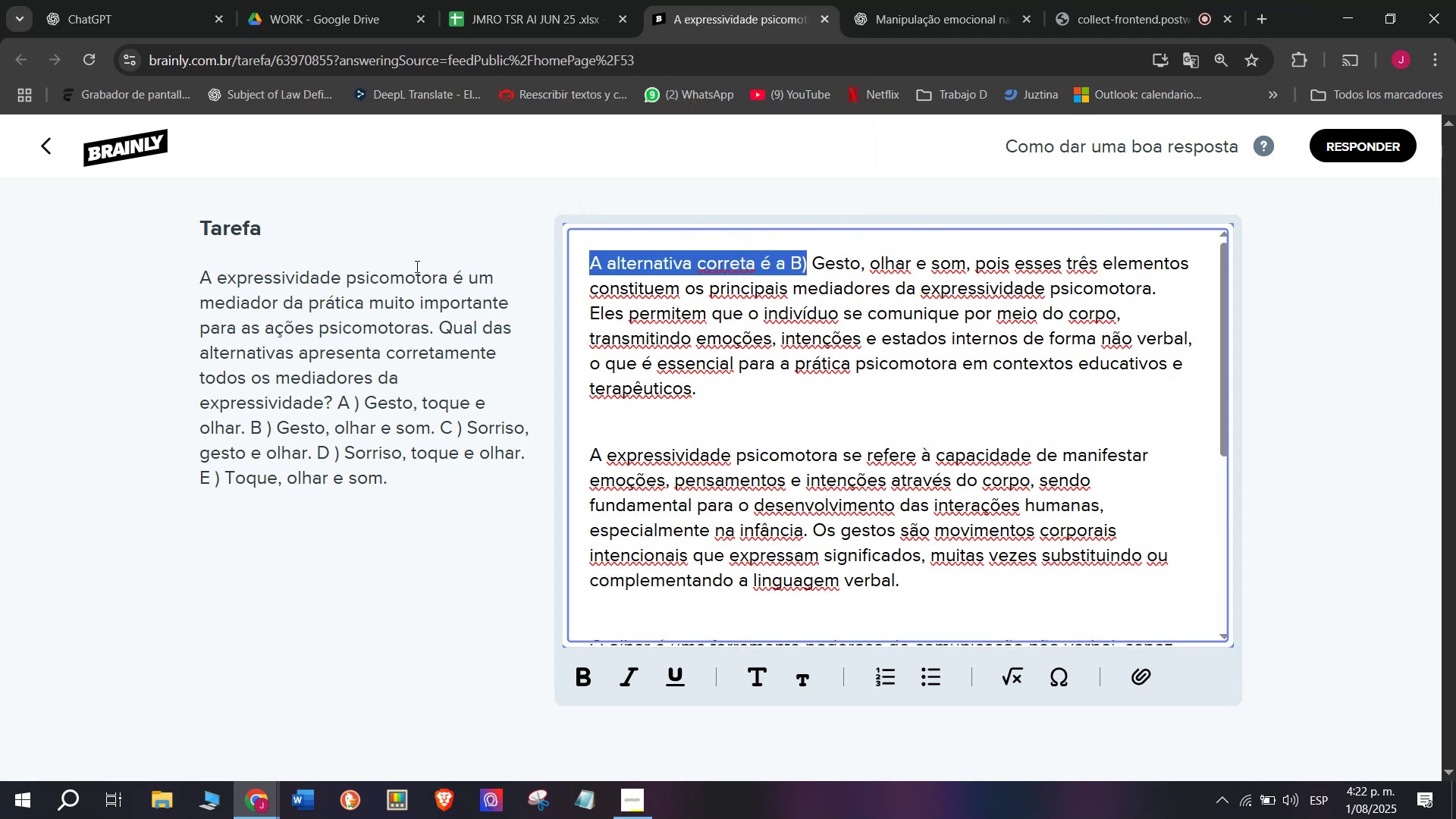 
key(Control+B)
 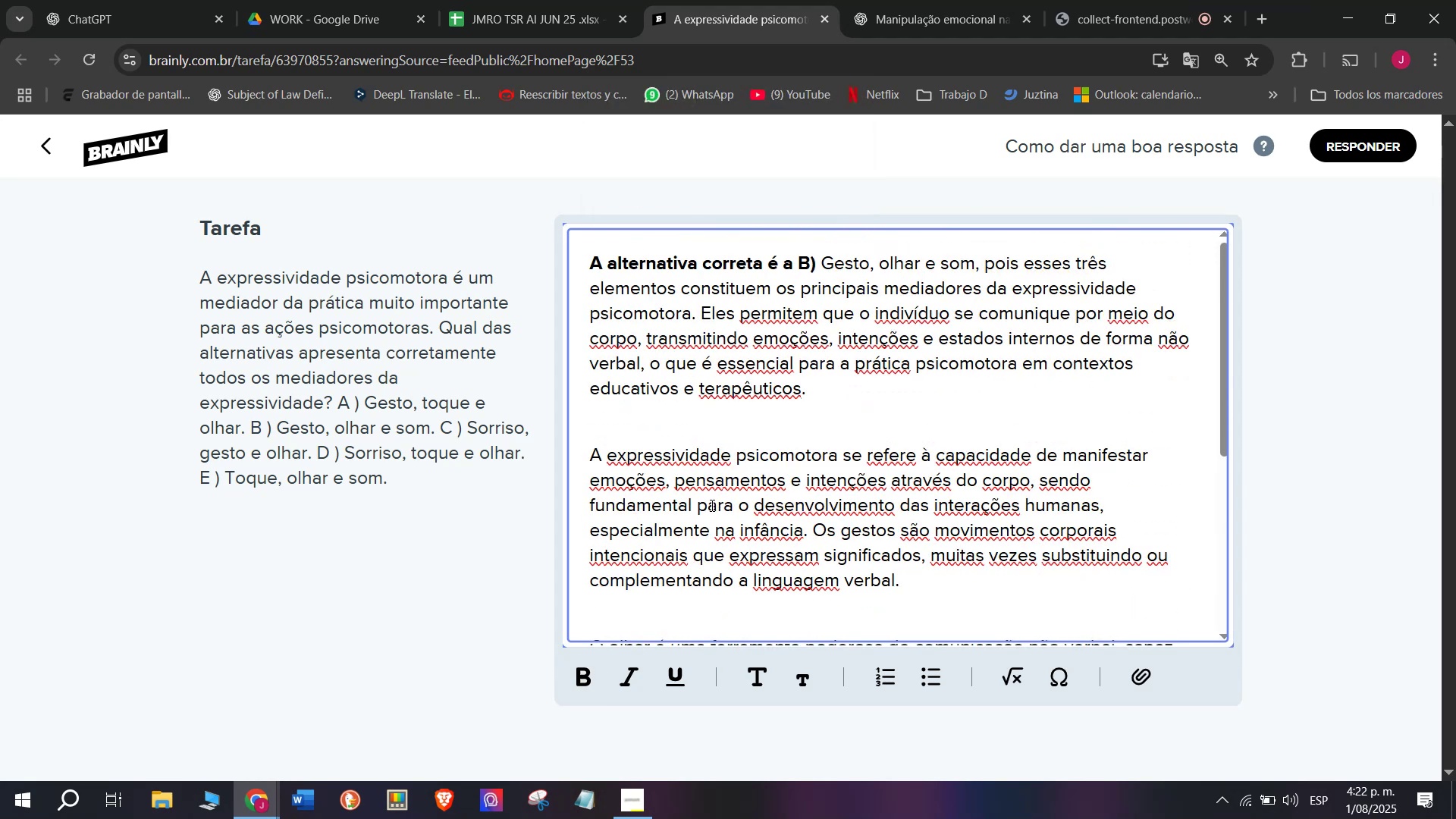 
scroll: coordinate [711, 504], scroll_direction: down, amount: 5.0
 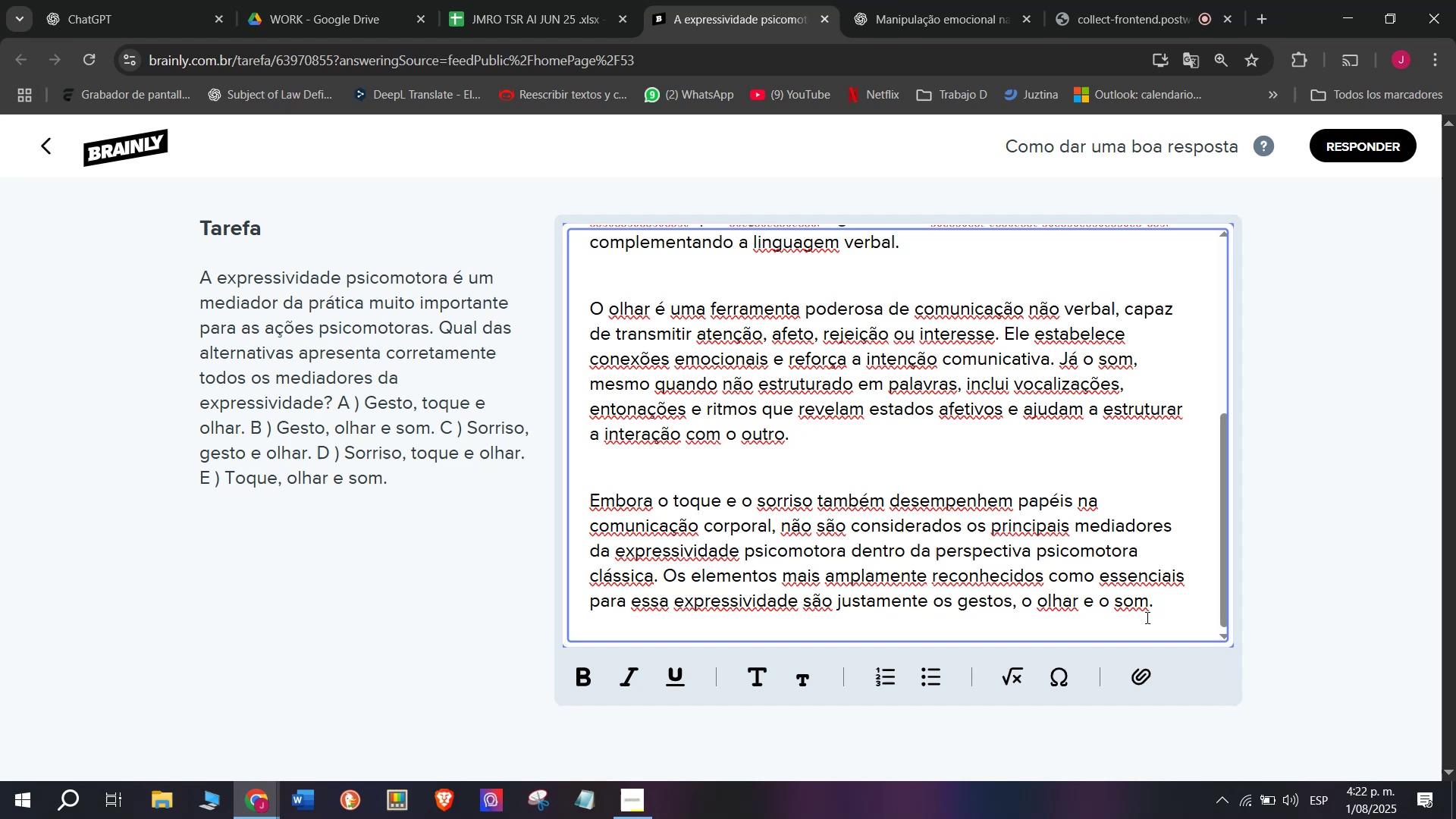 
left_click_drag(start_coordinate=[1164, 611], to_coordinate=[456, 120])
 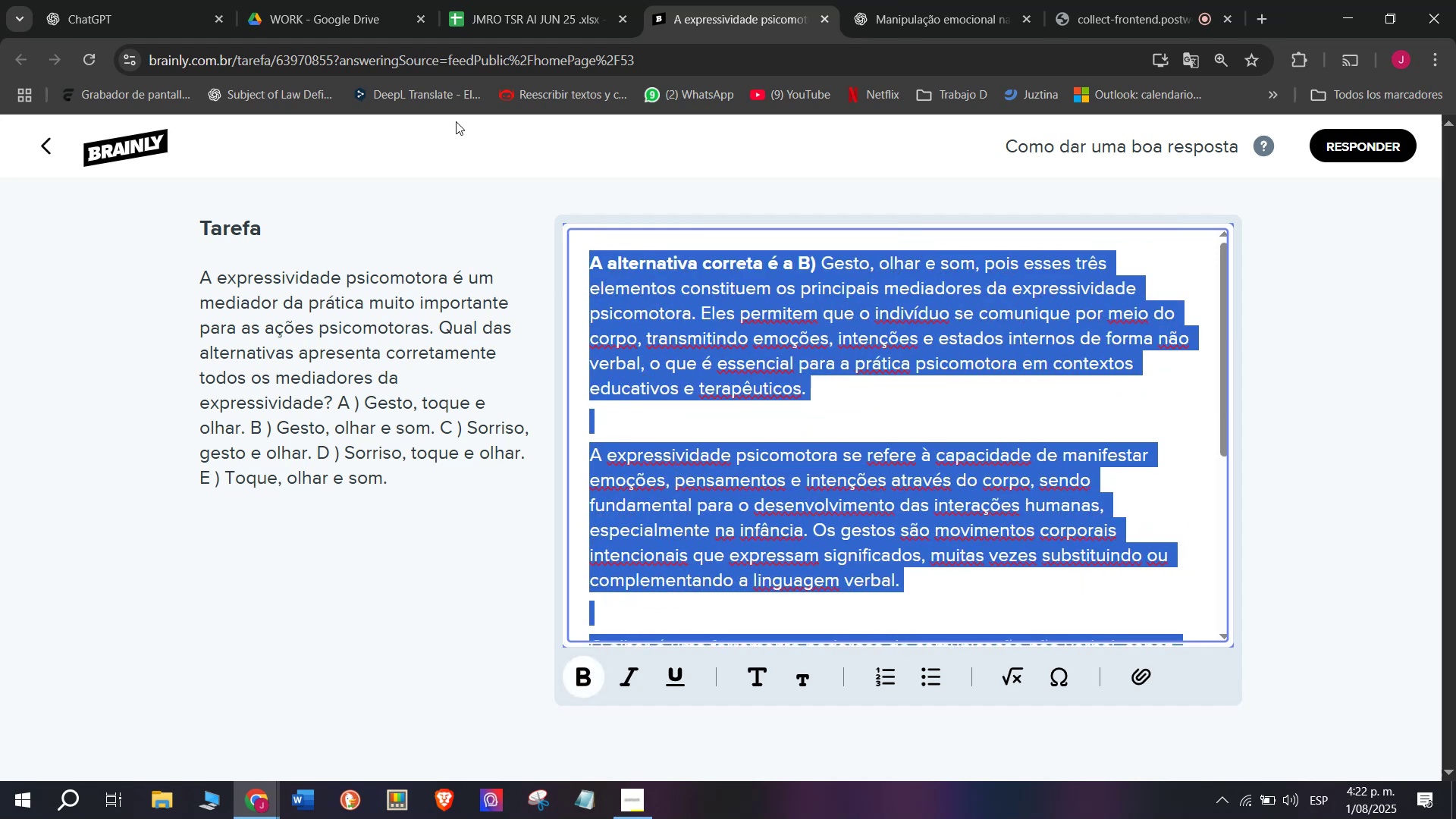 
key(Control+C)
 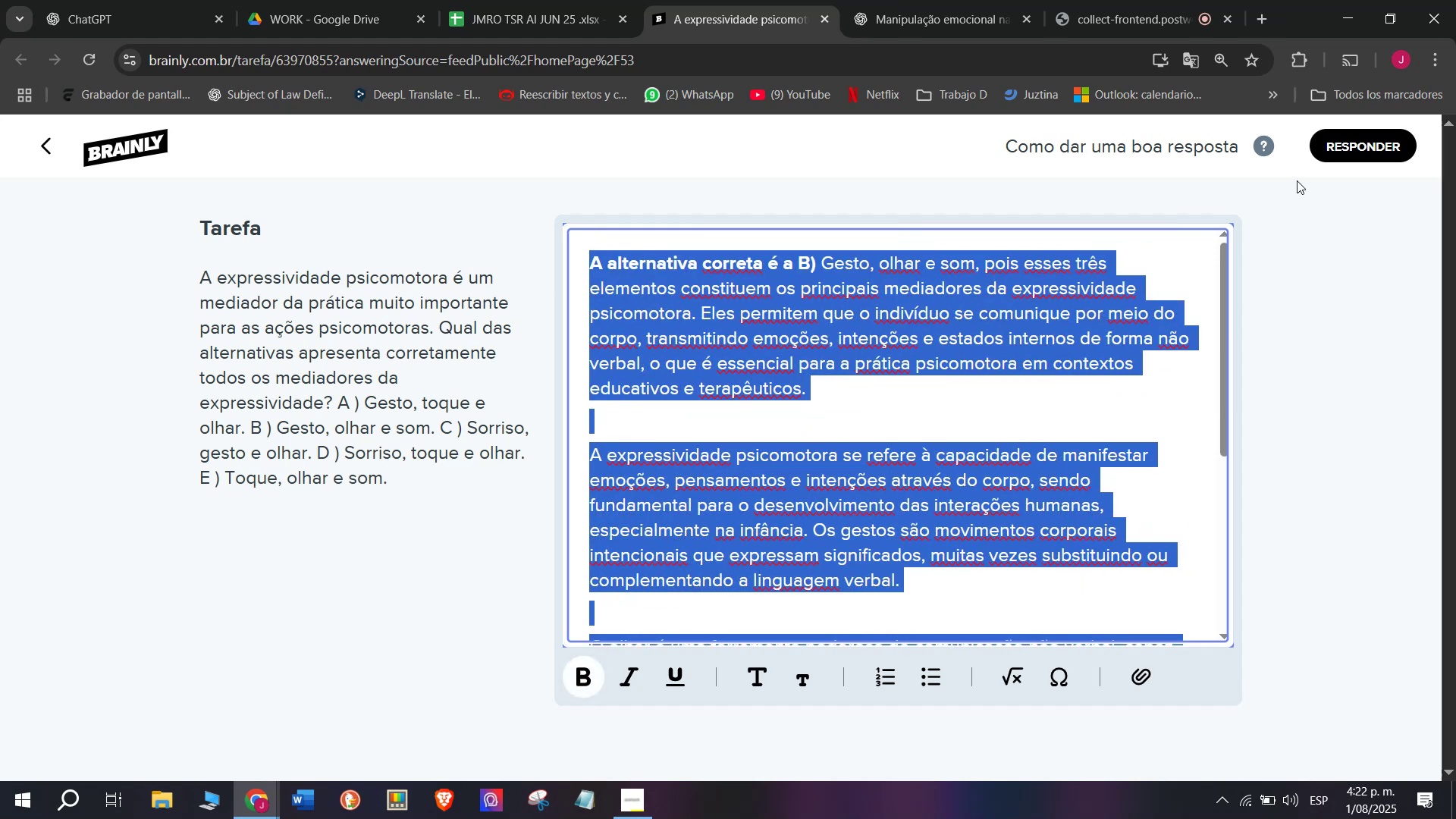 
left_click([1327, 153])
 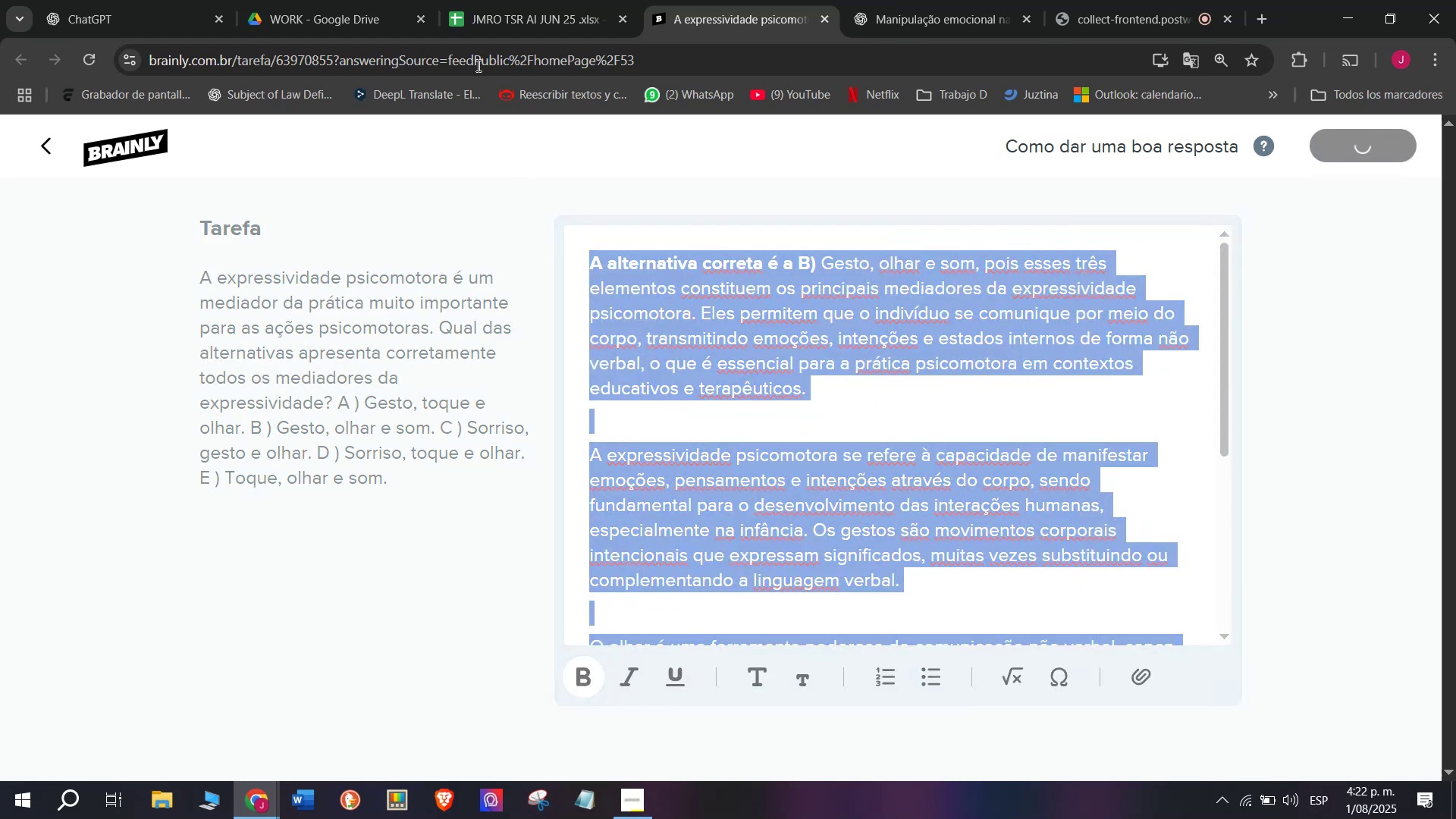 
left_click([461, 0])
 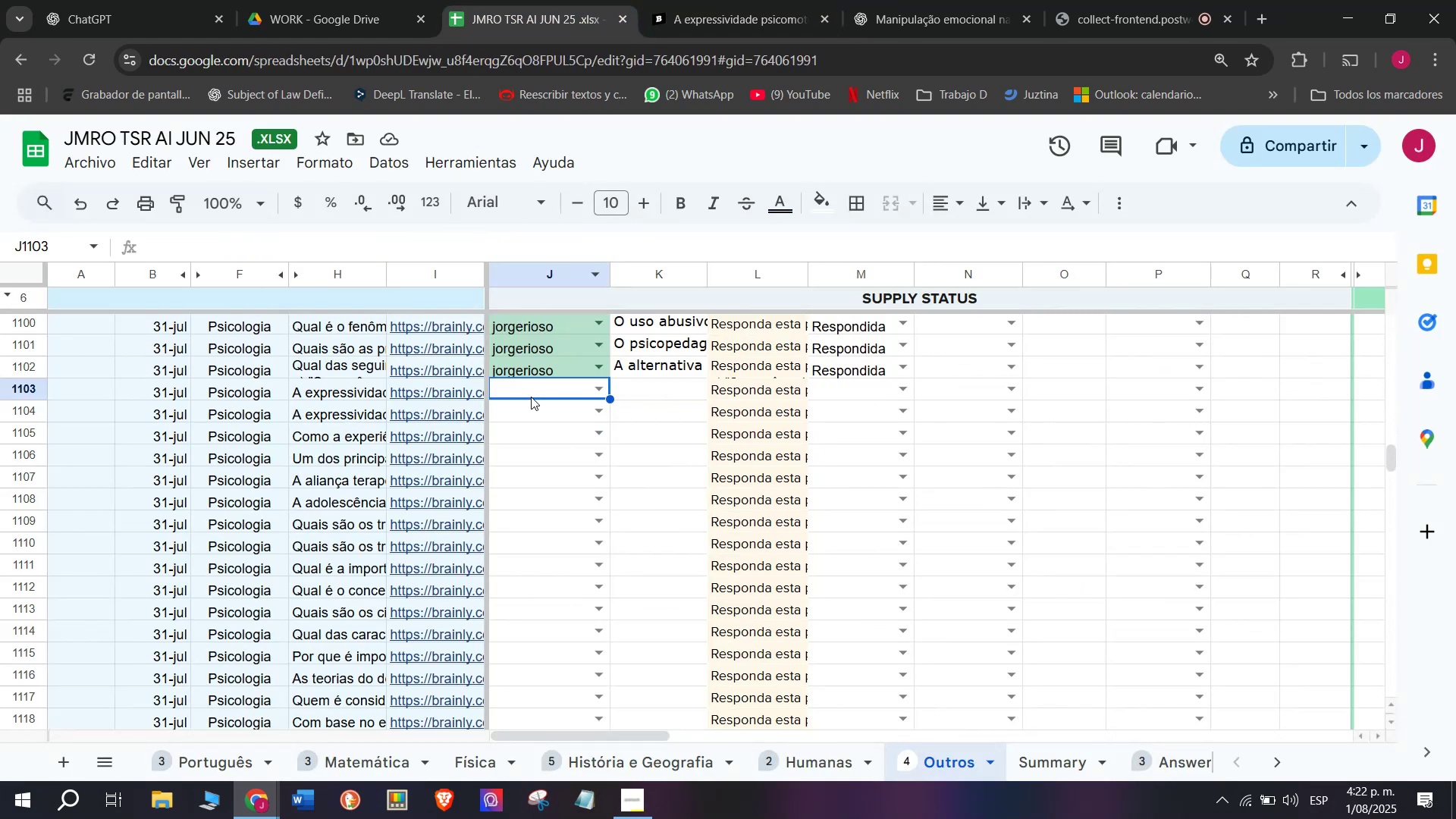 
key(J)
 